 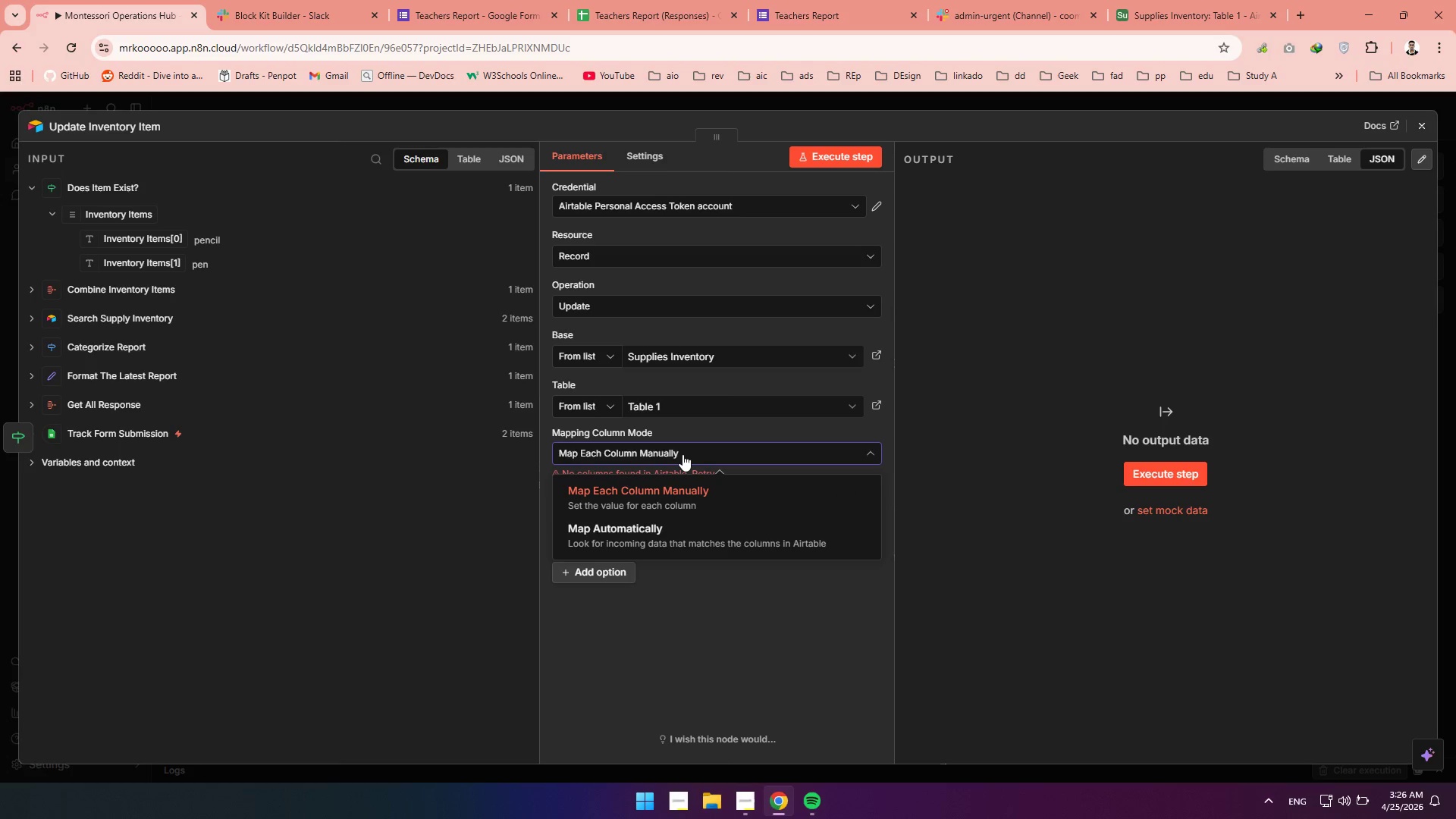 
left_click([682, 454])
 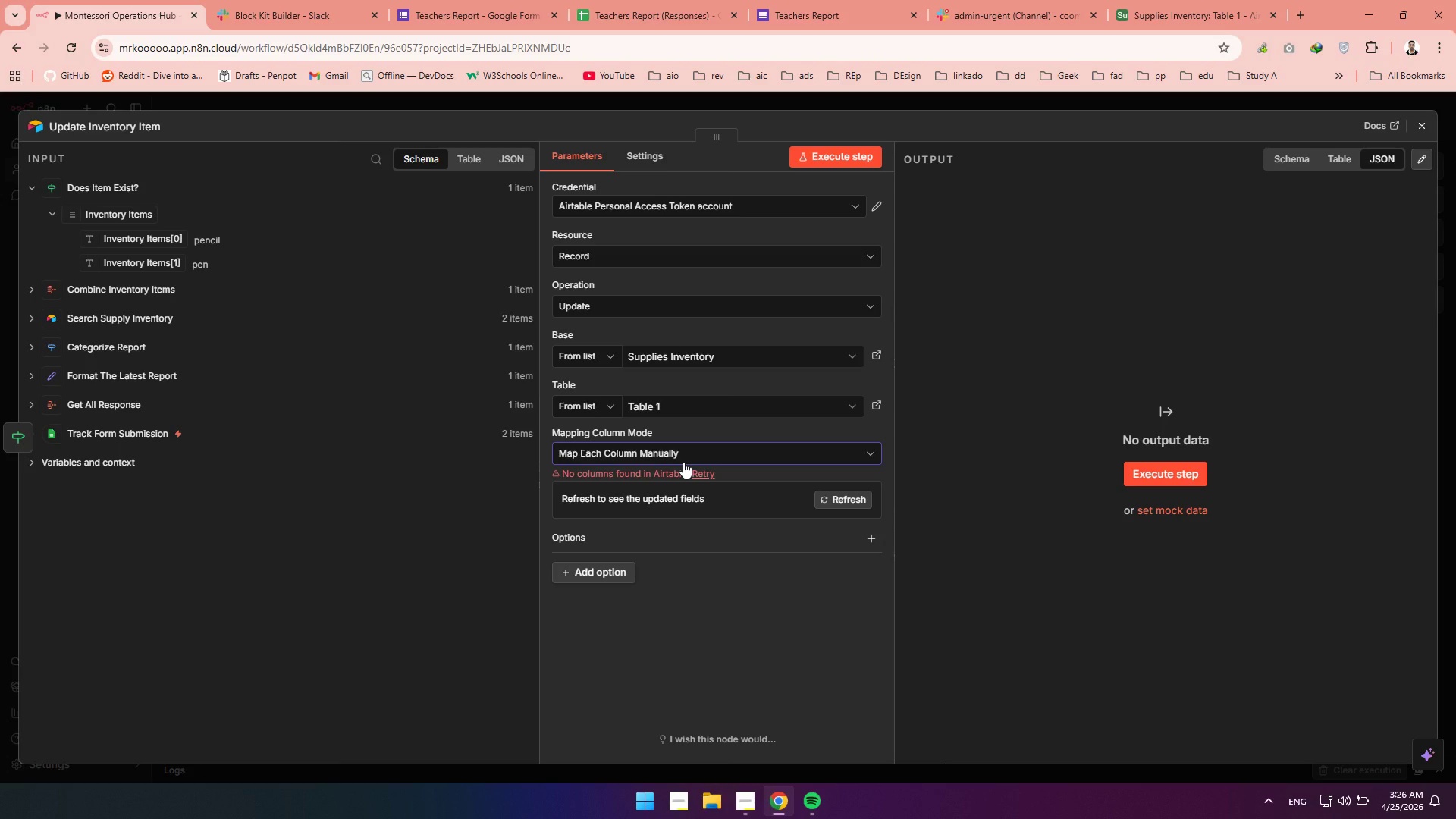 
wait(6.09)
 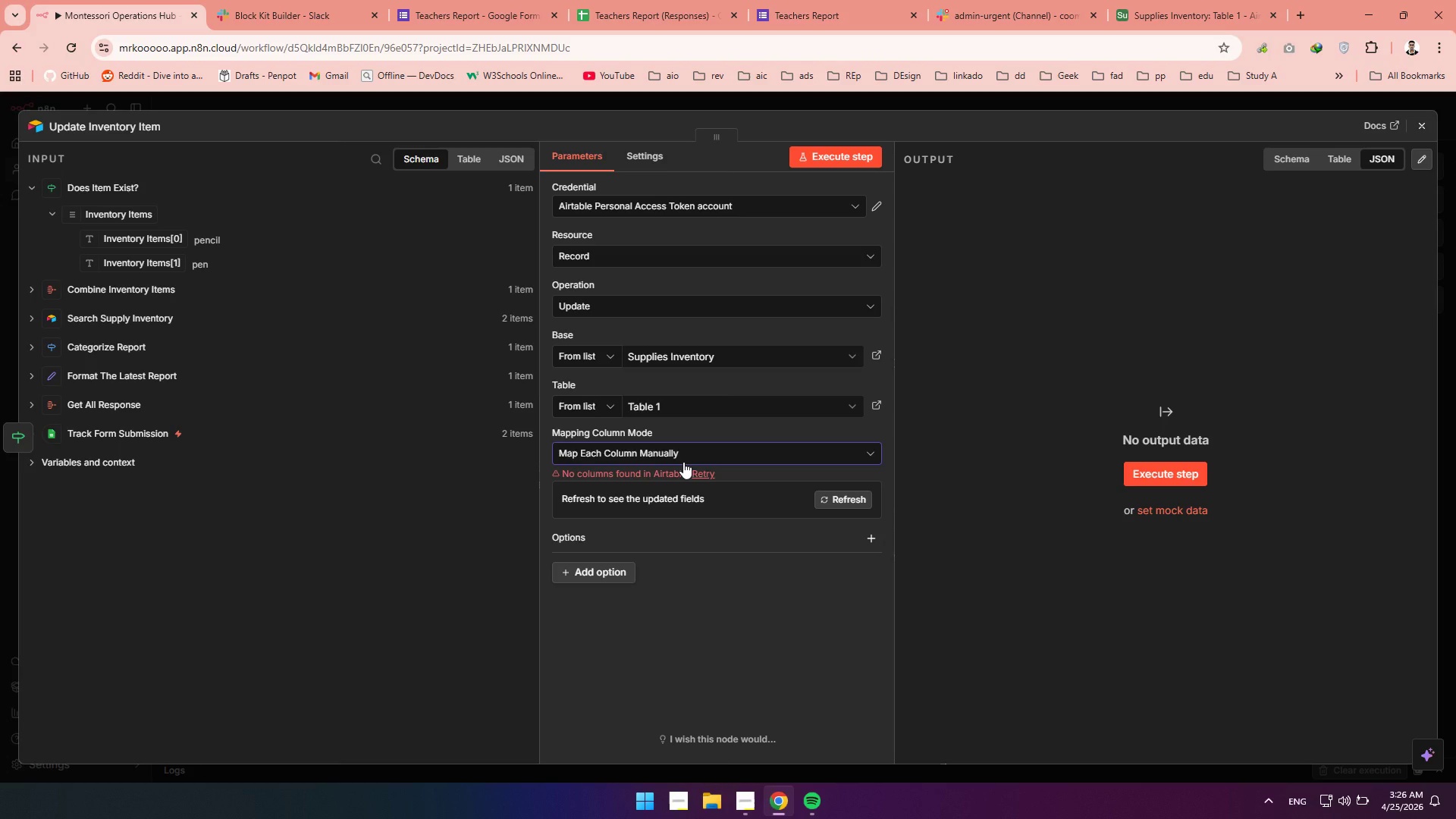 
left_click([683, 462])
 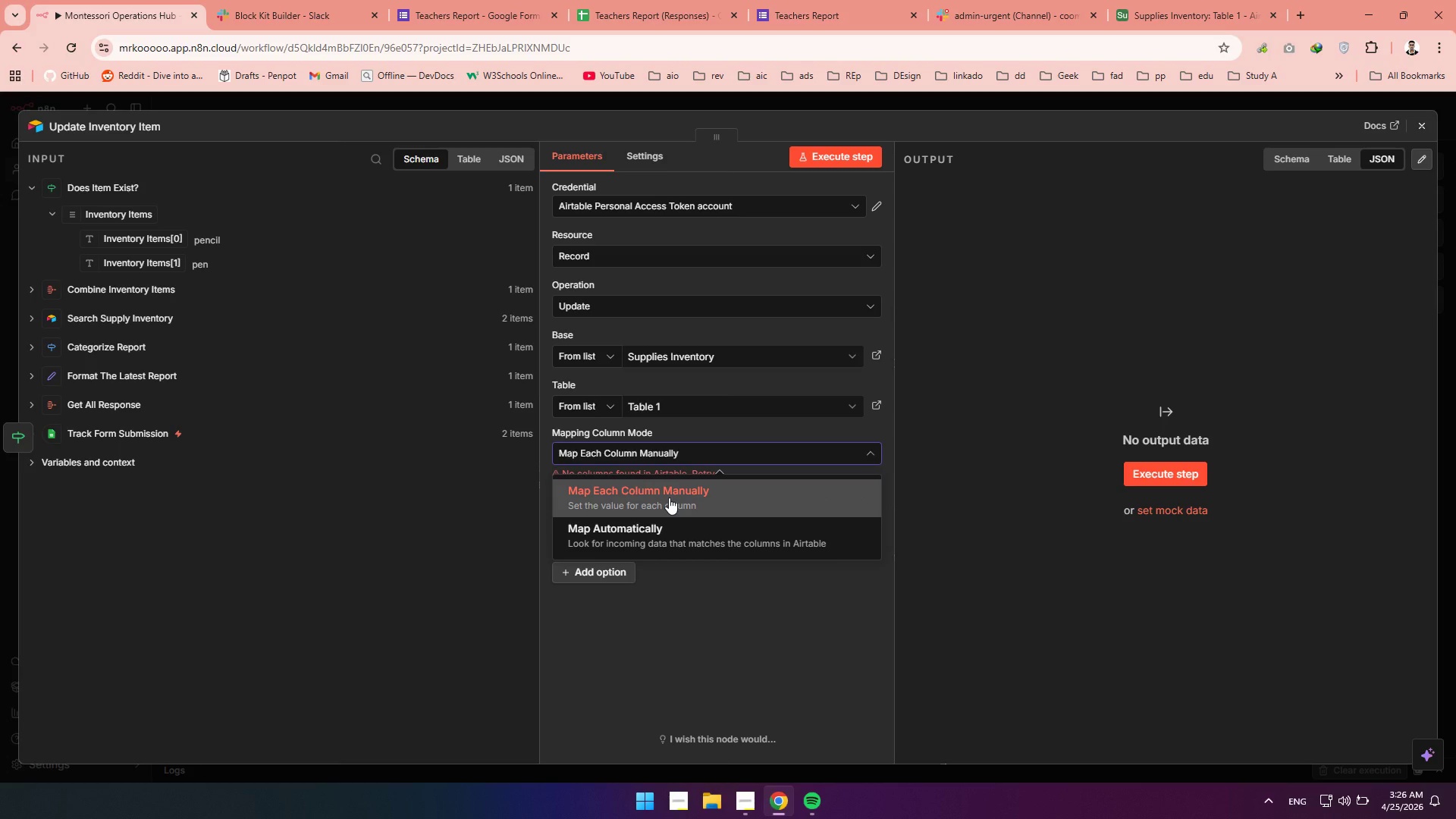 
left_click([669, 497])
 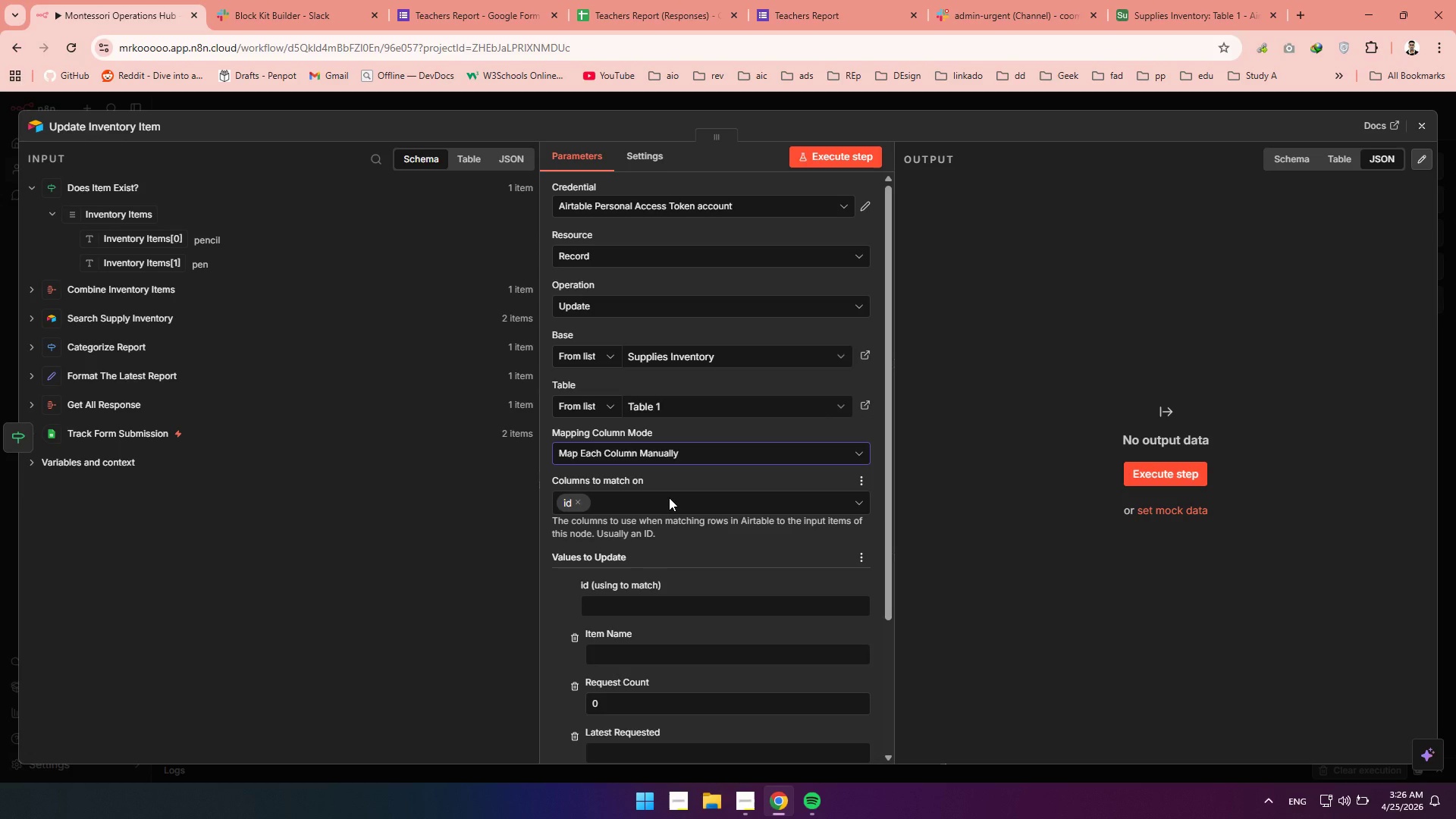 
wait(6.33)
 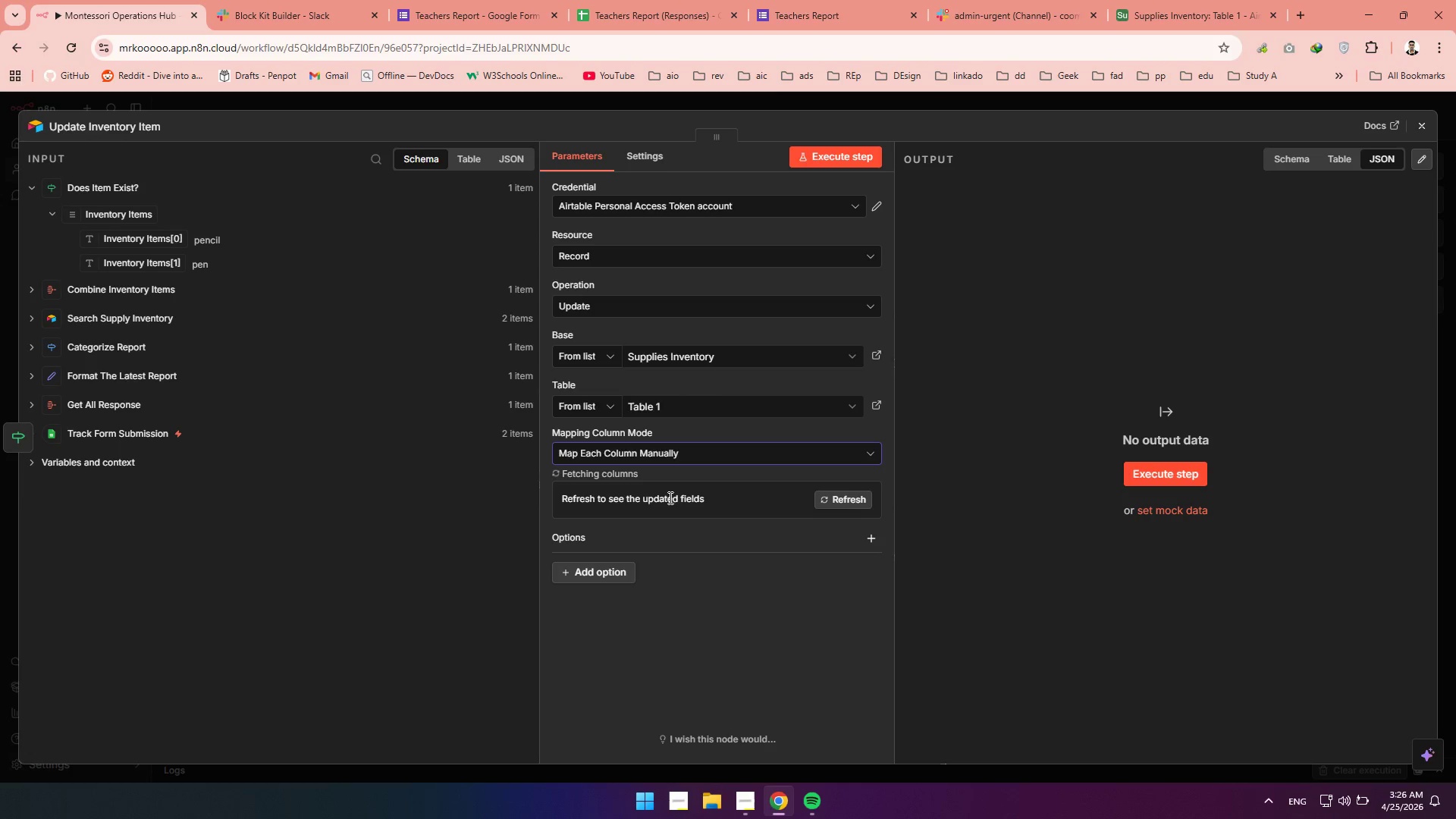 
scroll: coordinate [673, 491], scroll_direction: down, amount: 6.0
 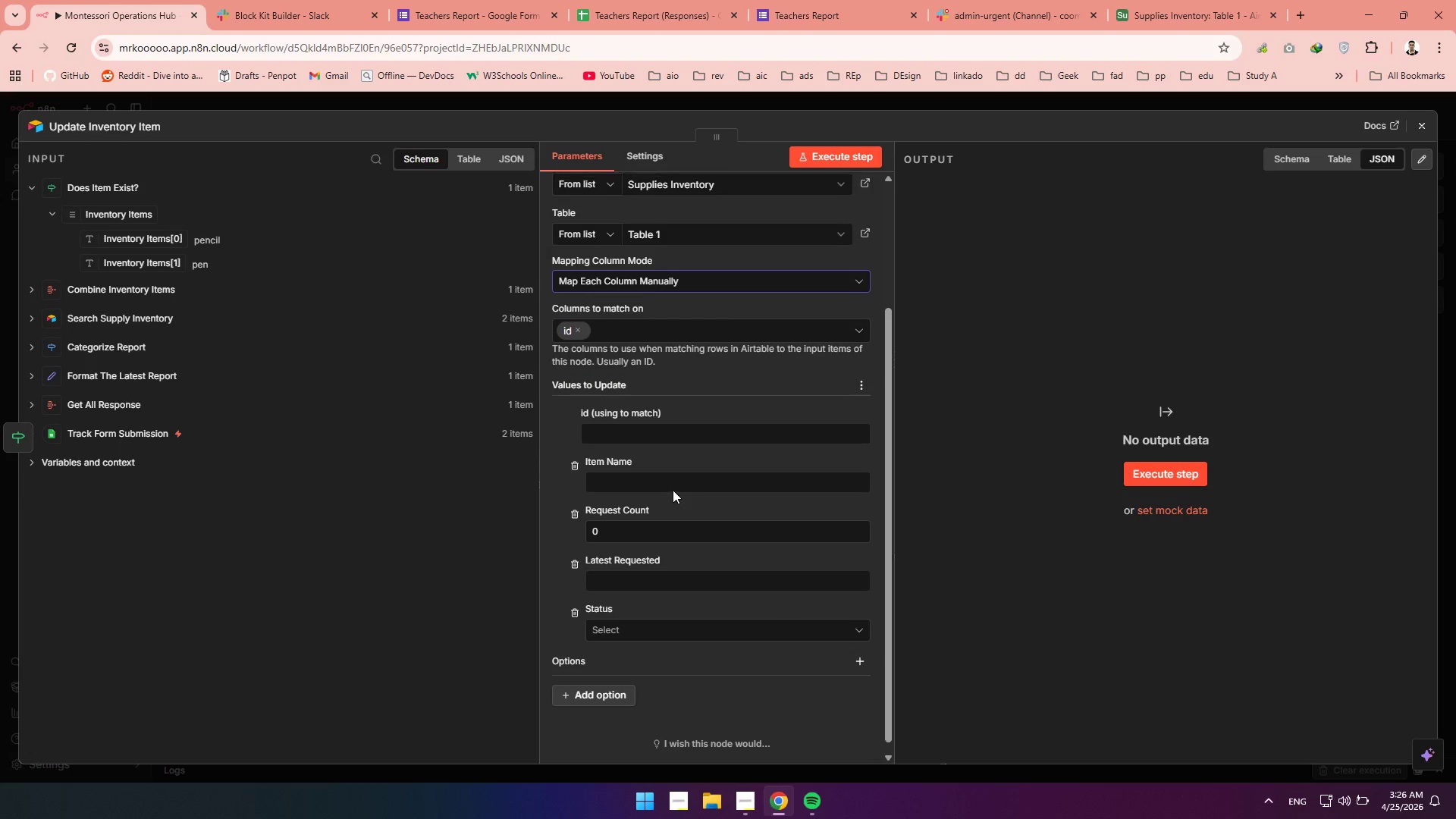 
scroll: coordinate [673, 490], scroll_direction: up, amount: 4.0
 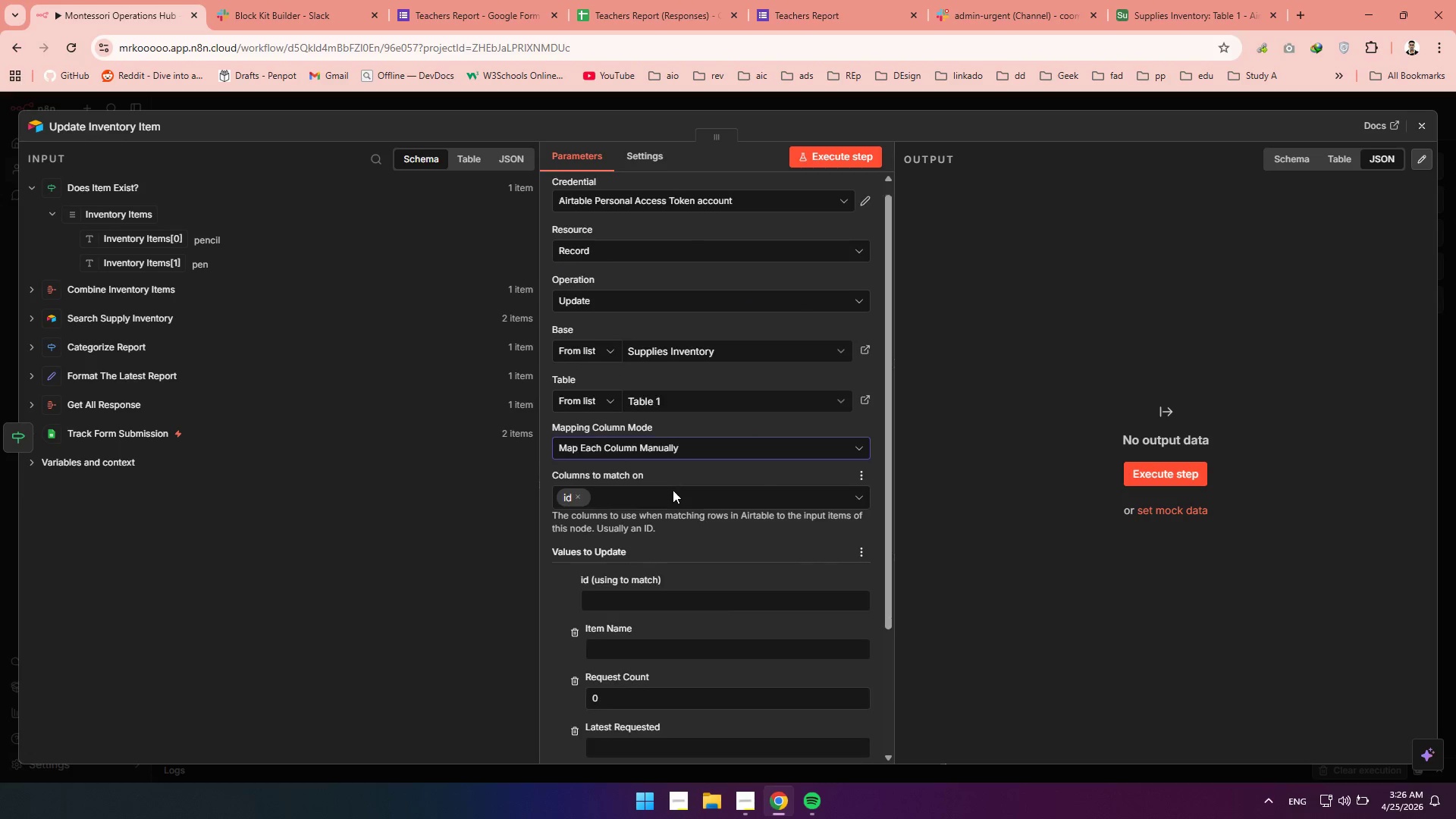 
scroll: coordinate [676, 485], scroll_direction: down, amount: 7.0
 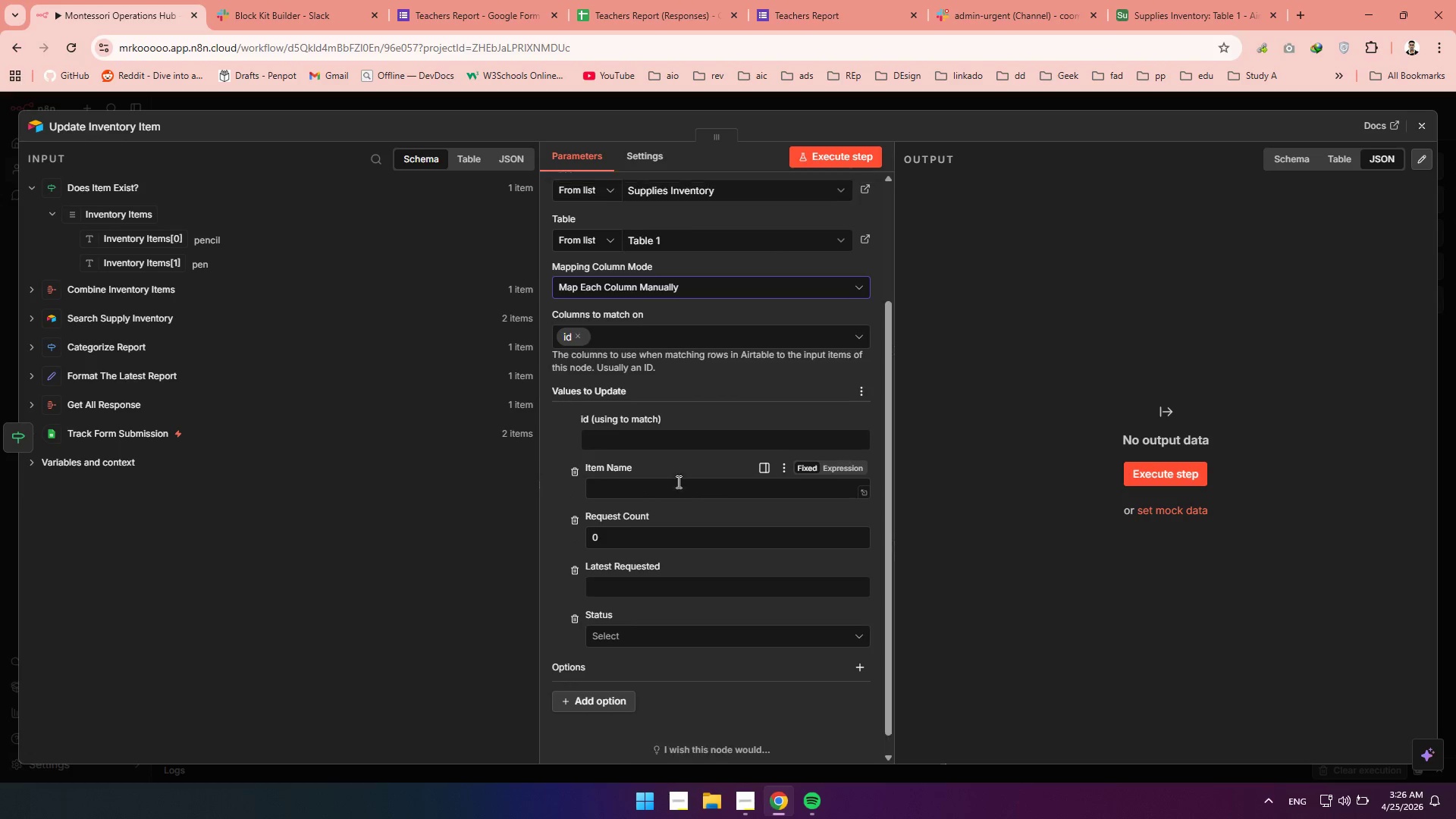 
scroll: coordinate [677, 482], scroll_direction: up, amount: 1.0
 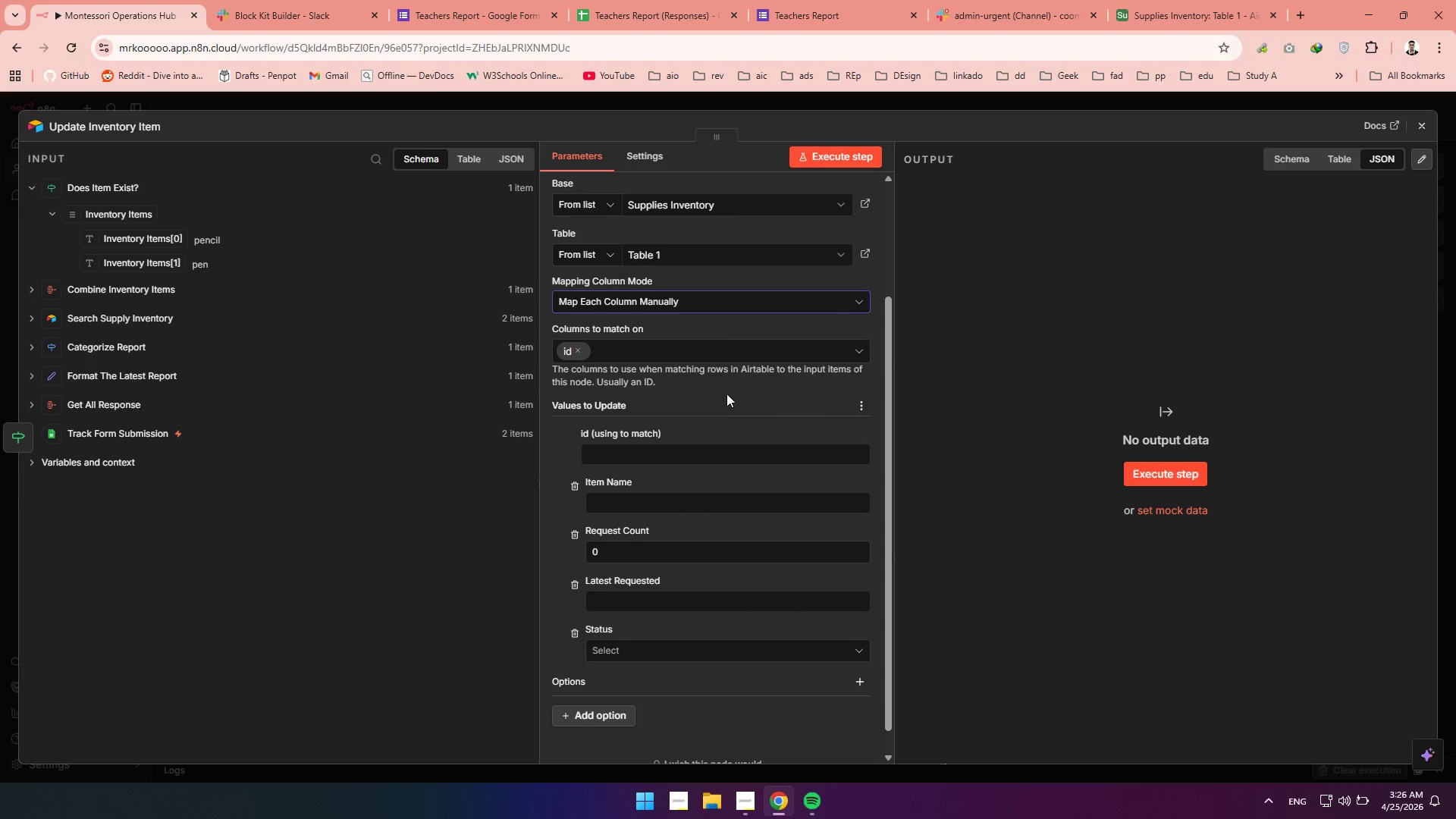 
left_click([727, 396])
 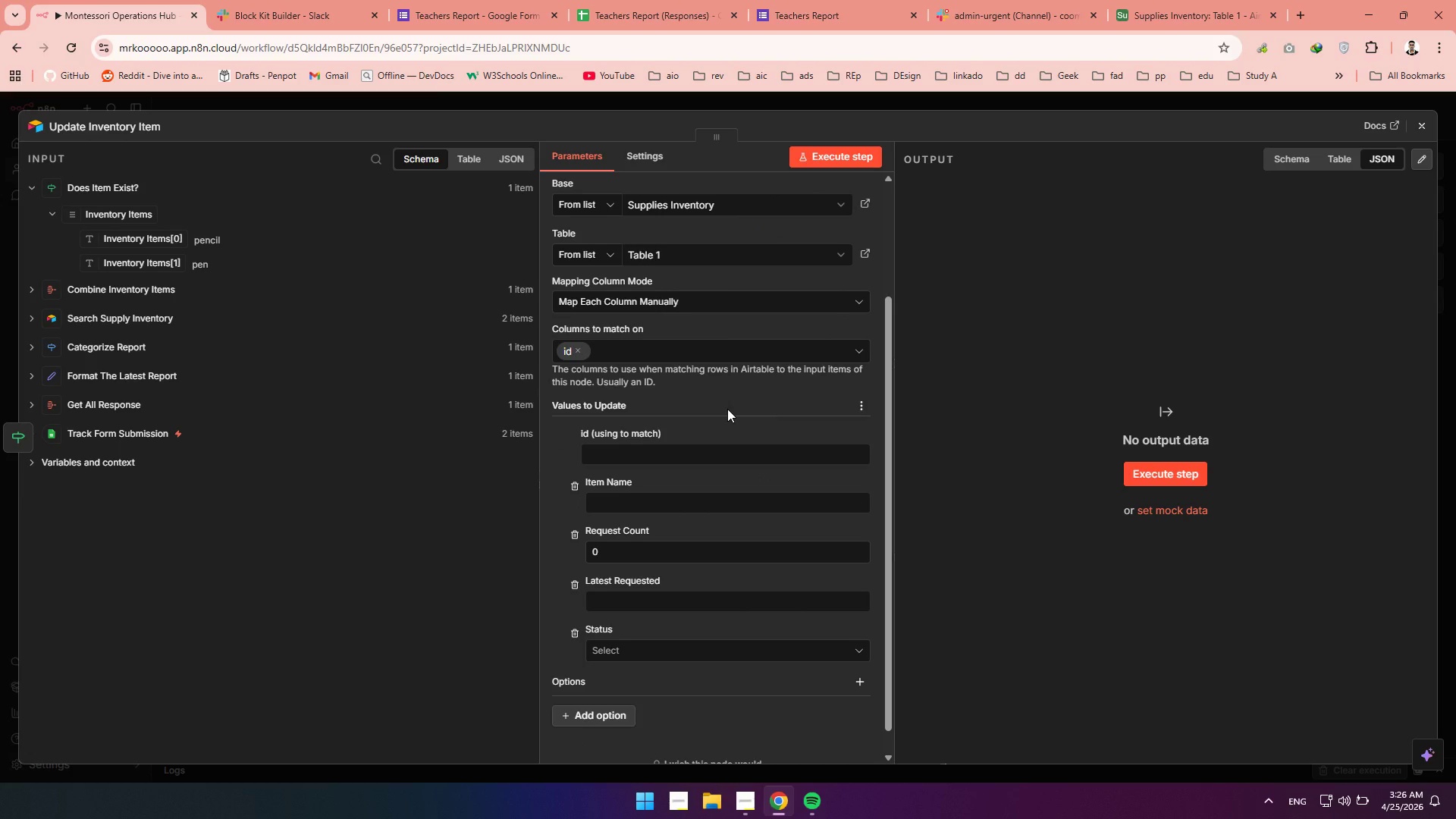 
wait(8.95)
 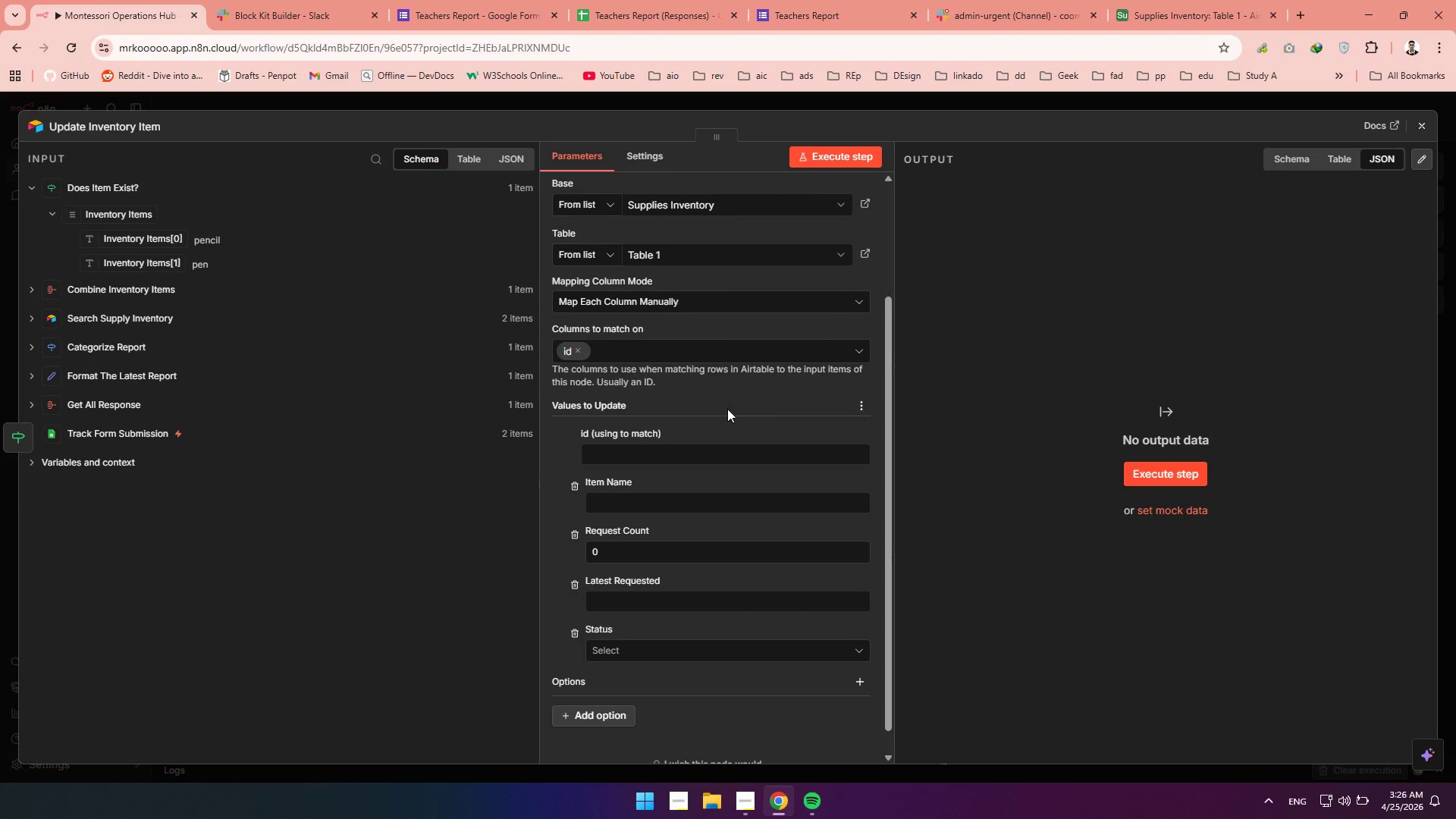 
left_click([665, 504])
 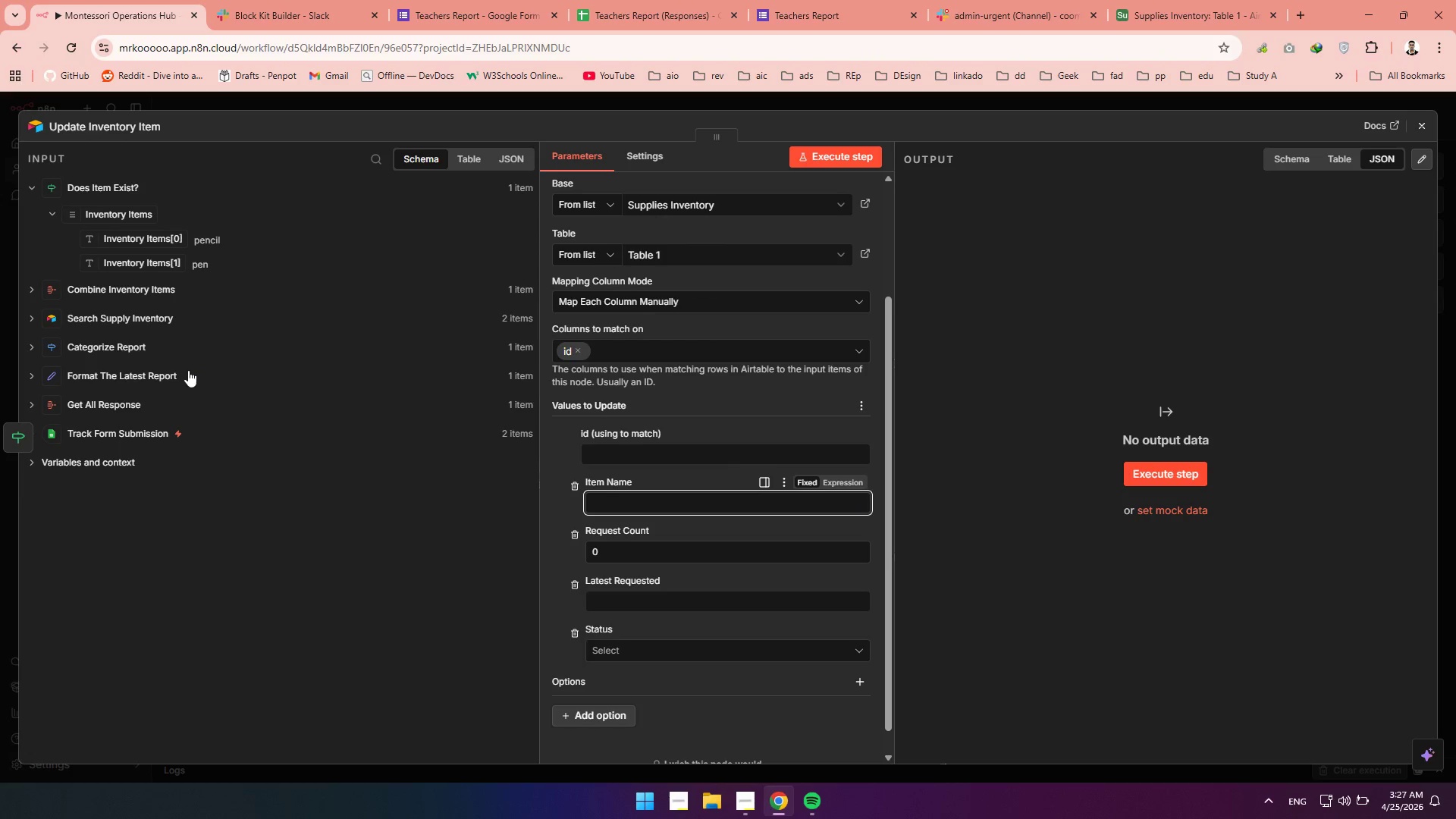 
wait(8.78)
 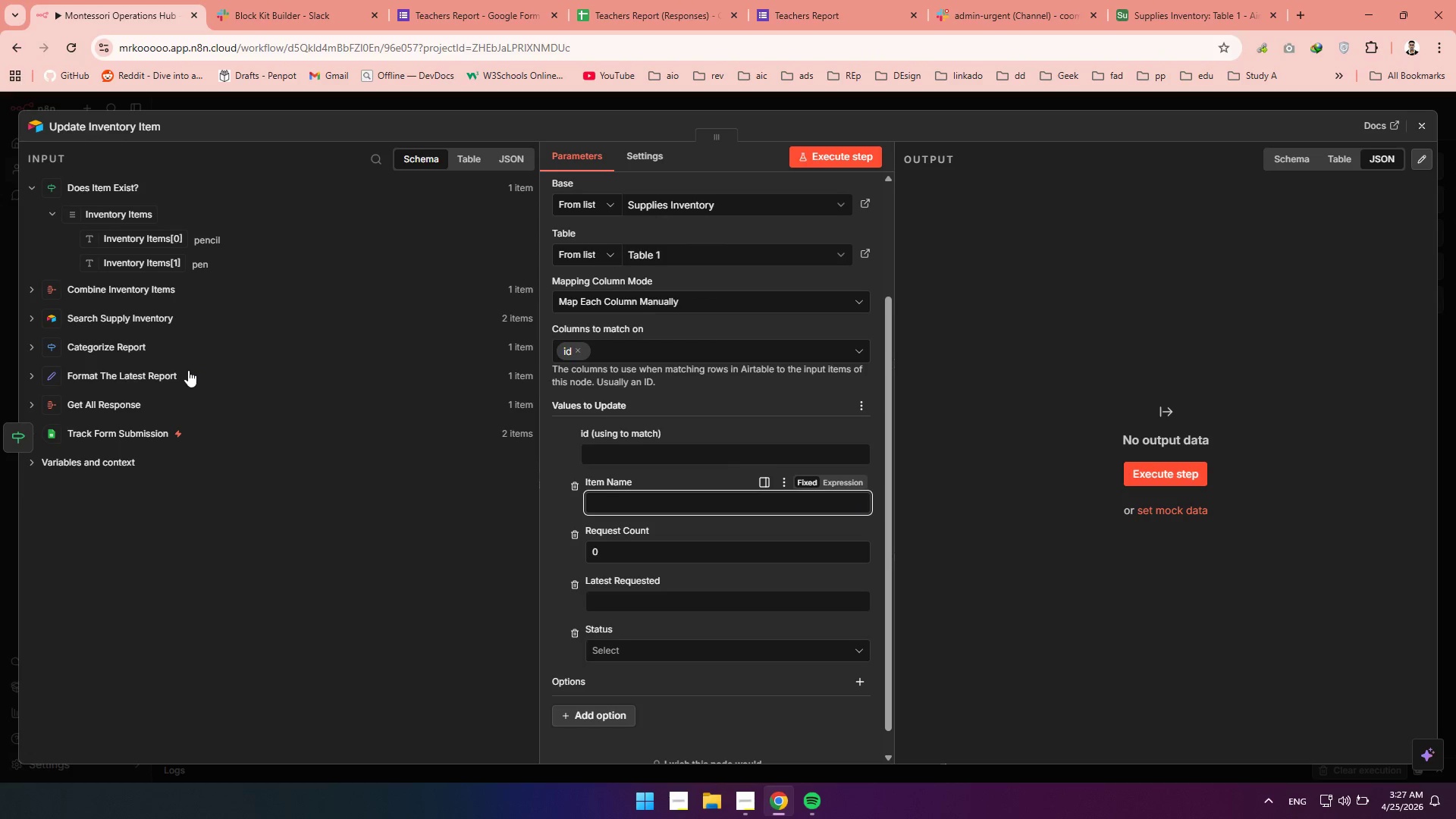 
left_click_drag(start_coordinate=[121, 220], to_coordinate=[648, 494])
 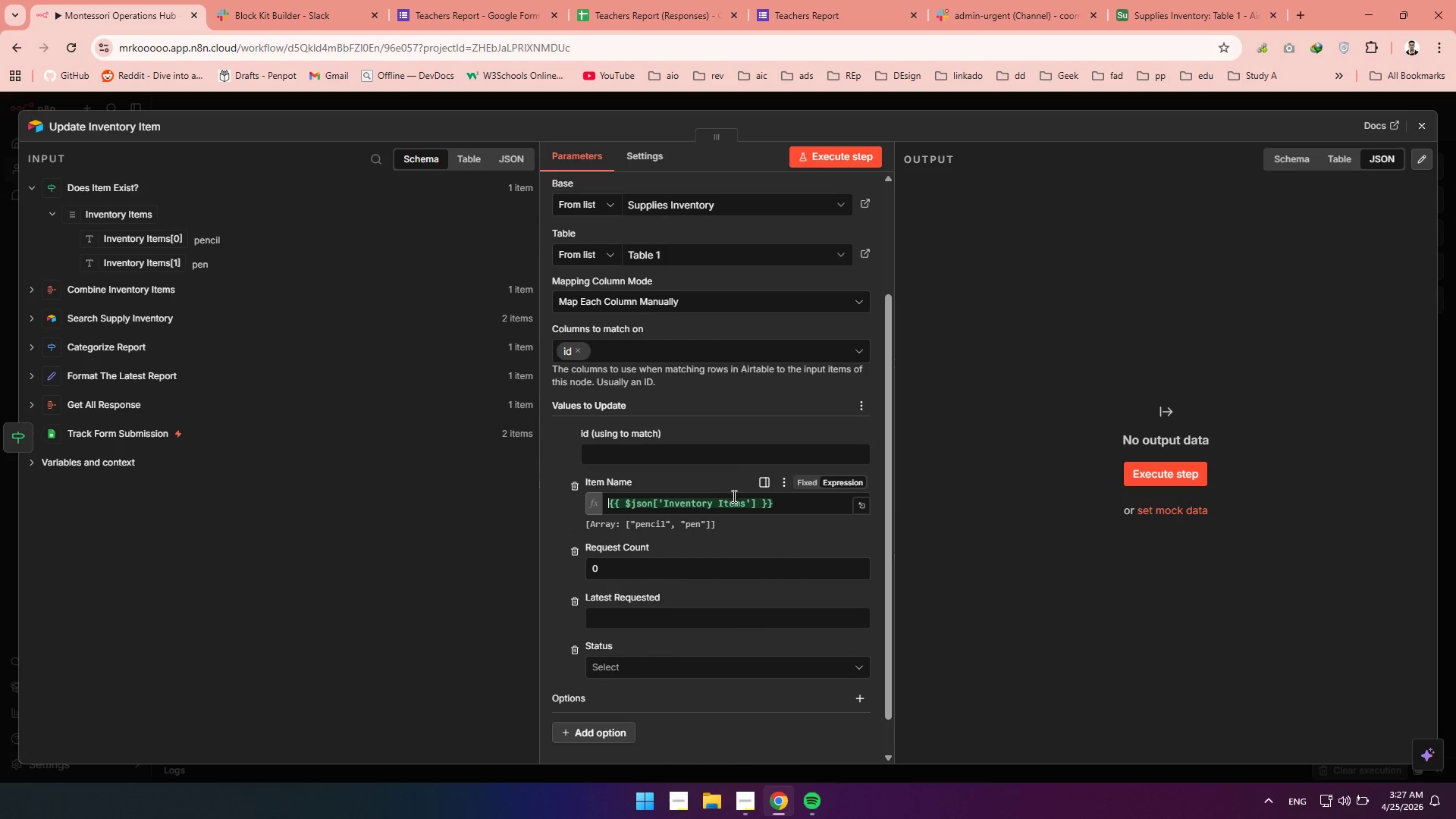 
mouse_move([779, 517])
 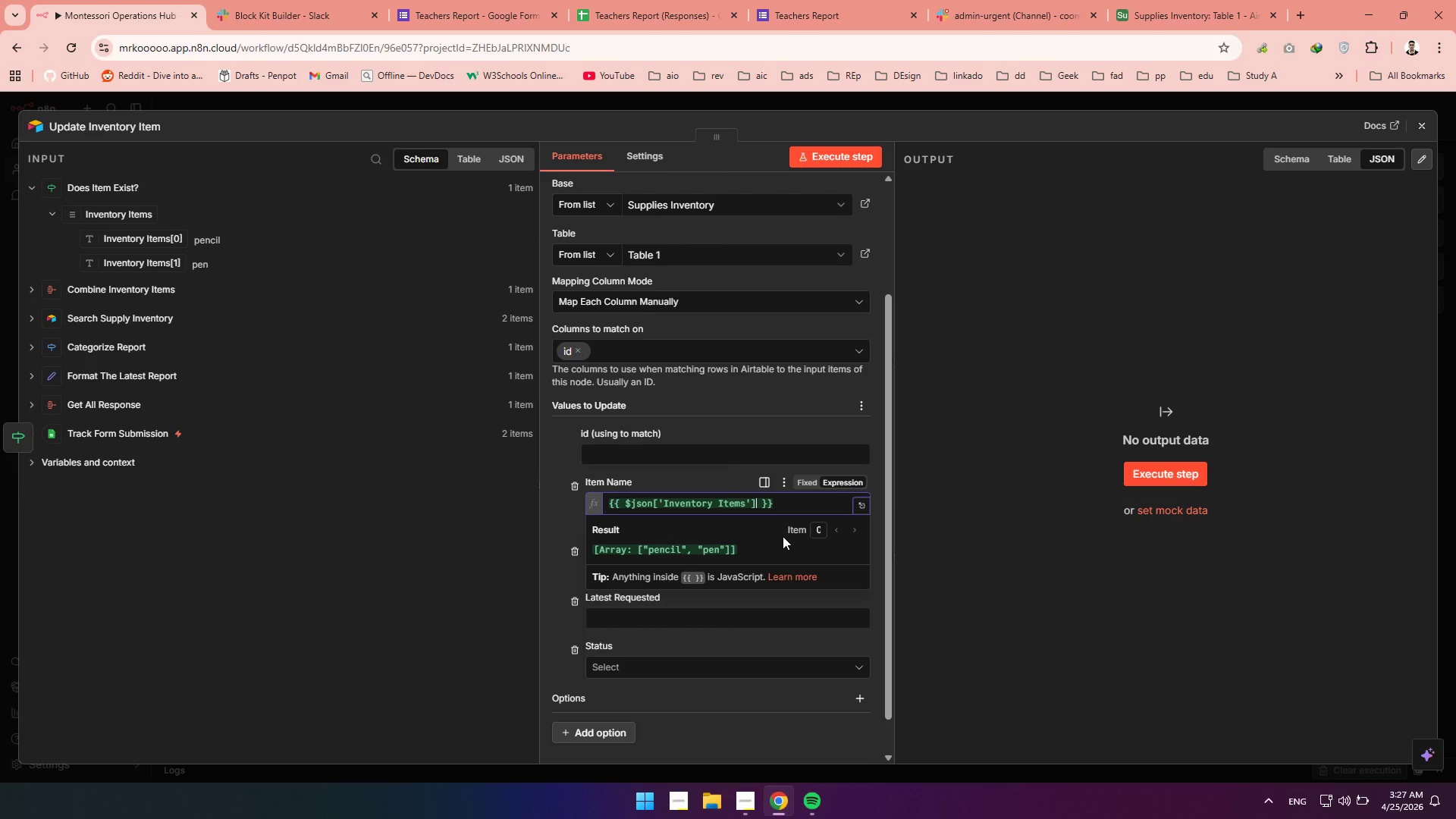 
wait(11.0)
 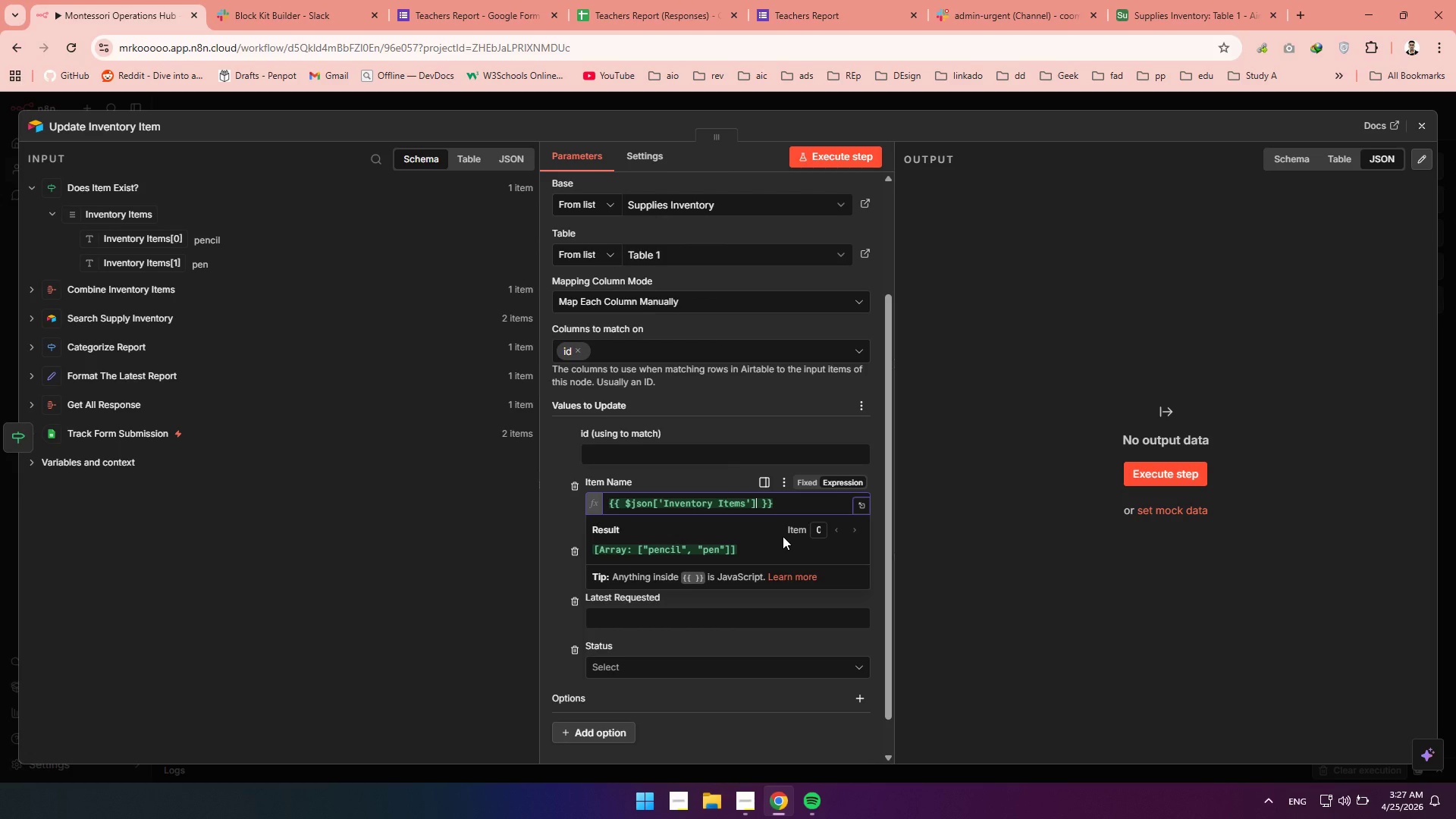 
scroll: coordinate [701, 473], scroll_direction: up, amount: 1.0
 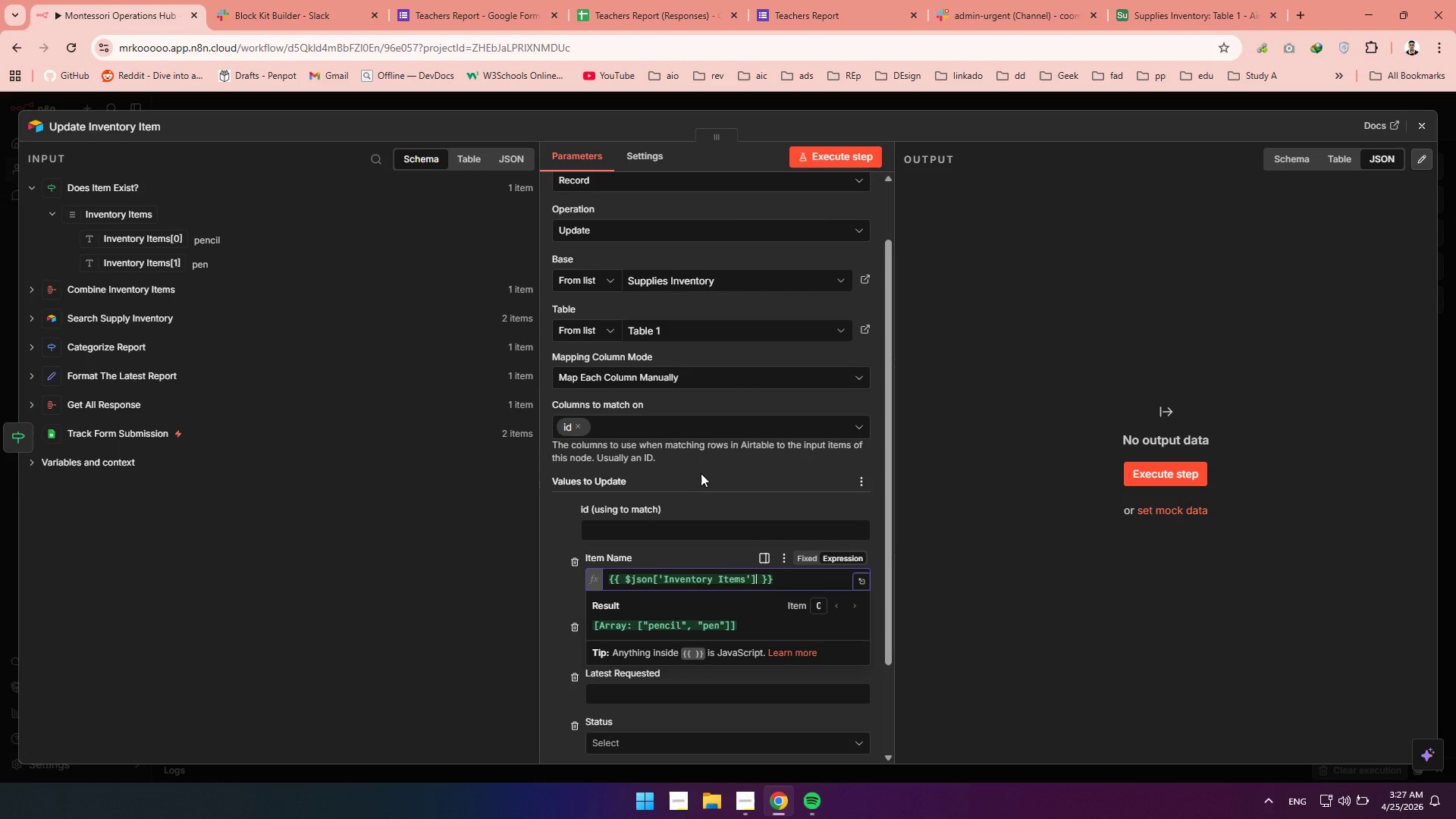 
scroll: coordinate [701, 473], scroll_direction: down, amount: 1.0
 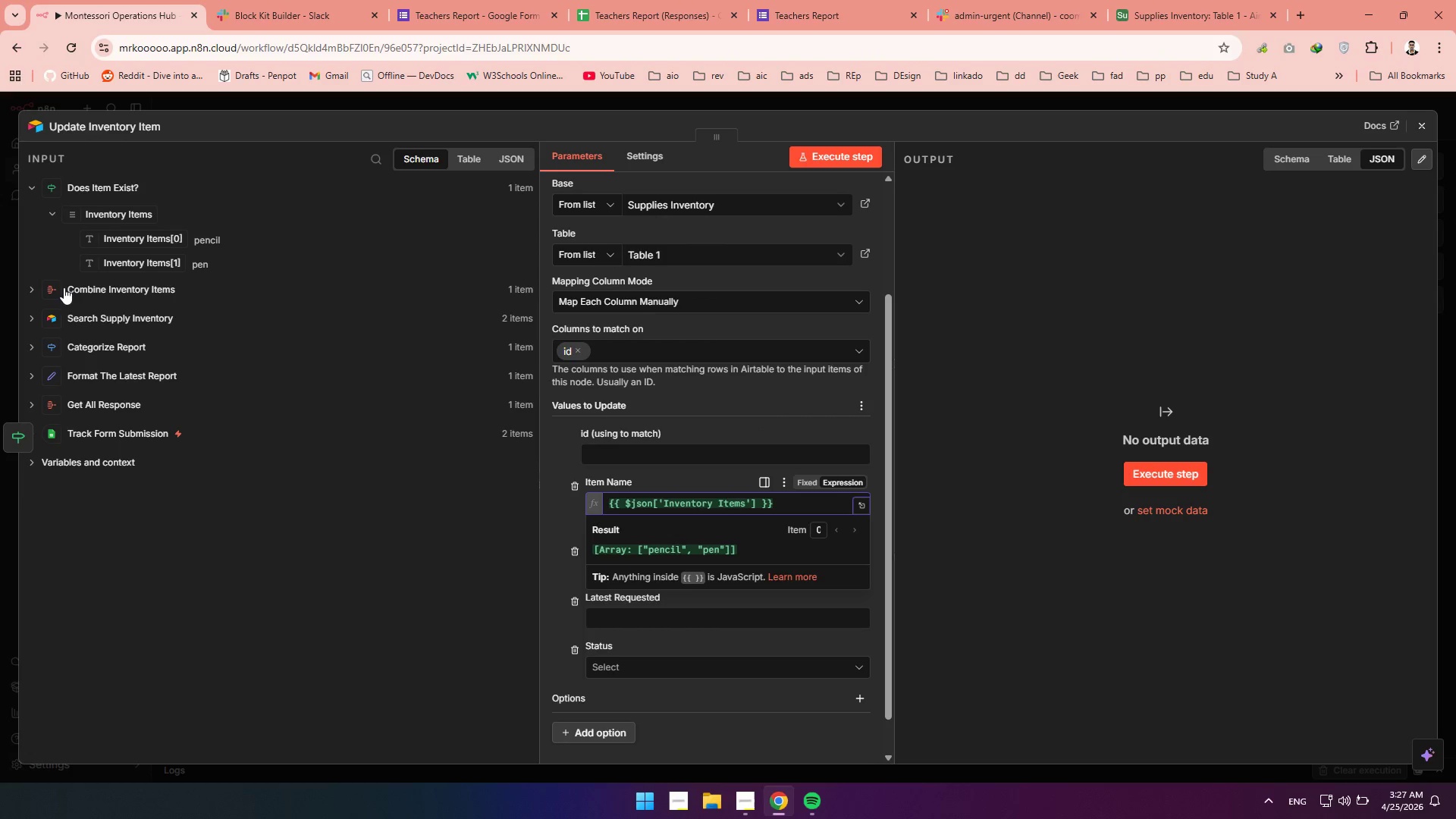 
wait(6.55)
 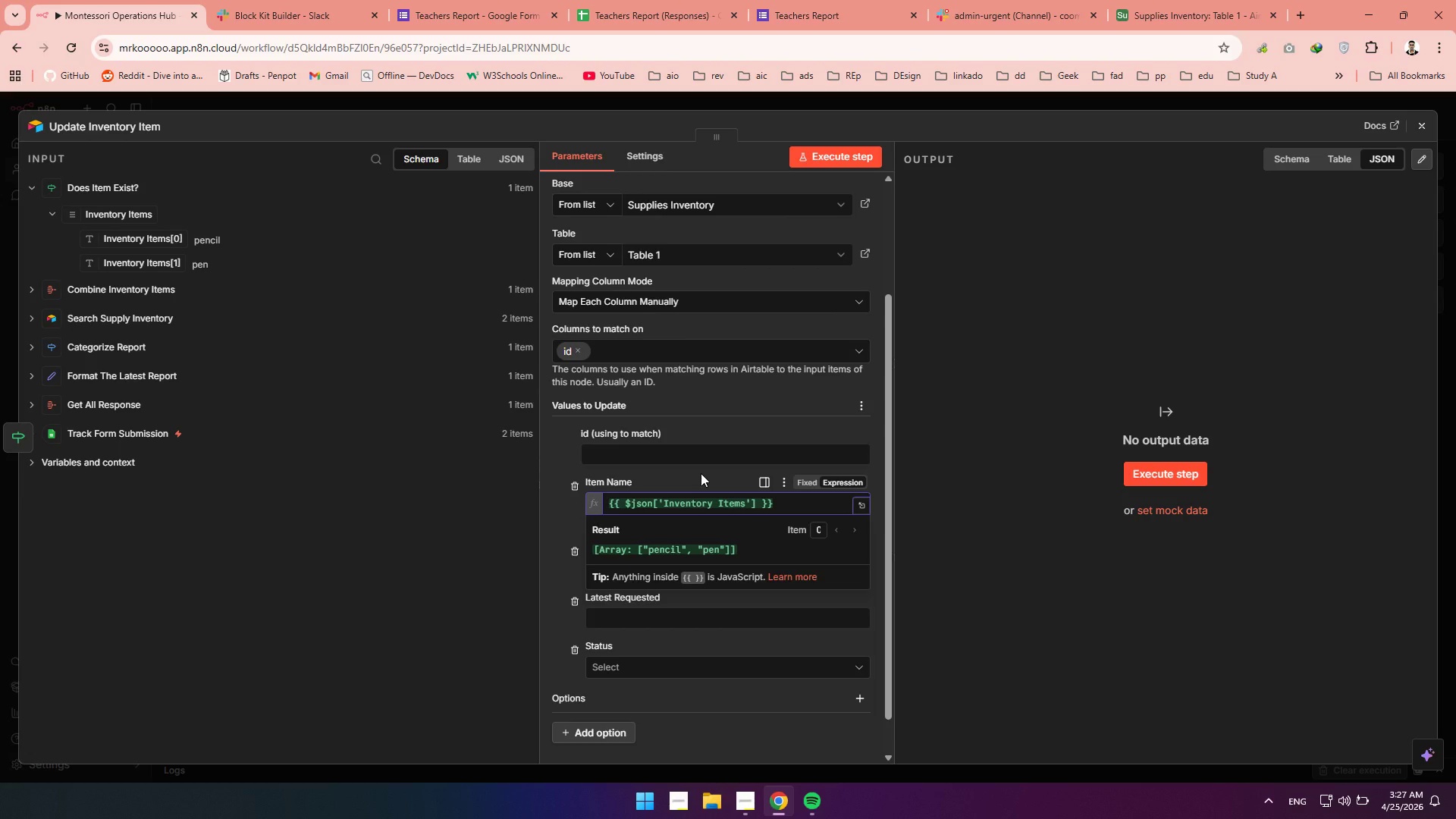 
left_click_drag(start_coordinate=[791, 508], to_coordinate=[567, 508])
 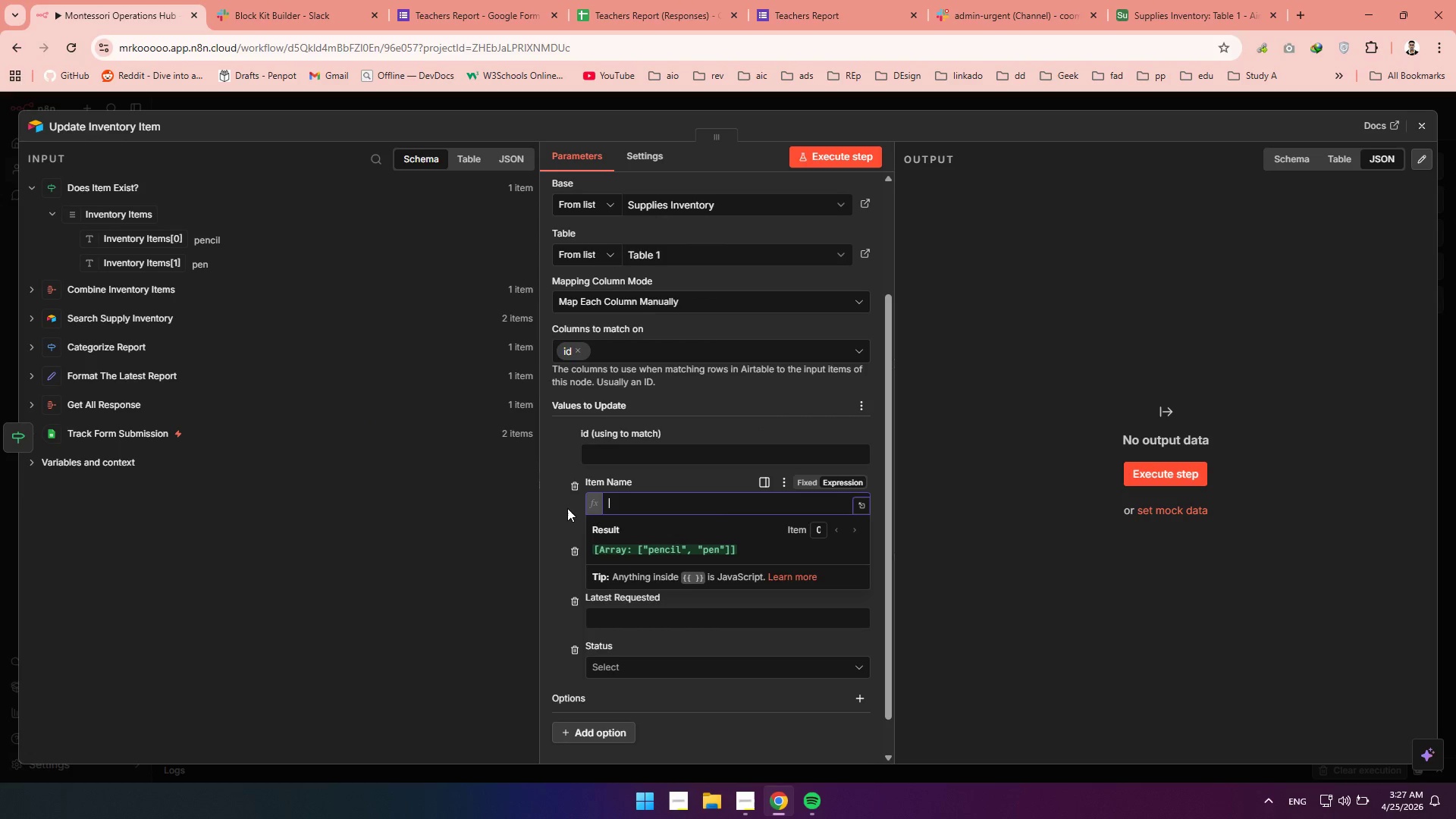 
key(Backspace)
 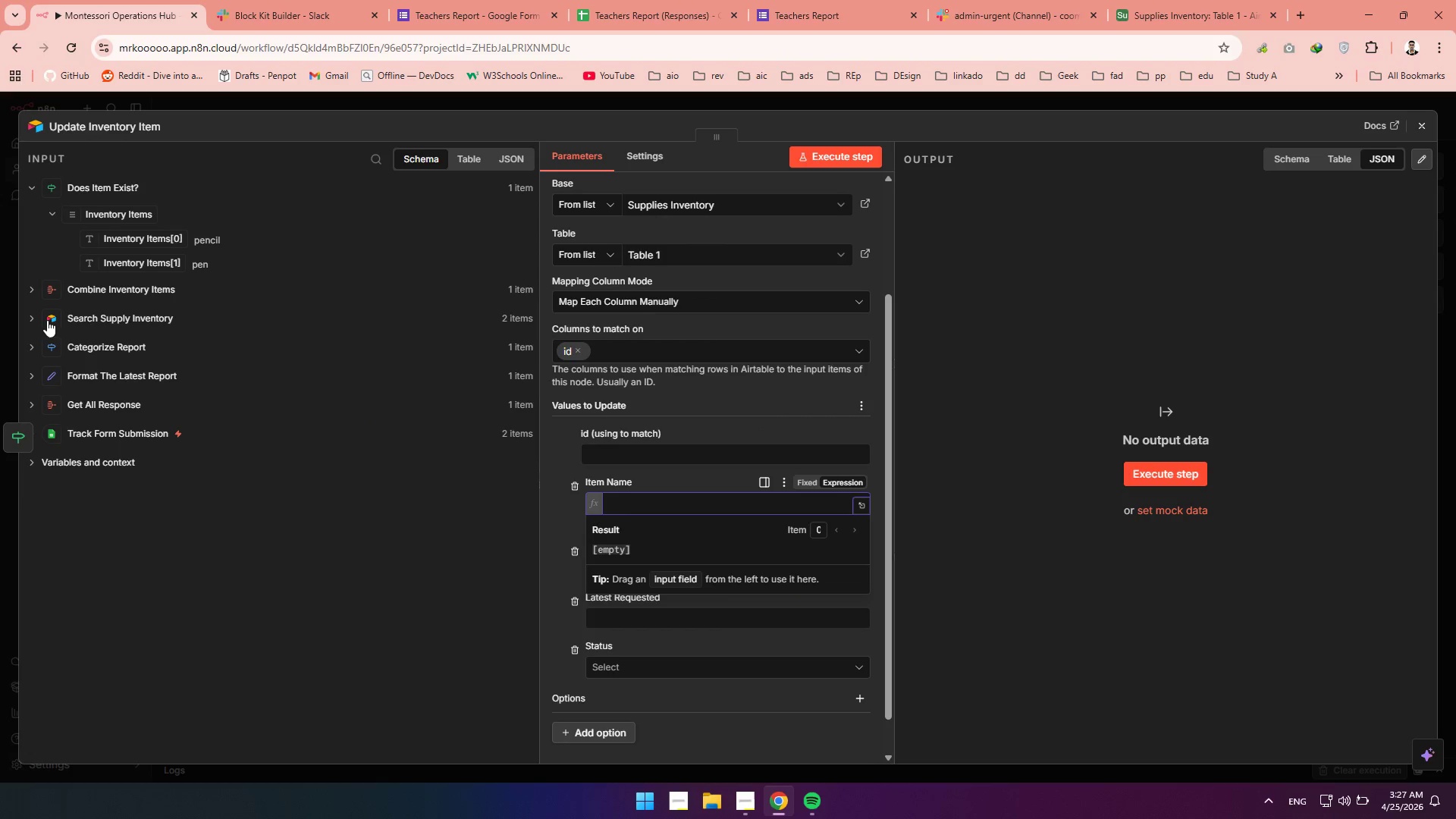 
left_click([40, 319])
 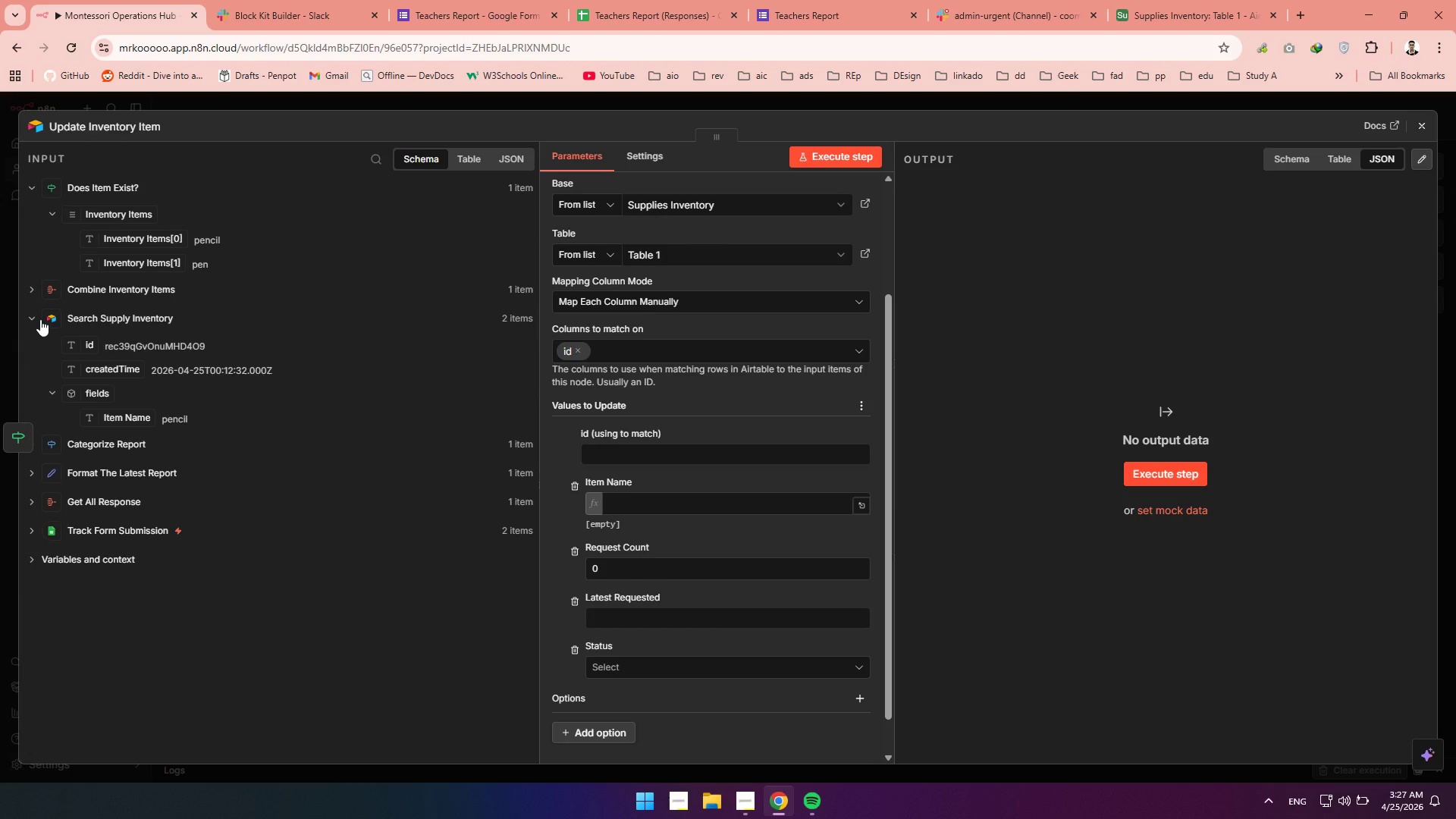 
left_click([40, 319])
 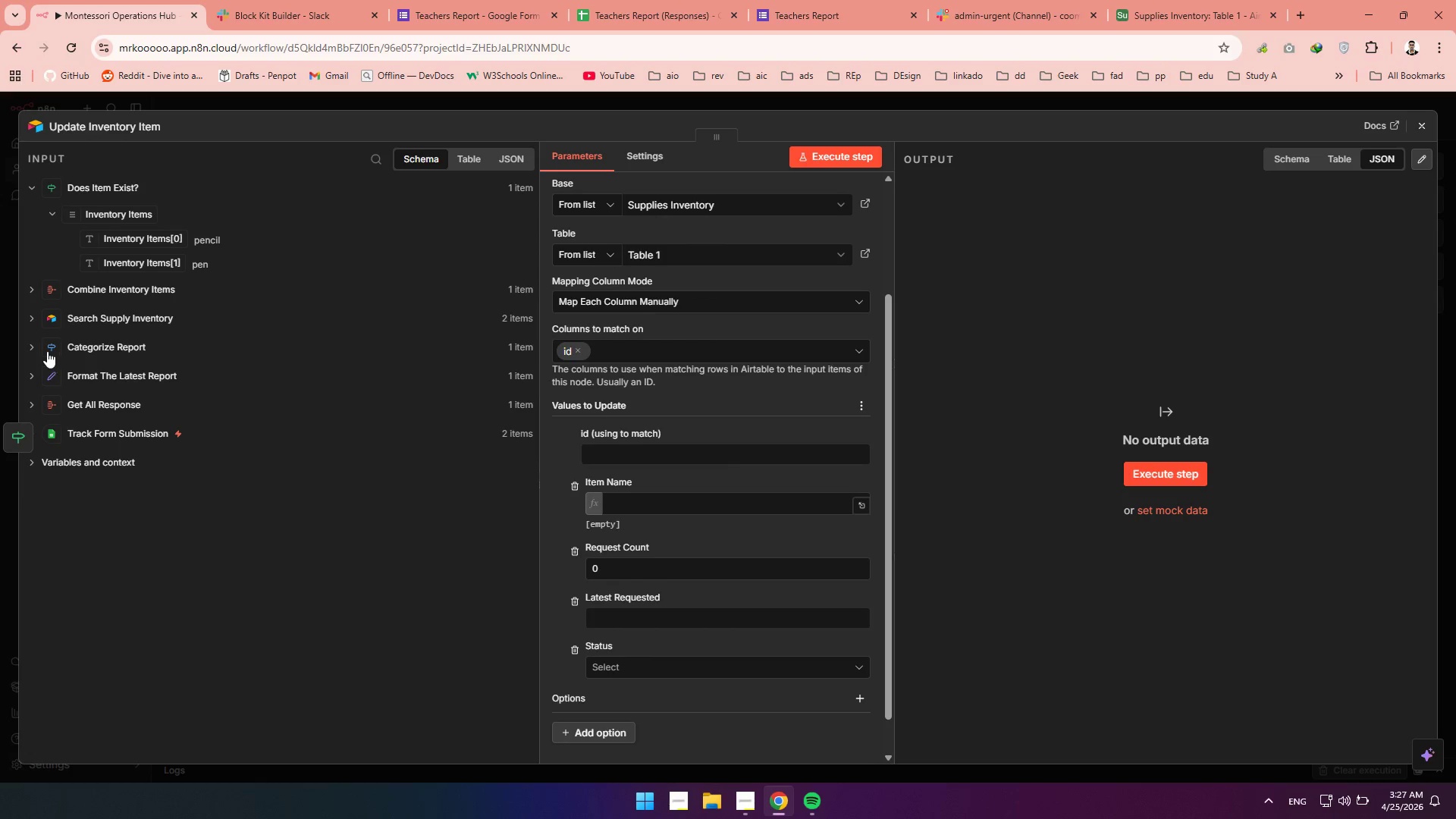 
left_click([41, 349])
 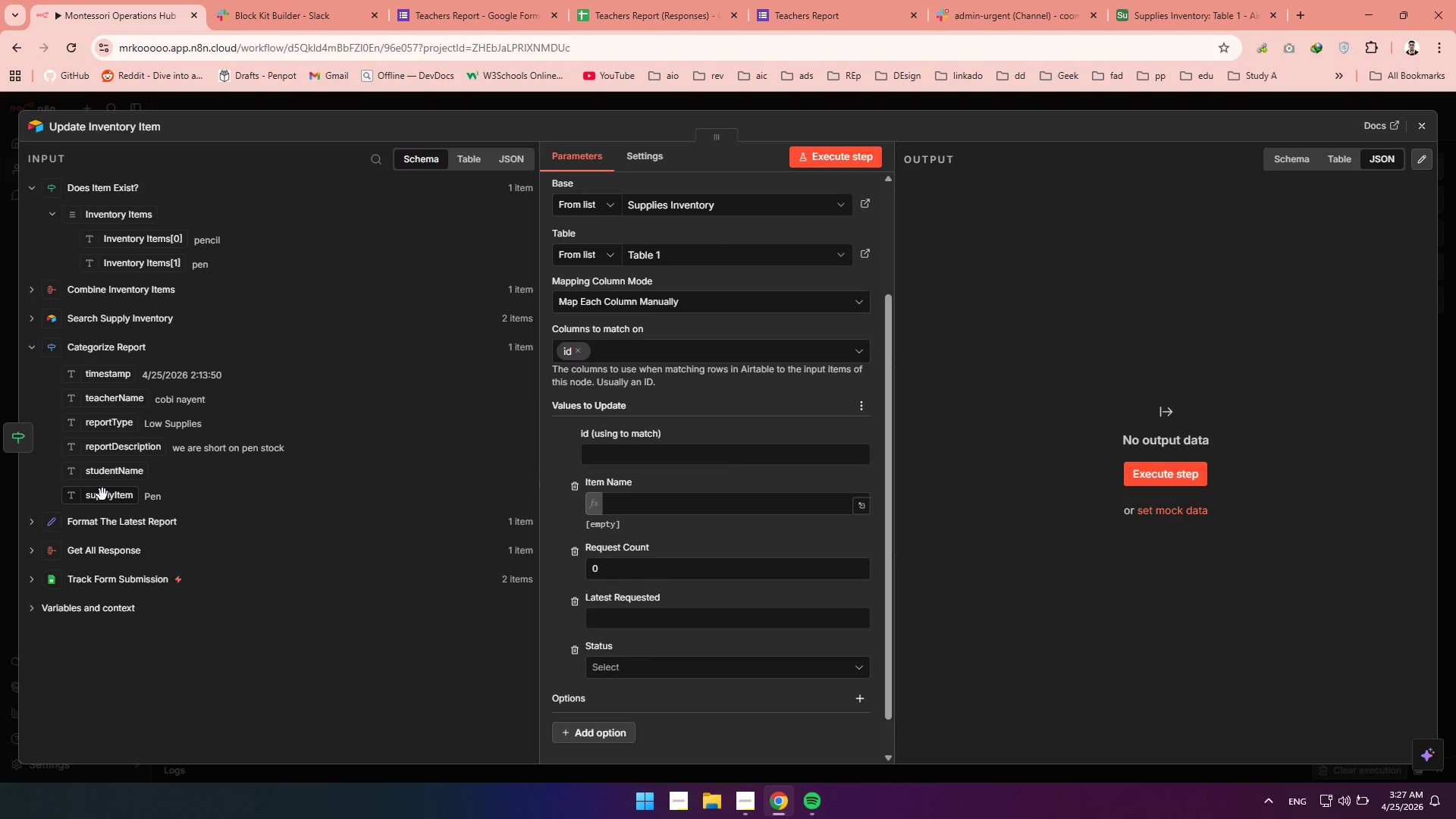 
left_click_drag(start_coordinate=[101, 500], to_coordinate=[646, 507])
 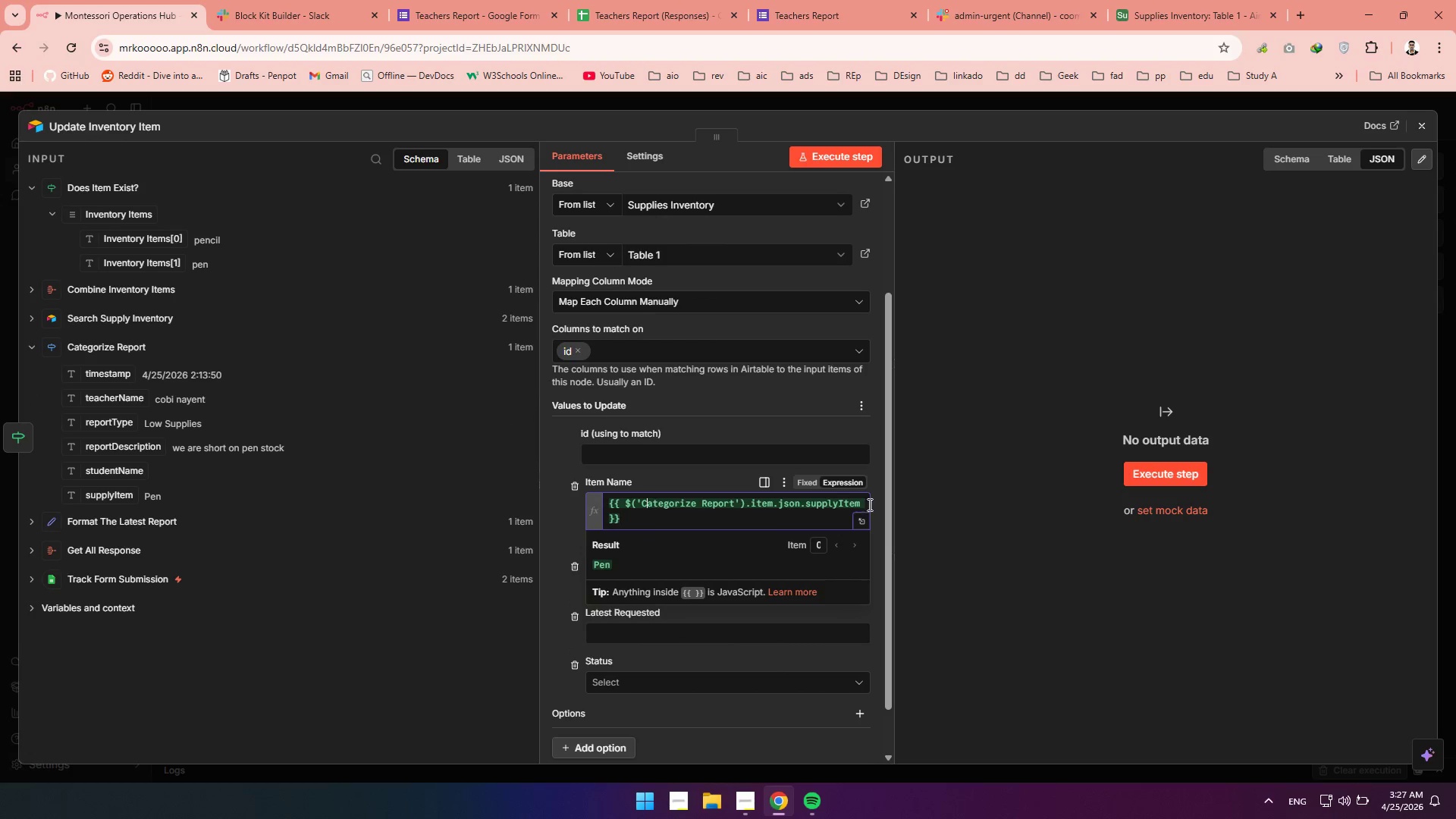 
left_click([861, 503])
 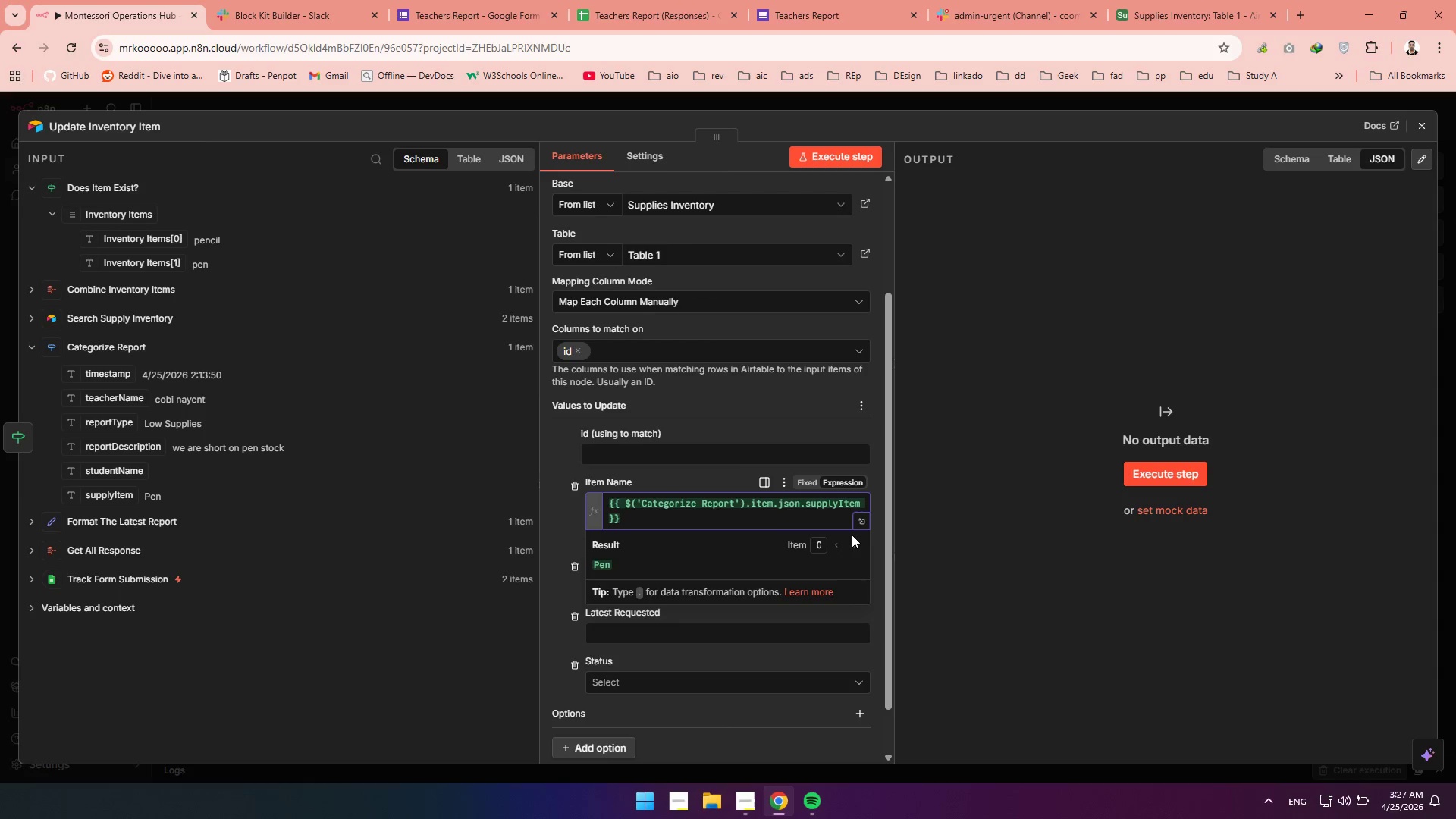 
type(,to)
key(Backspace)
key(Backspace)
key(Backspace)
type(.tolo)
 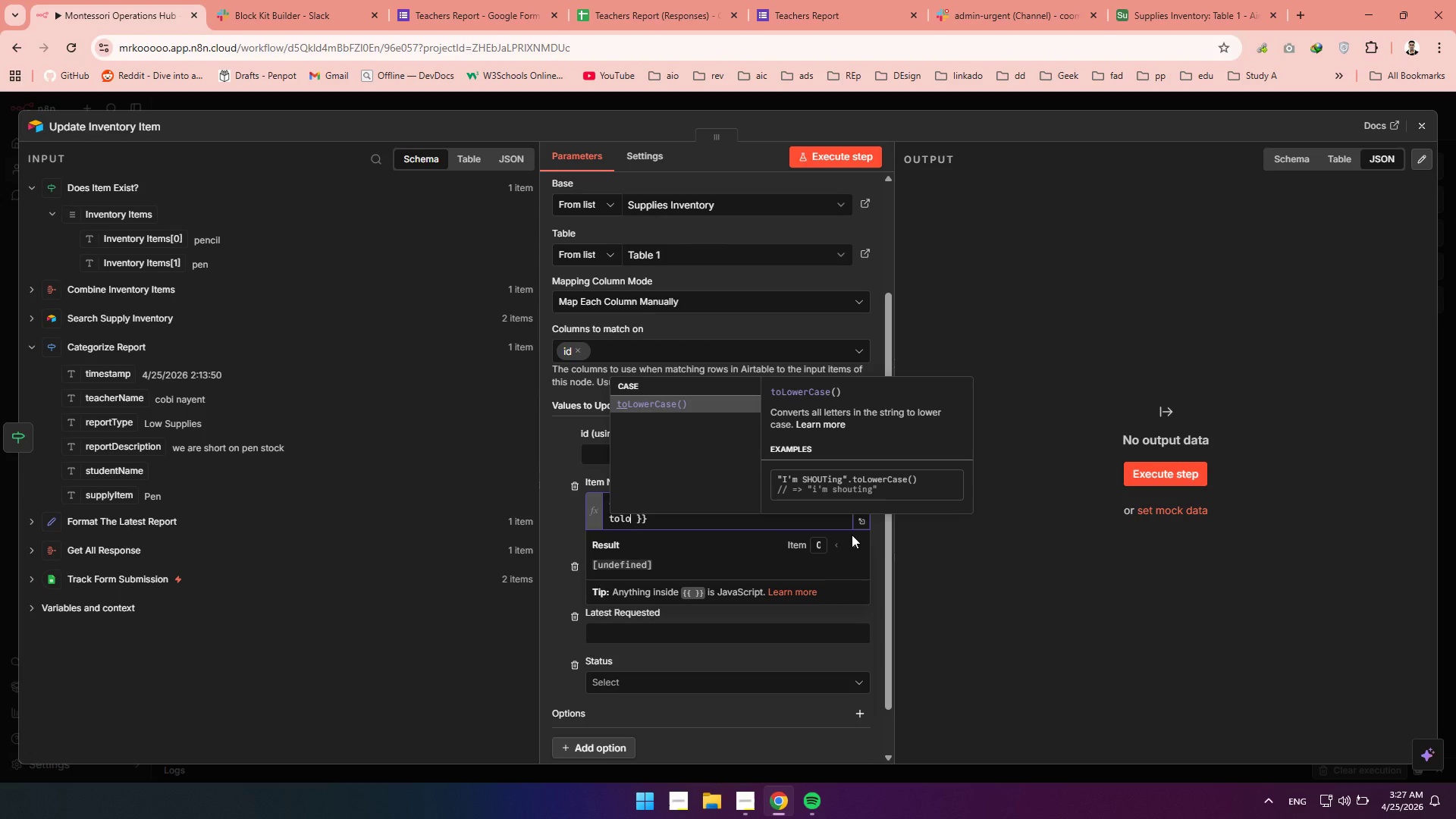 
key(Enter)
 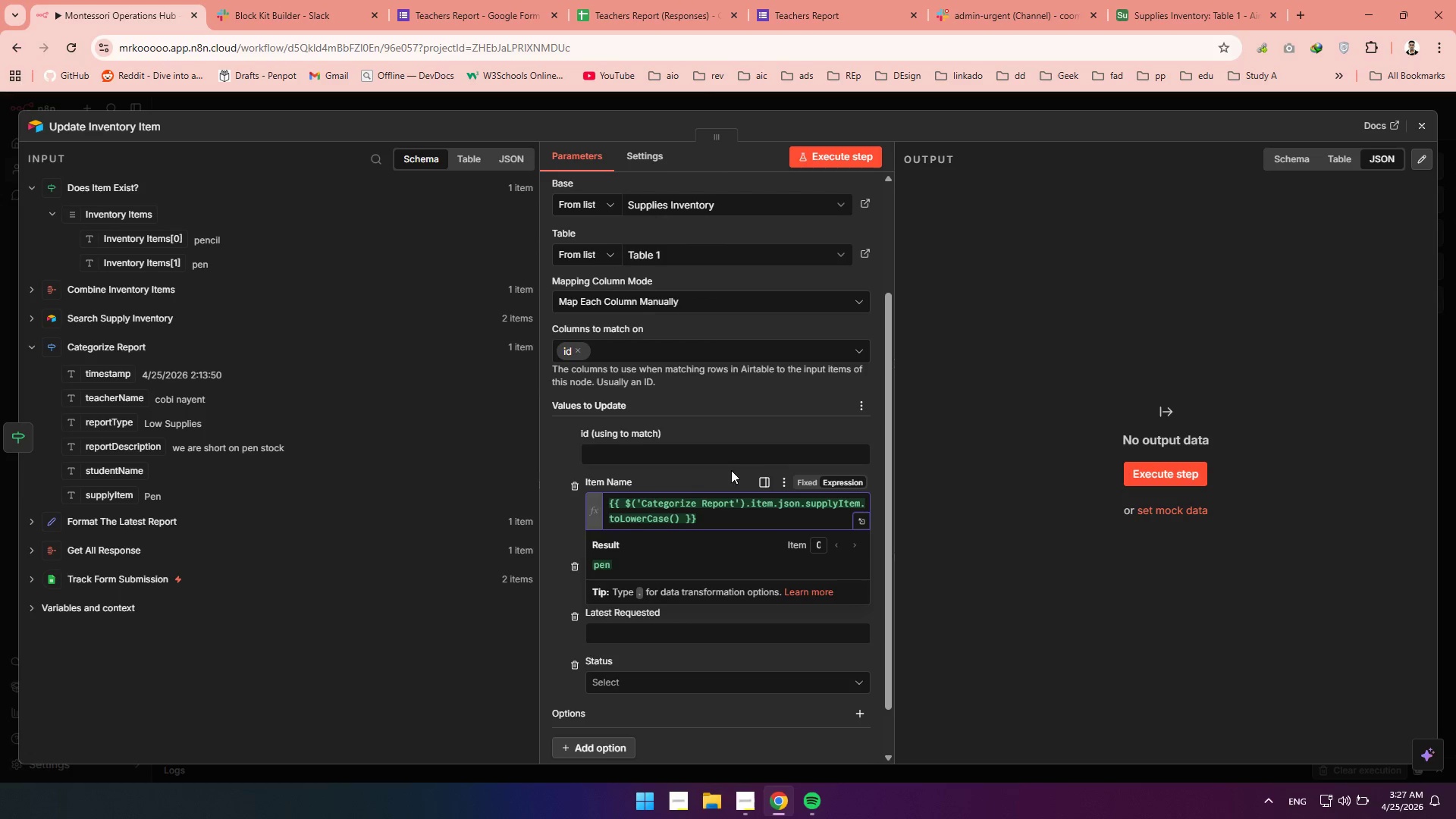 
left_click([686, 476])
 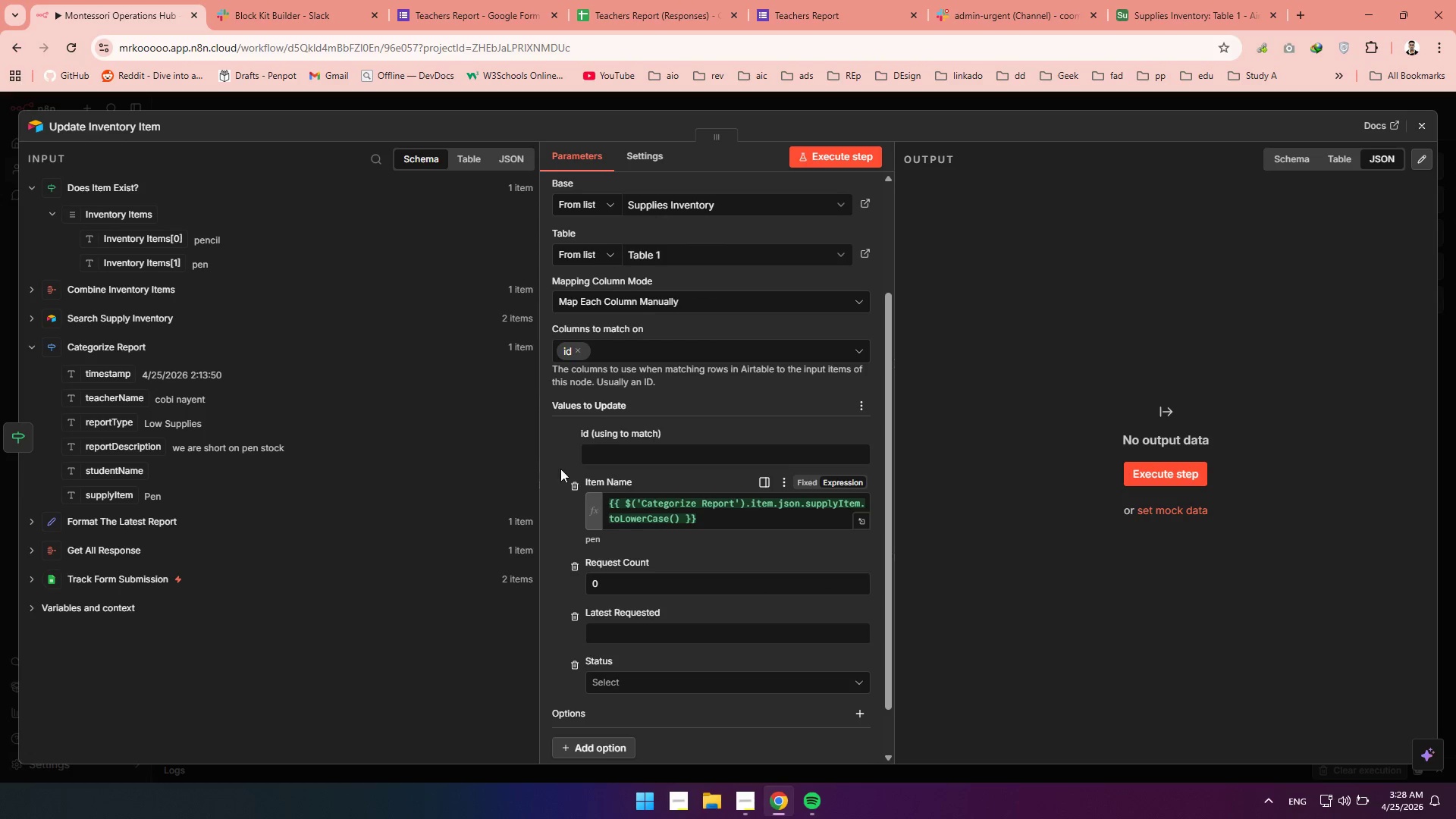 
left_click([547, 460])
 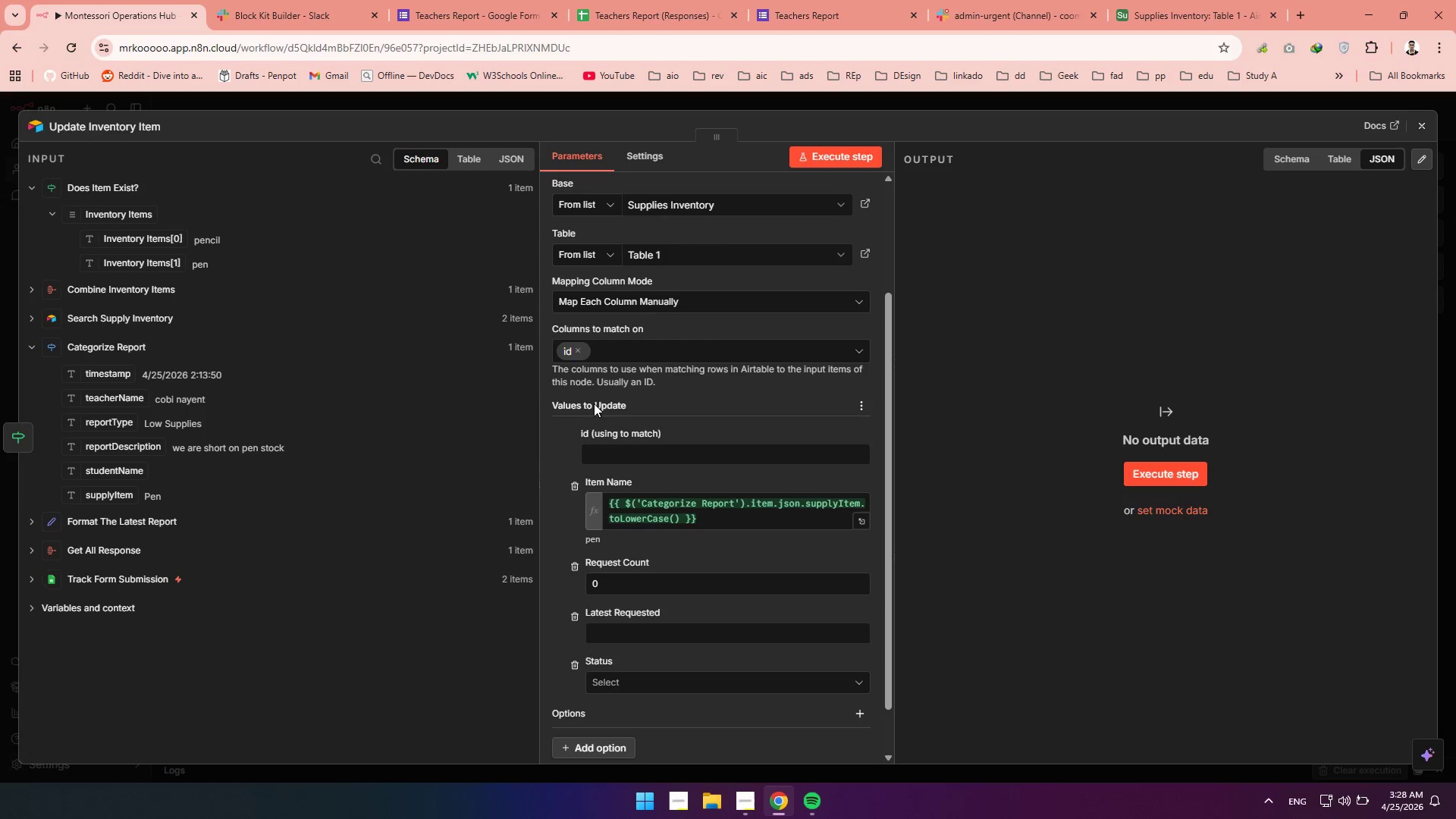 
mouse_move([86, 322])
 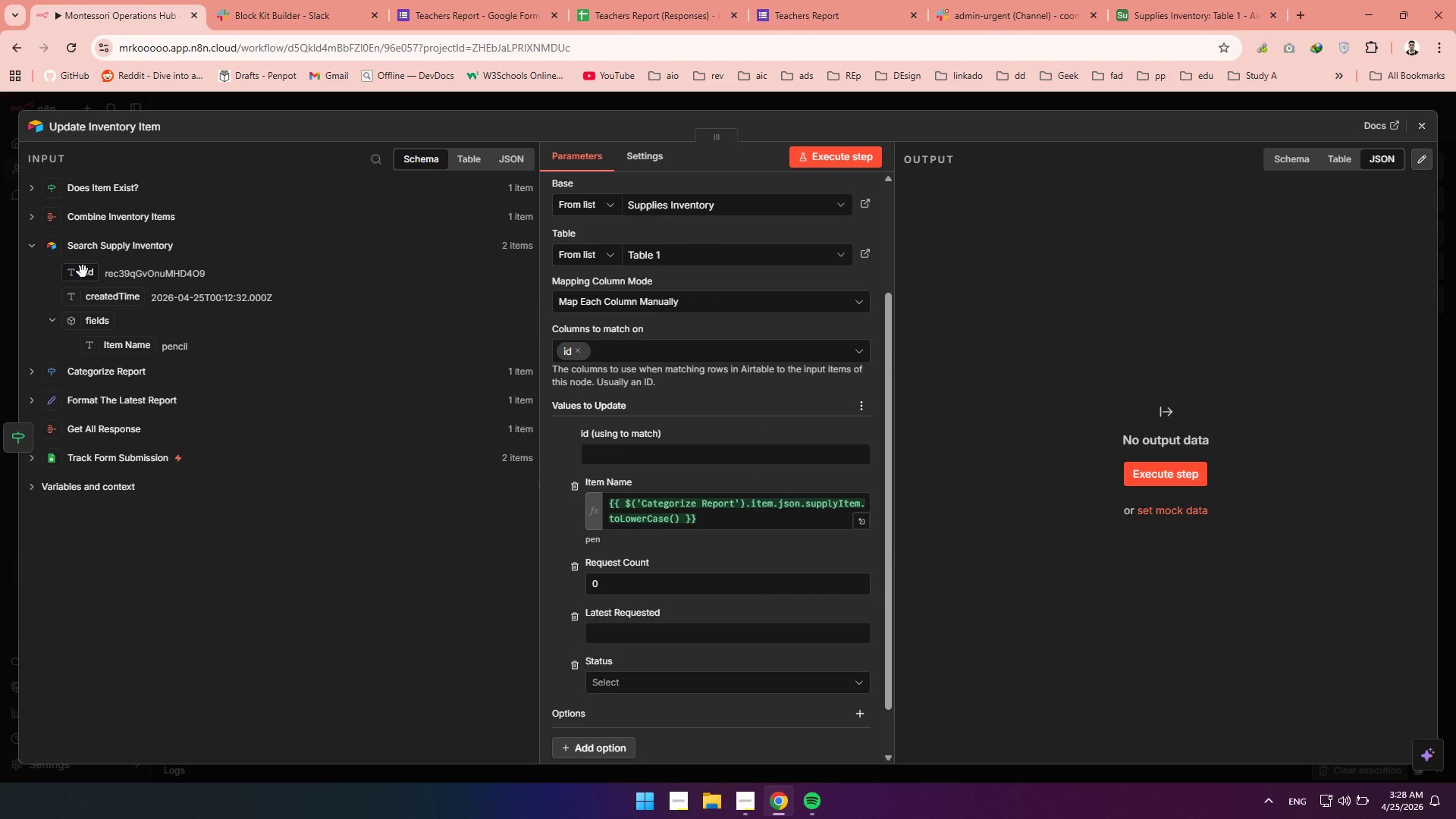 
left_click_drag(start_coordinate=[83, 271], to_coordinate=[657, 462])
 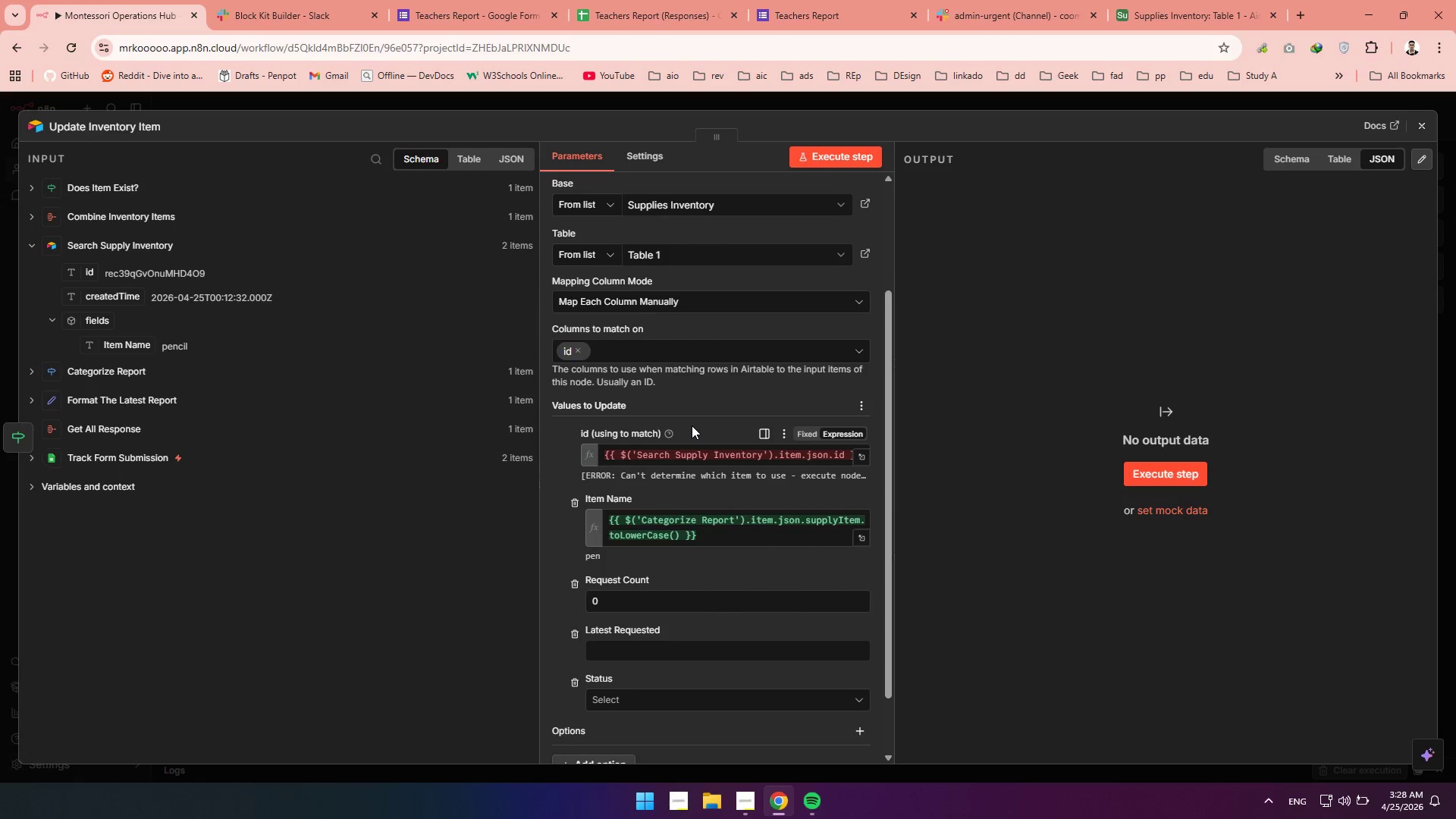 
wait(5.27)
 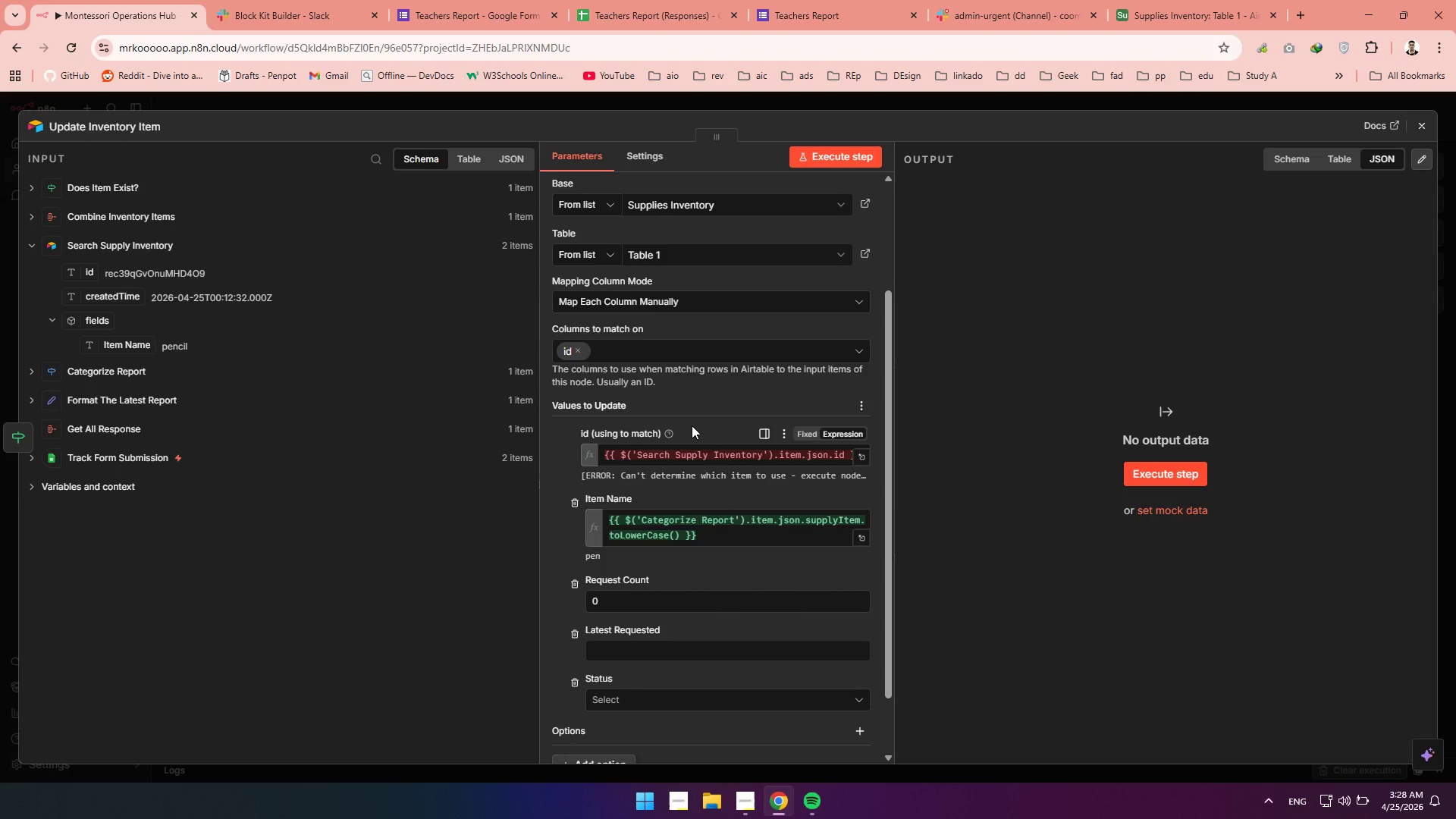 
key(Backspace)
 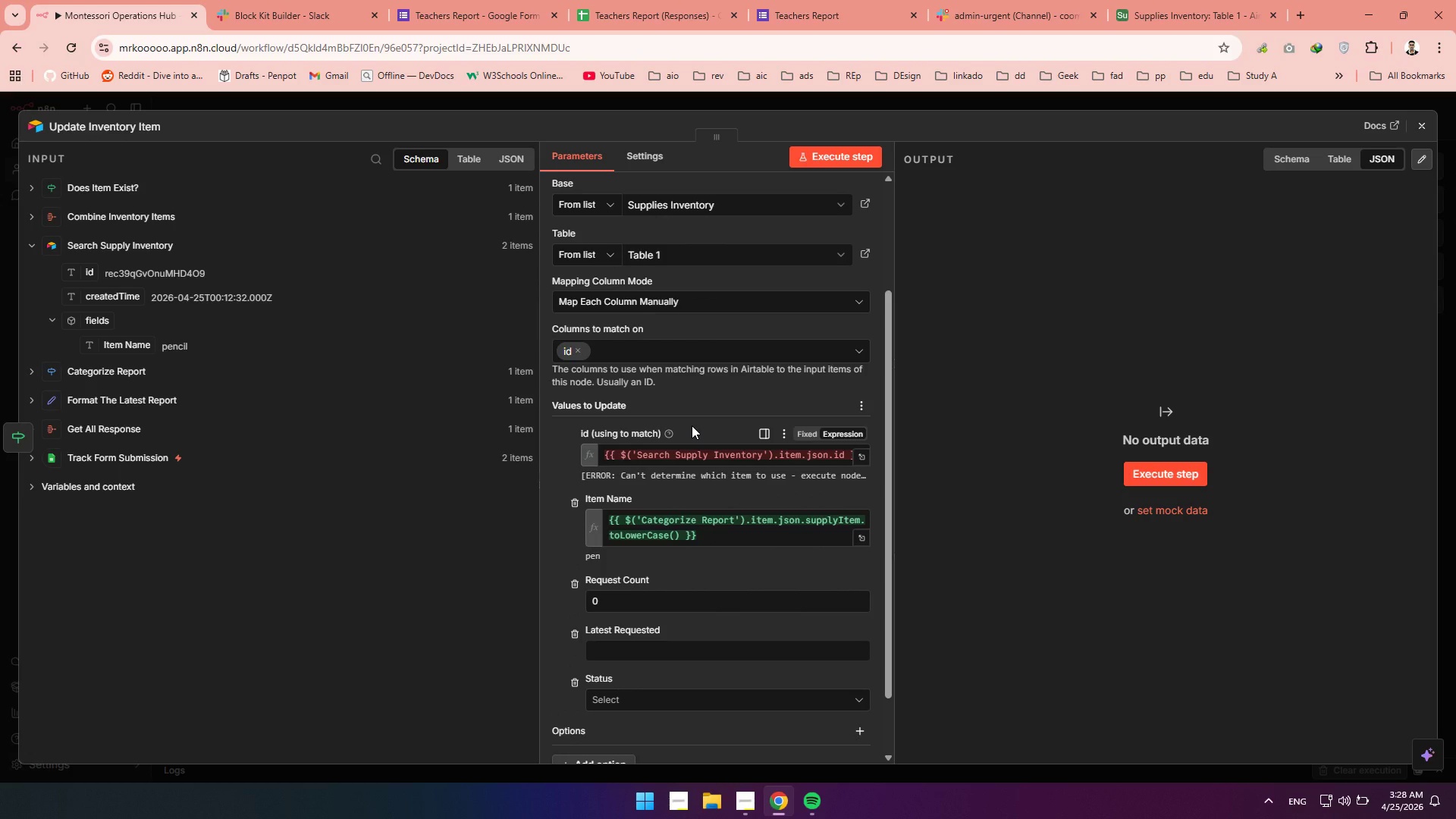 
key(Backspace)
 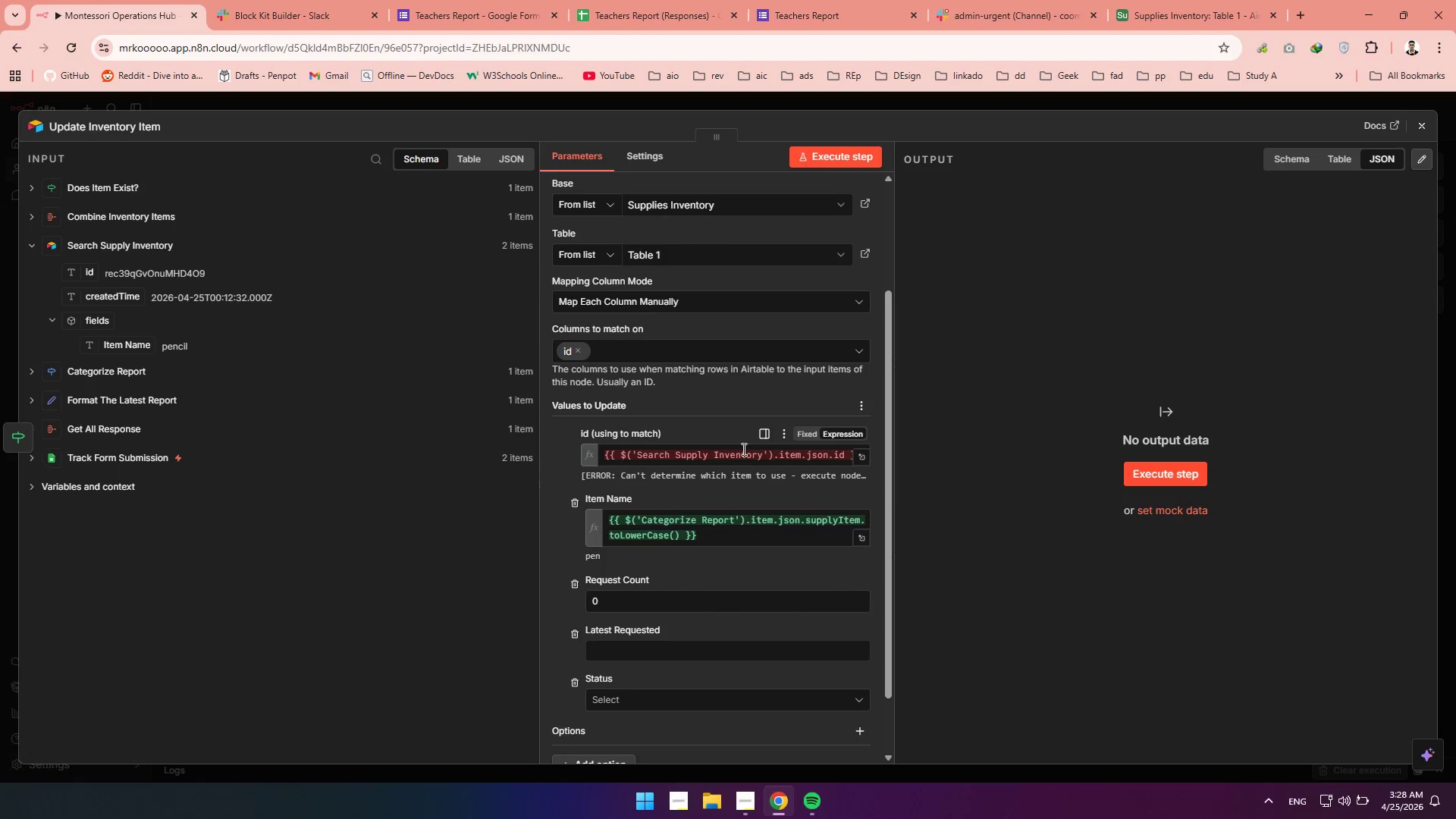 
left_click([742, 449])
 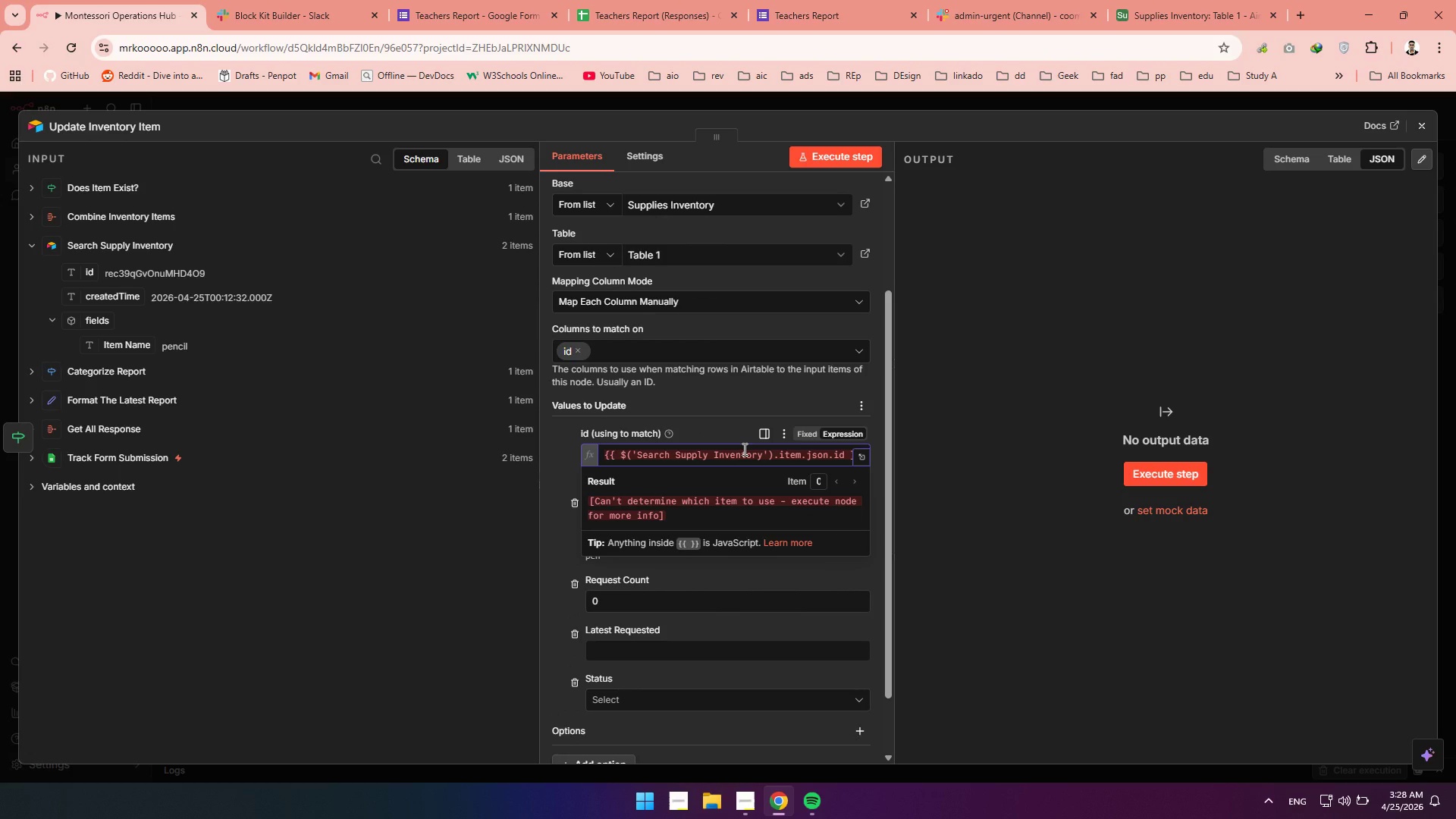 
key(Control+A)
 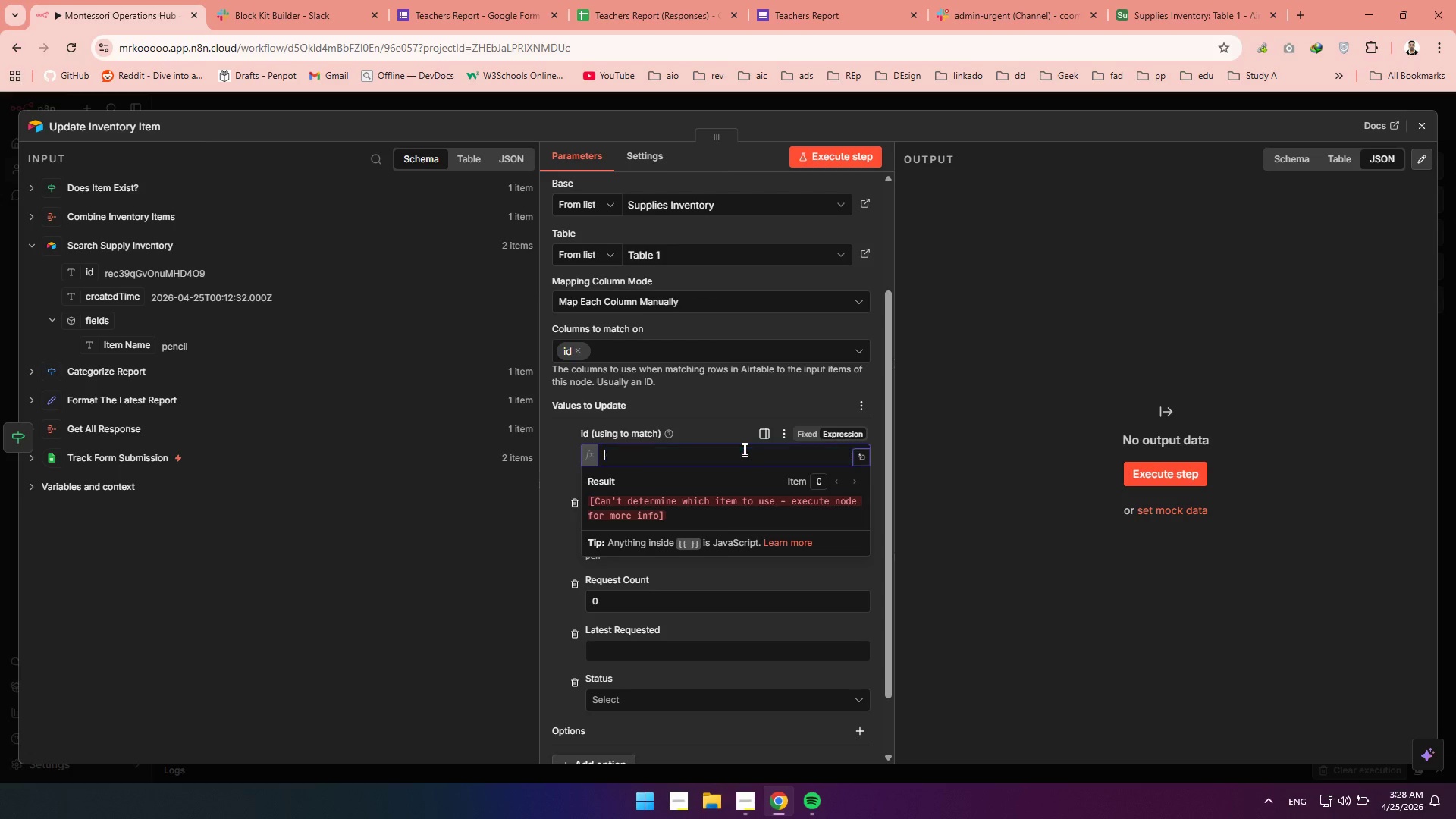 
key(Backspace)
 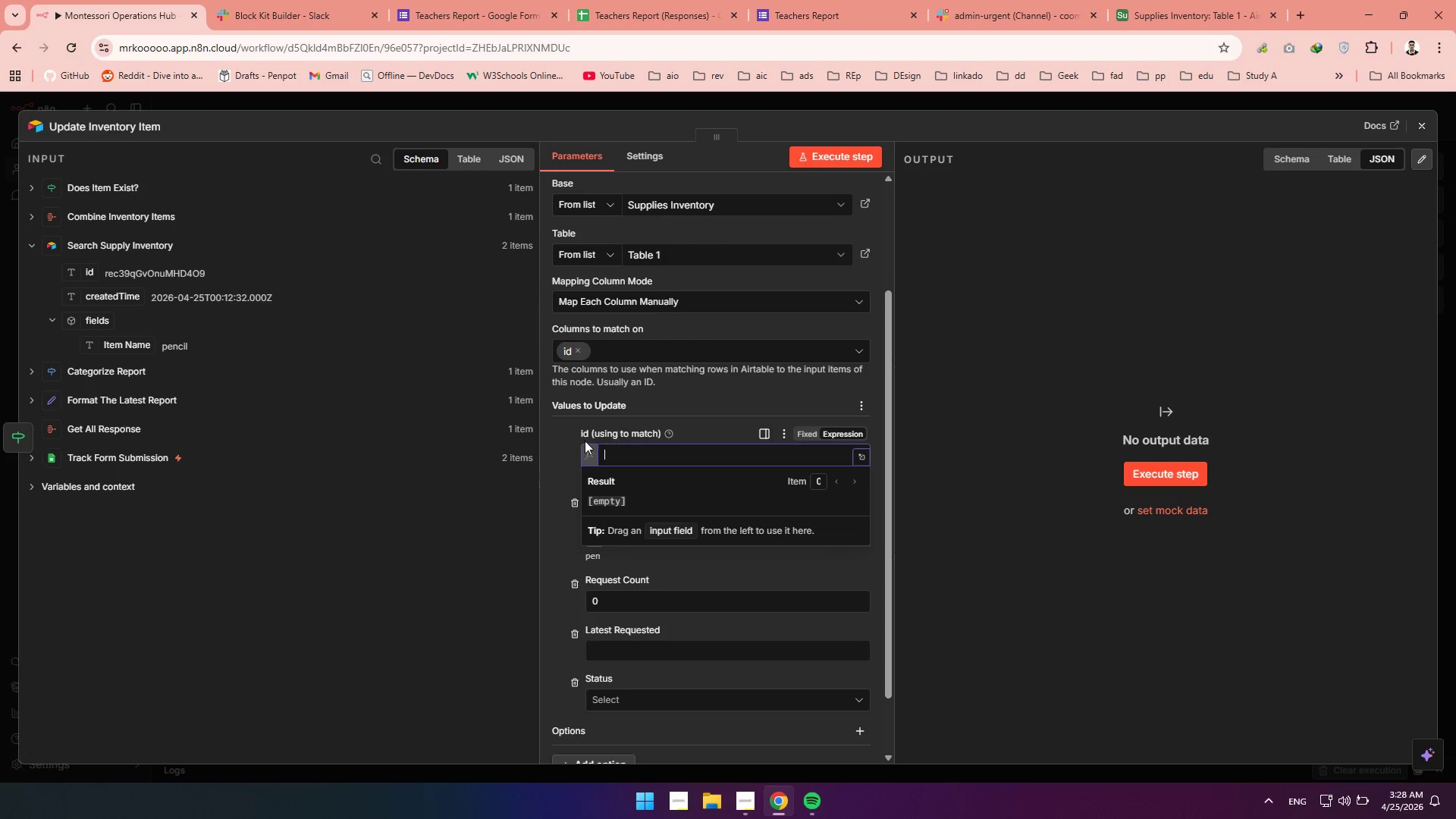 
left_click([562, 443])
 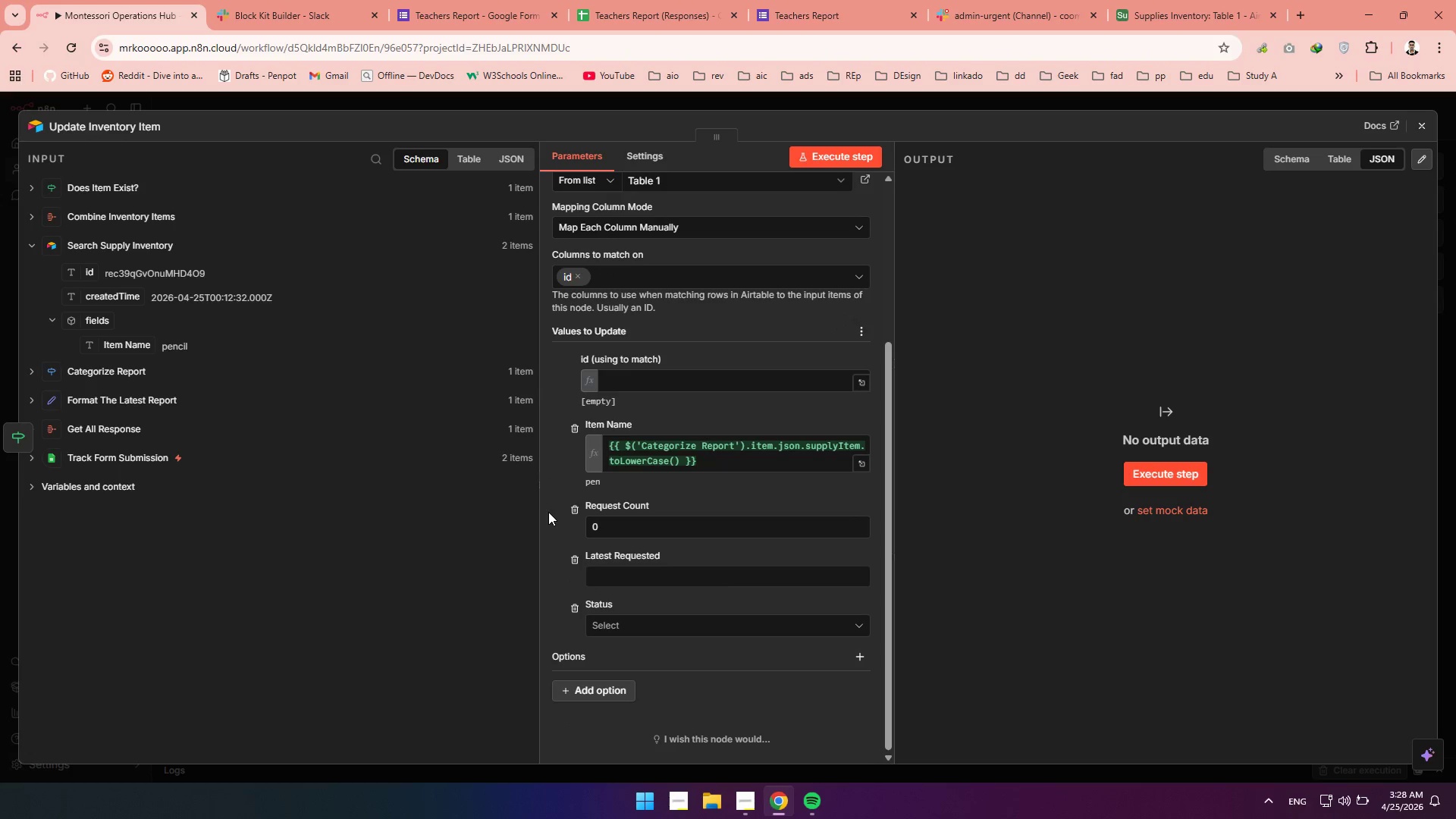 
left_click([629, 533])
 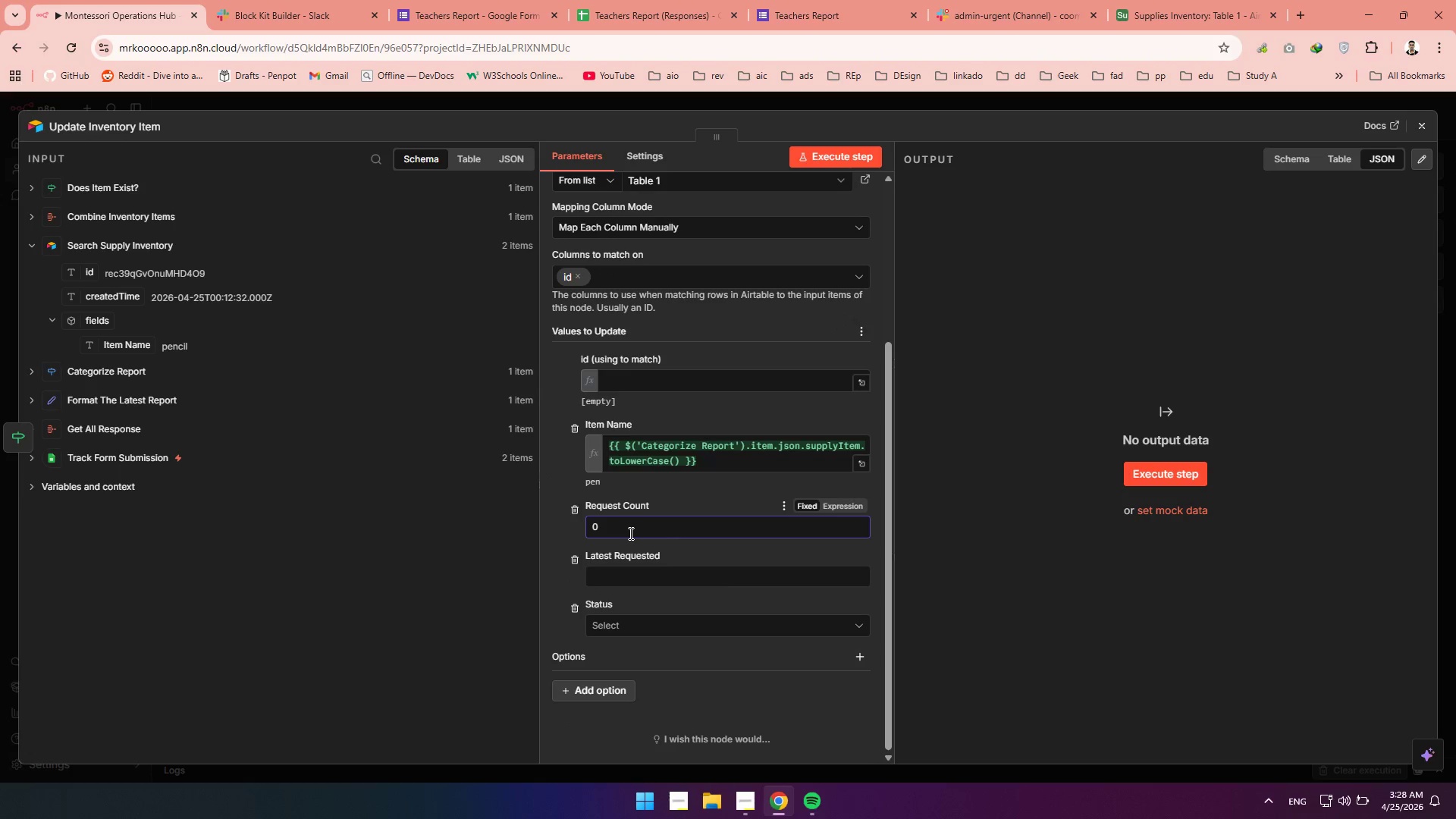 
wait(5.3)
 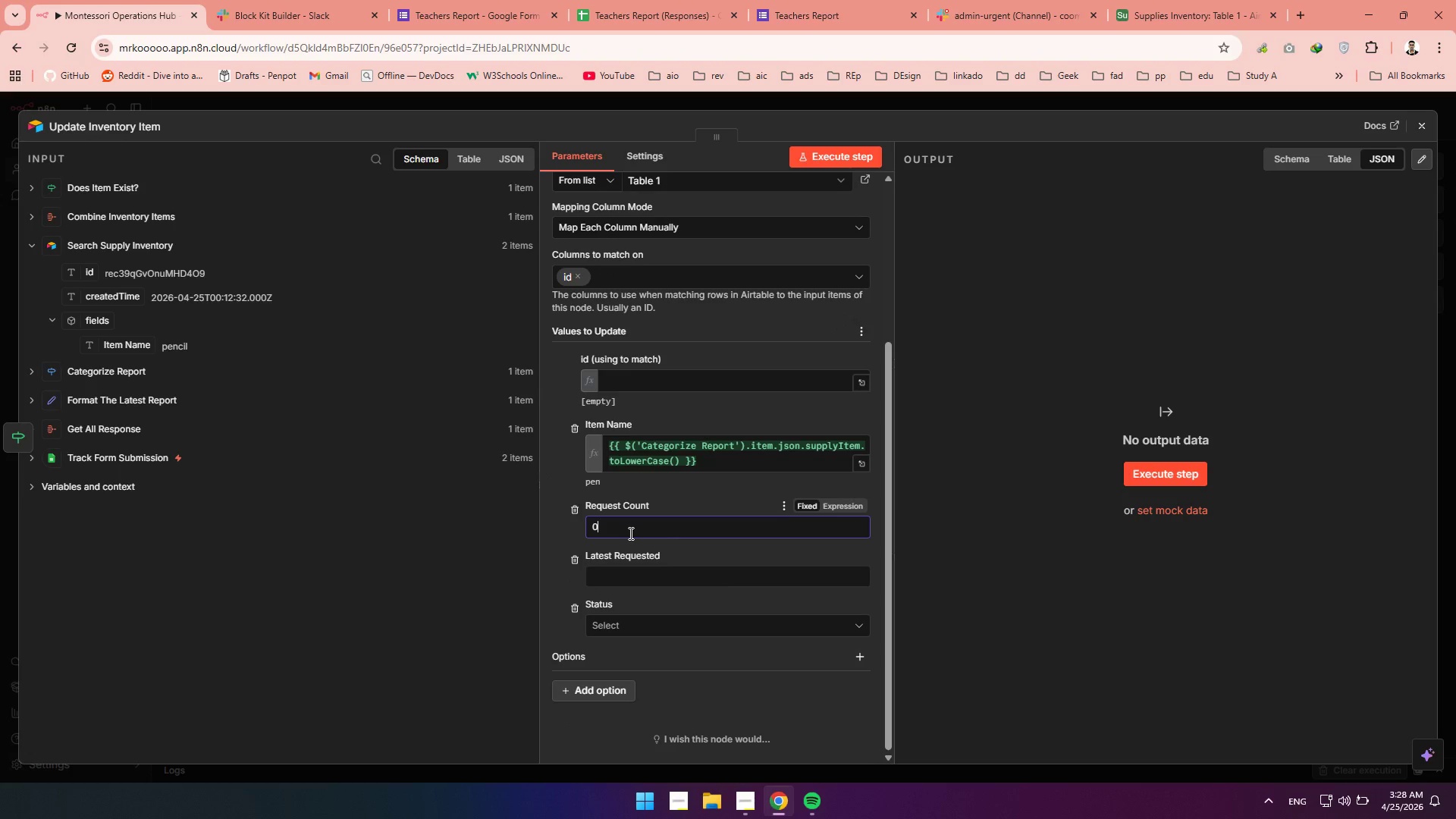 
left_click([823, 509])
 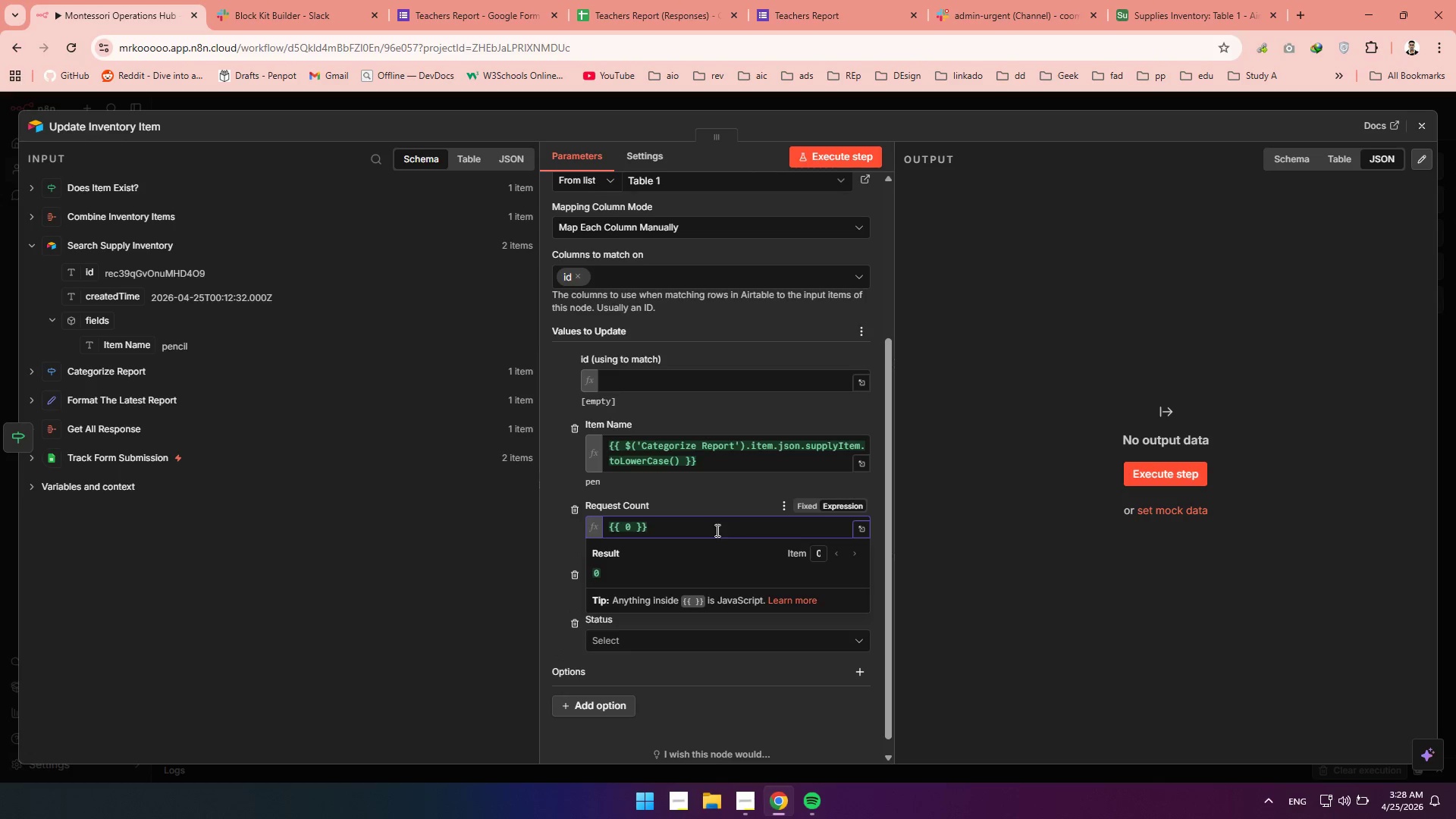 
left_click([711, 529])
 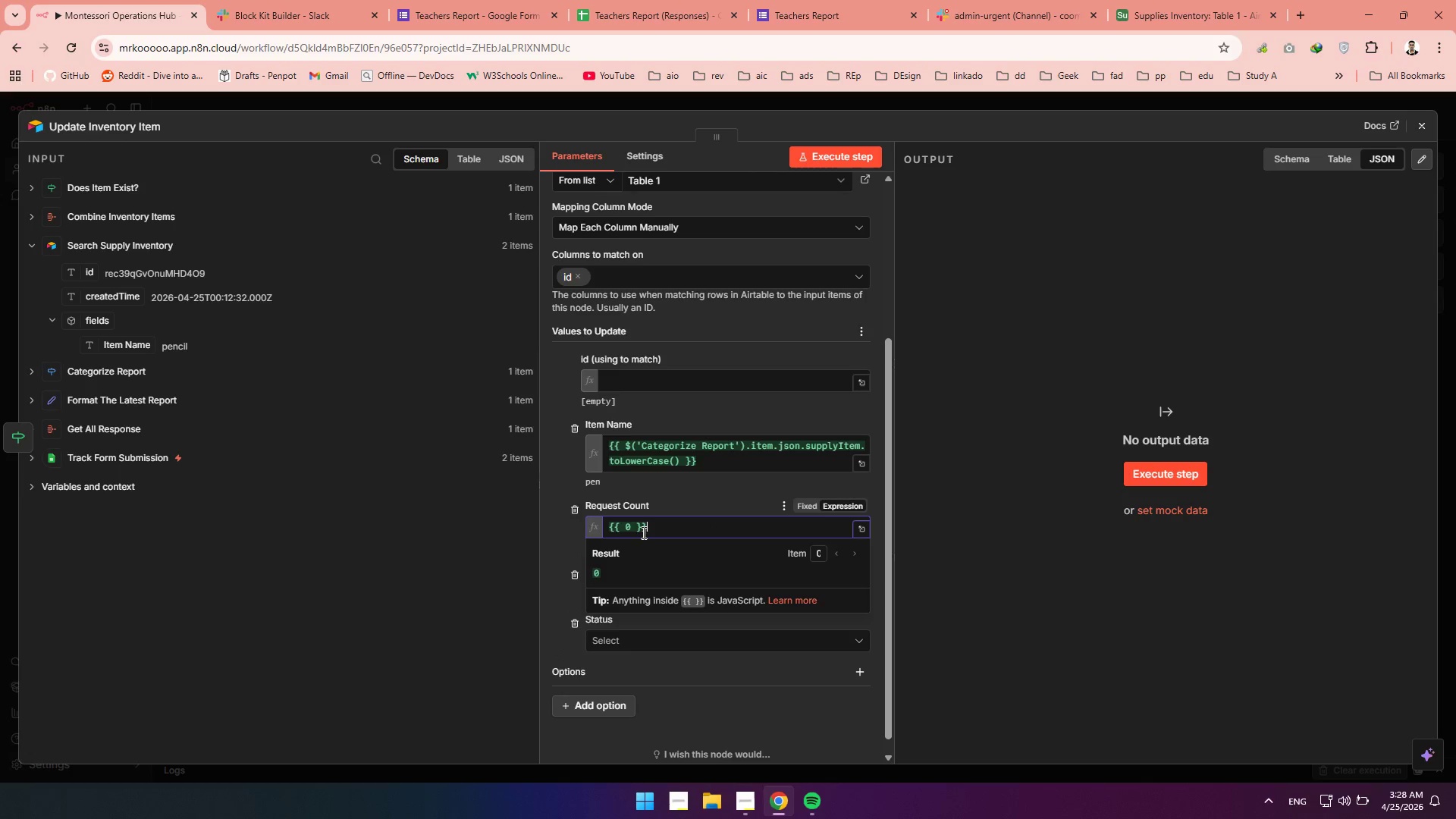 
left_click([634, 530])
 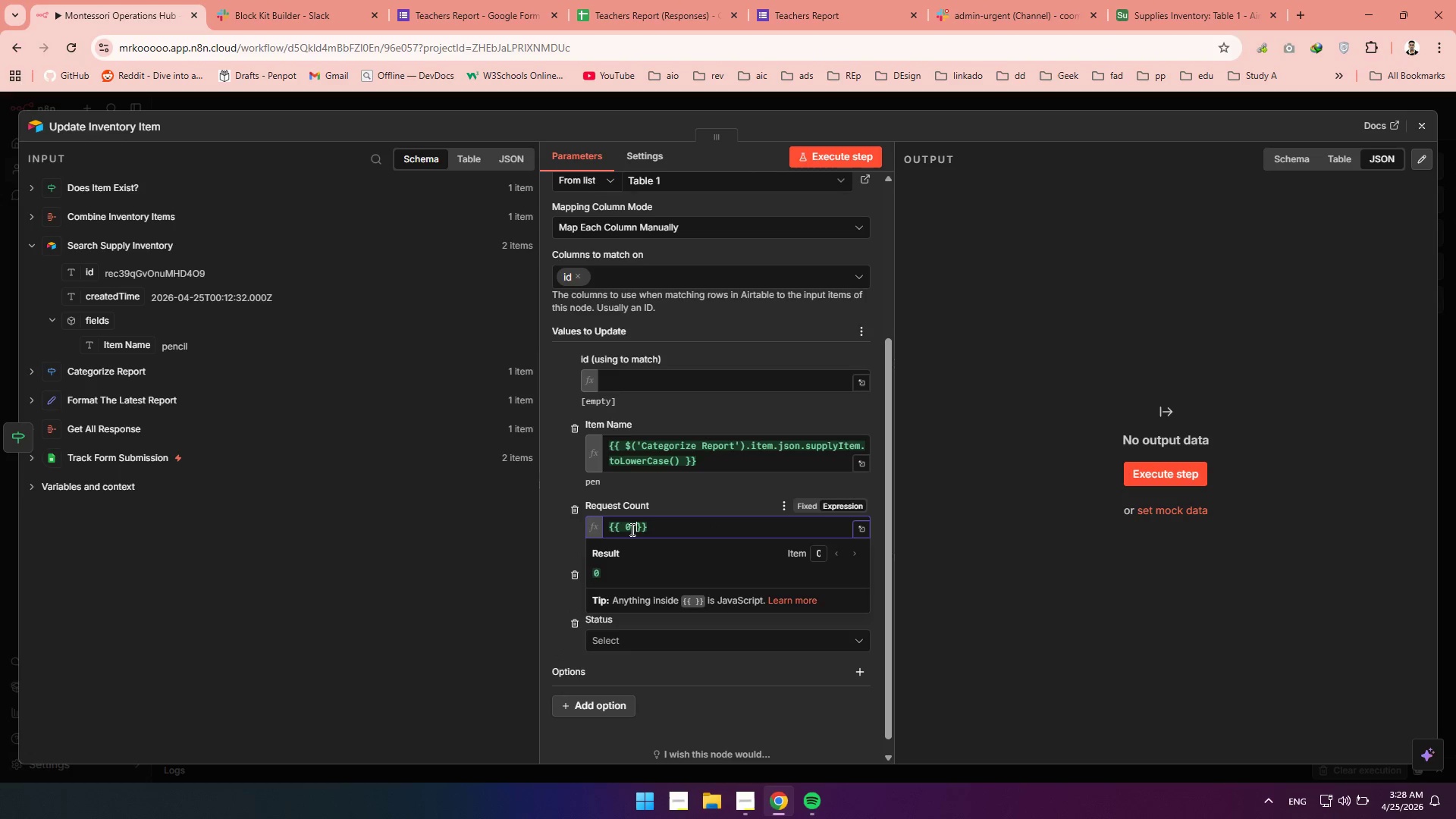 
left_click([630, 529])
 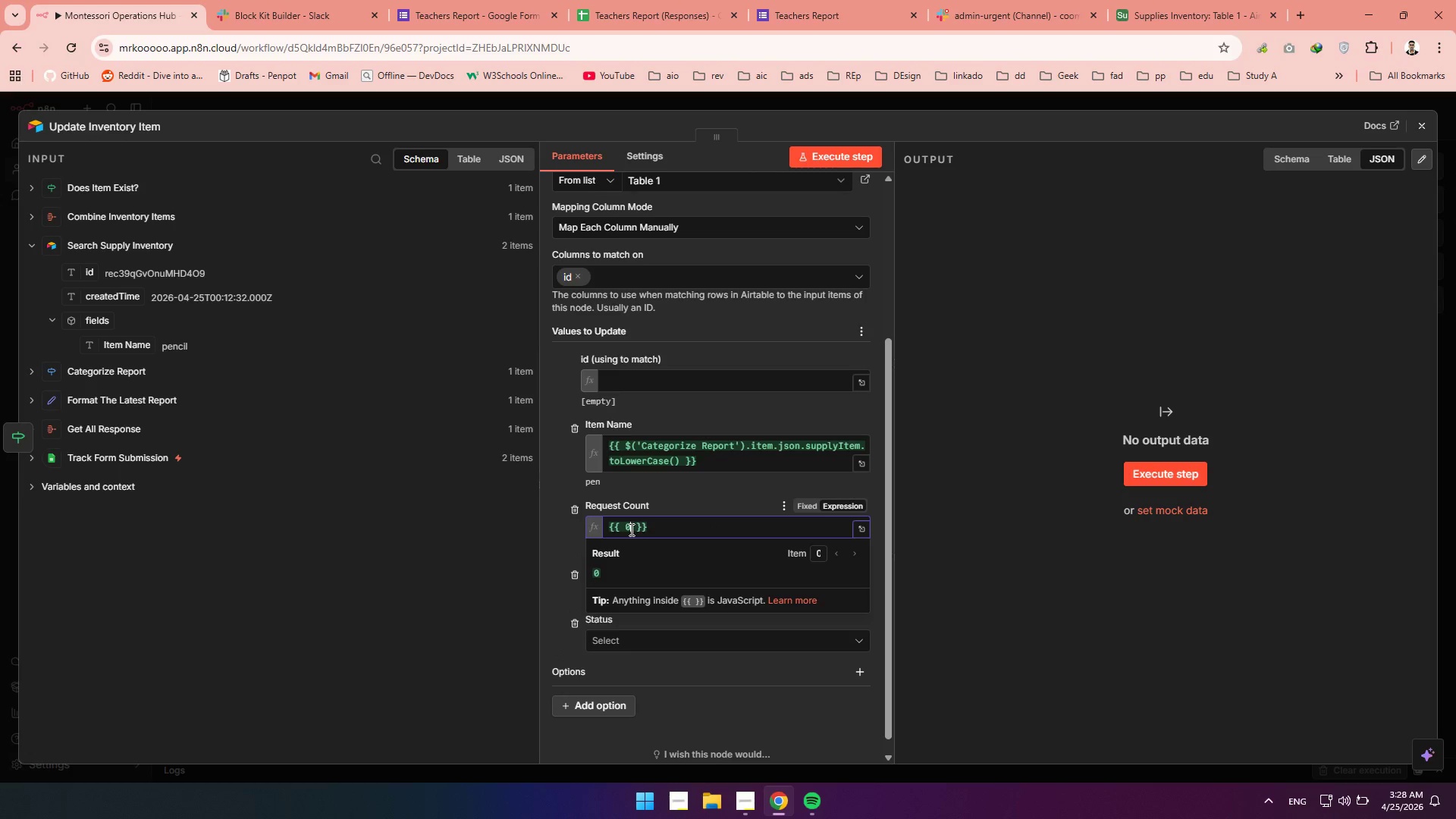 
key(Shift+Equal)
 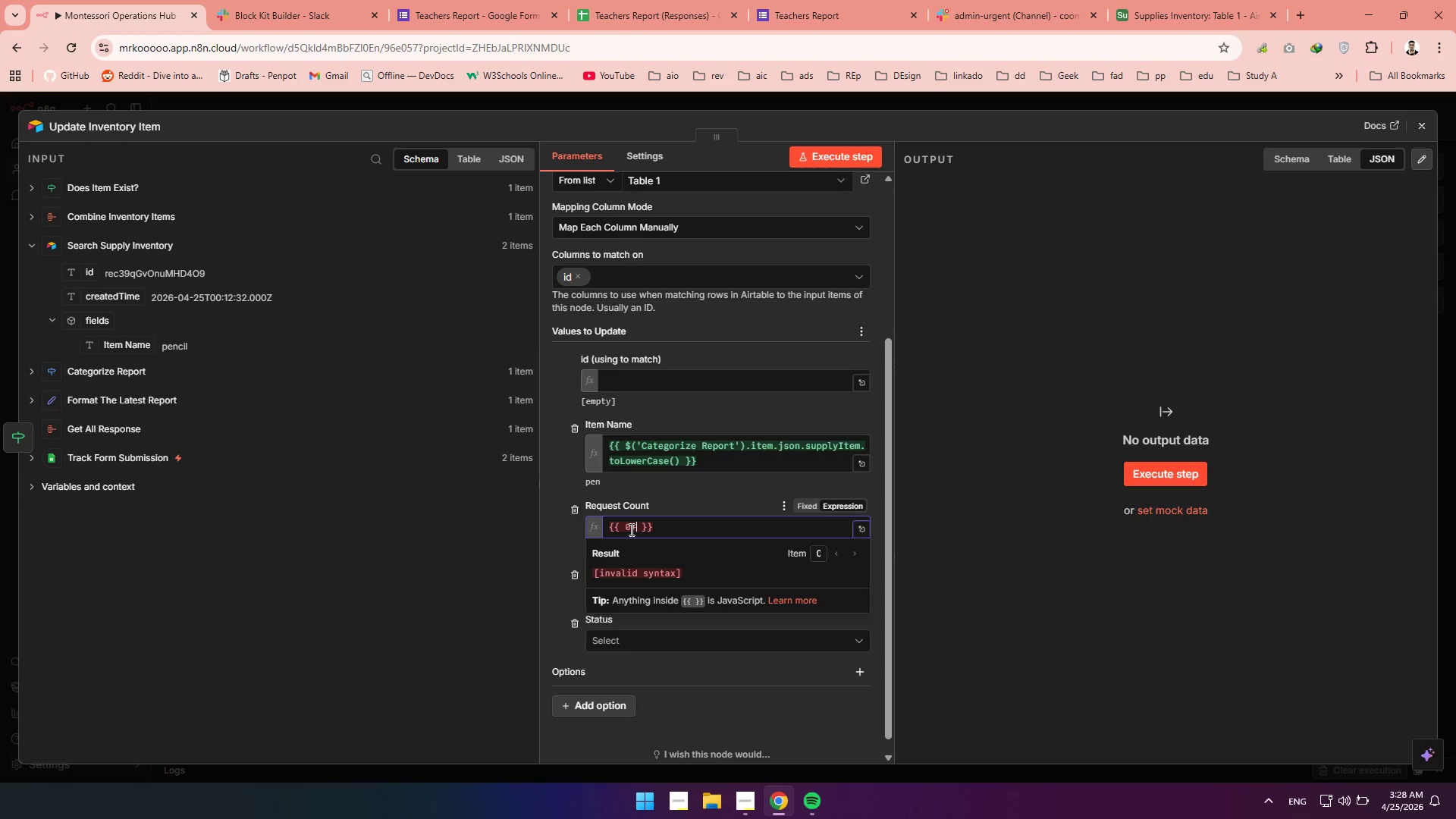 
key(Backspace)
 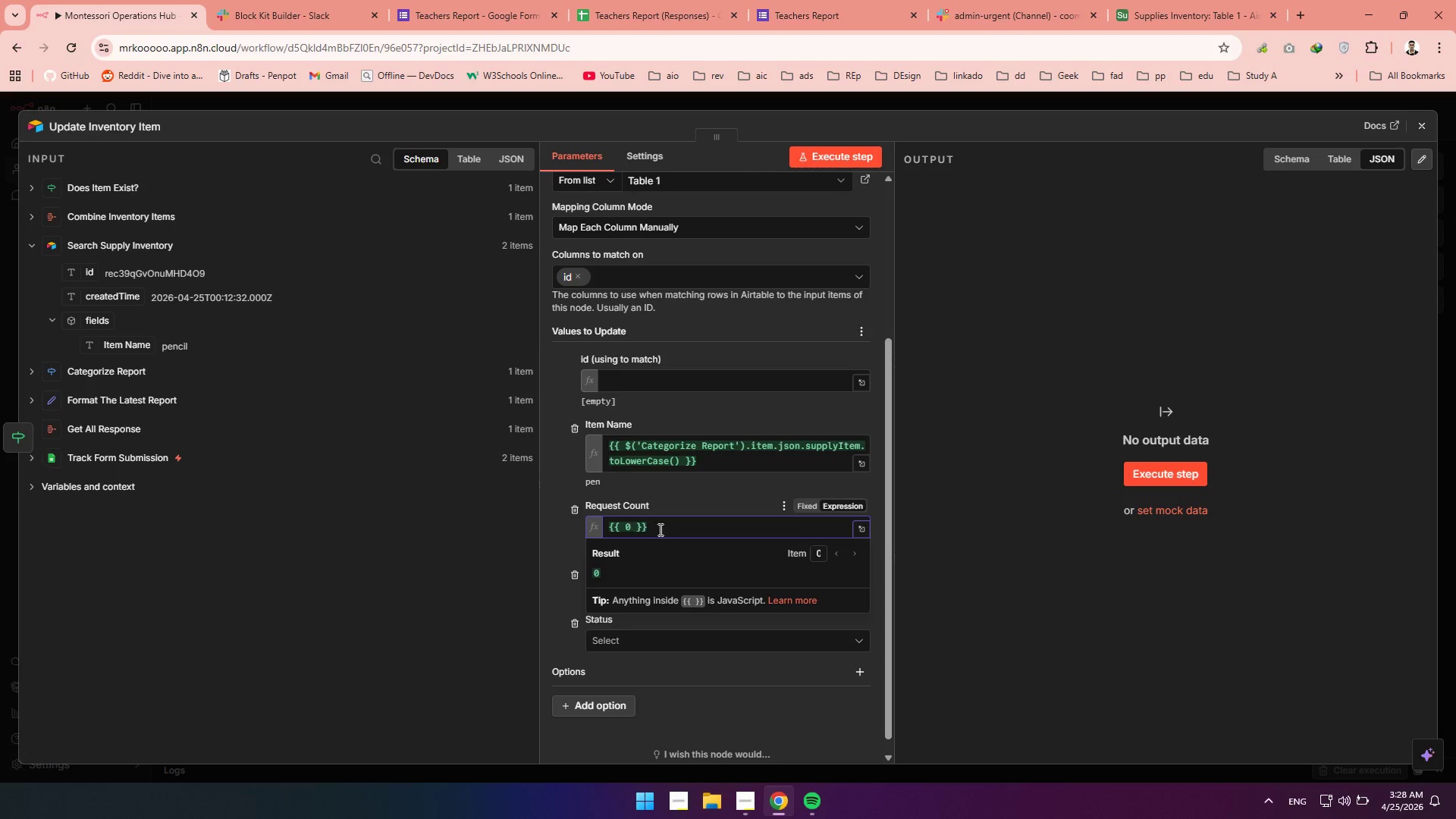 
left_click([663, 529])
 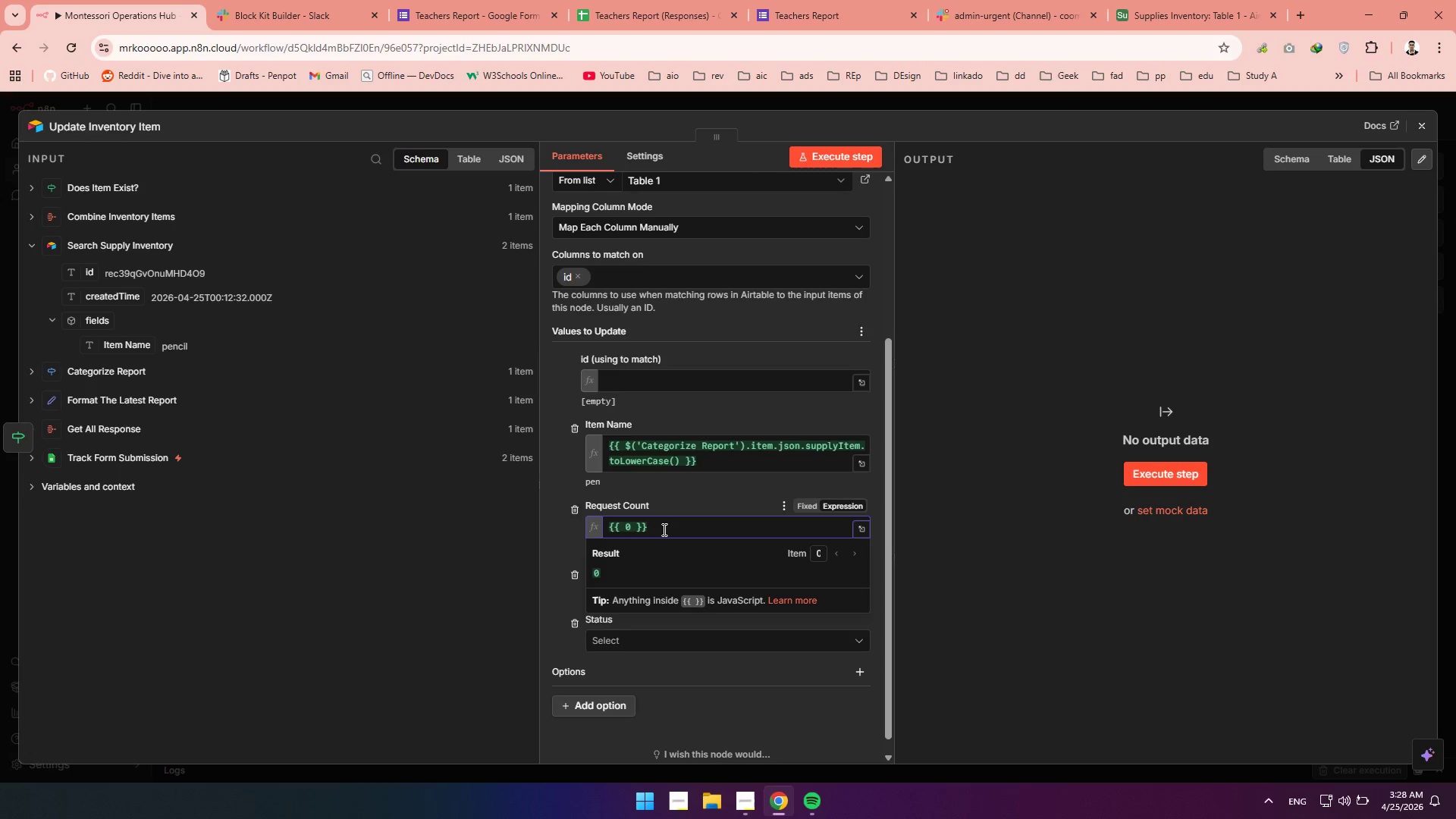 
key(Space)
 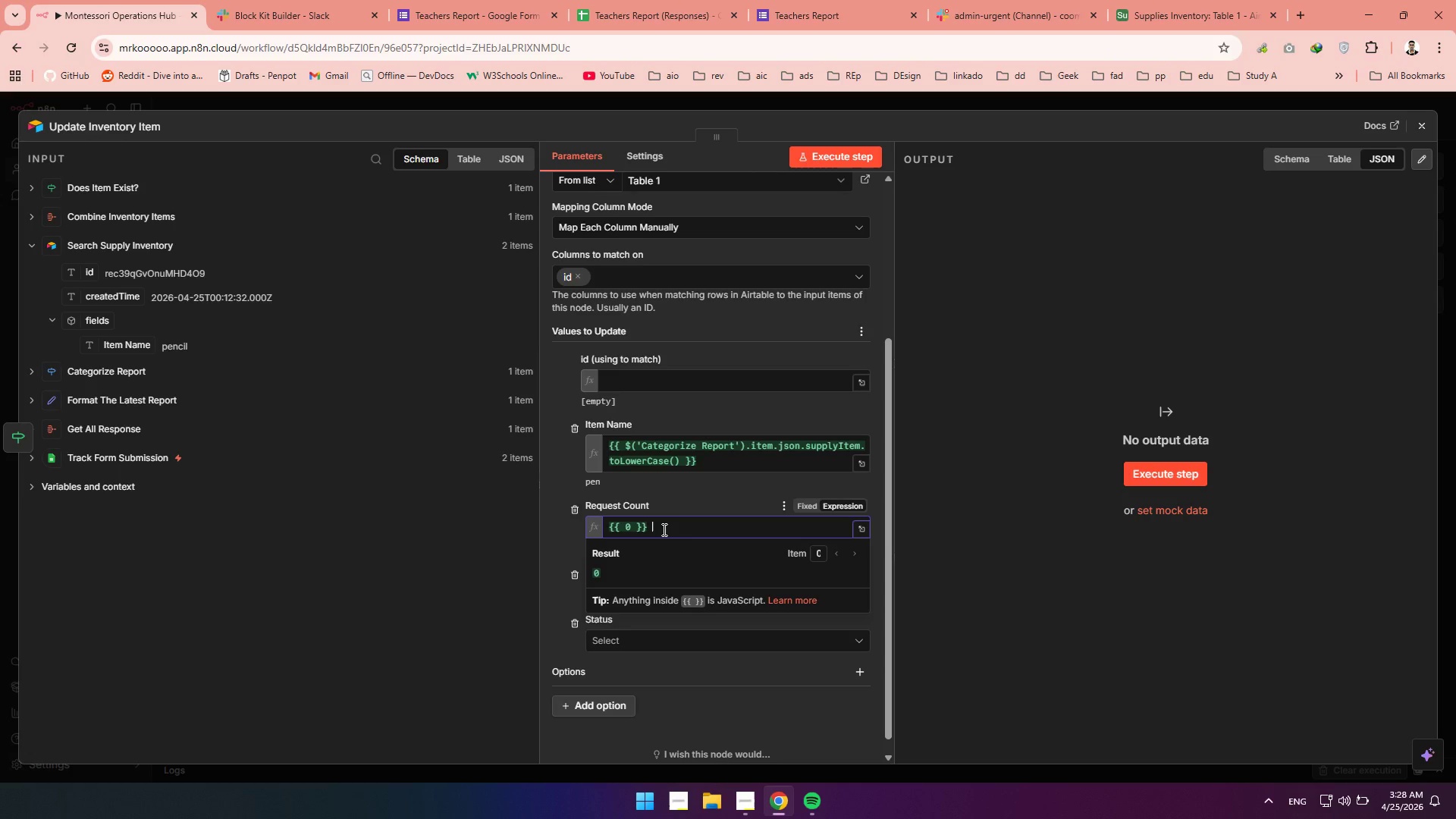 
key(Shift+Equal)
 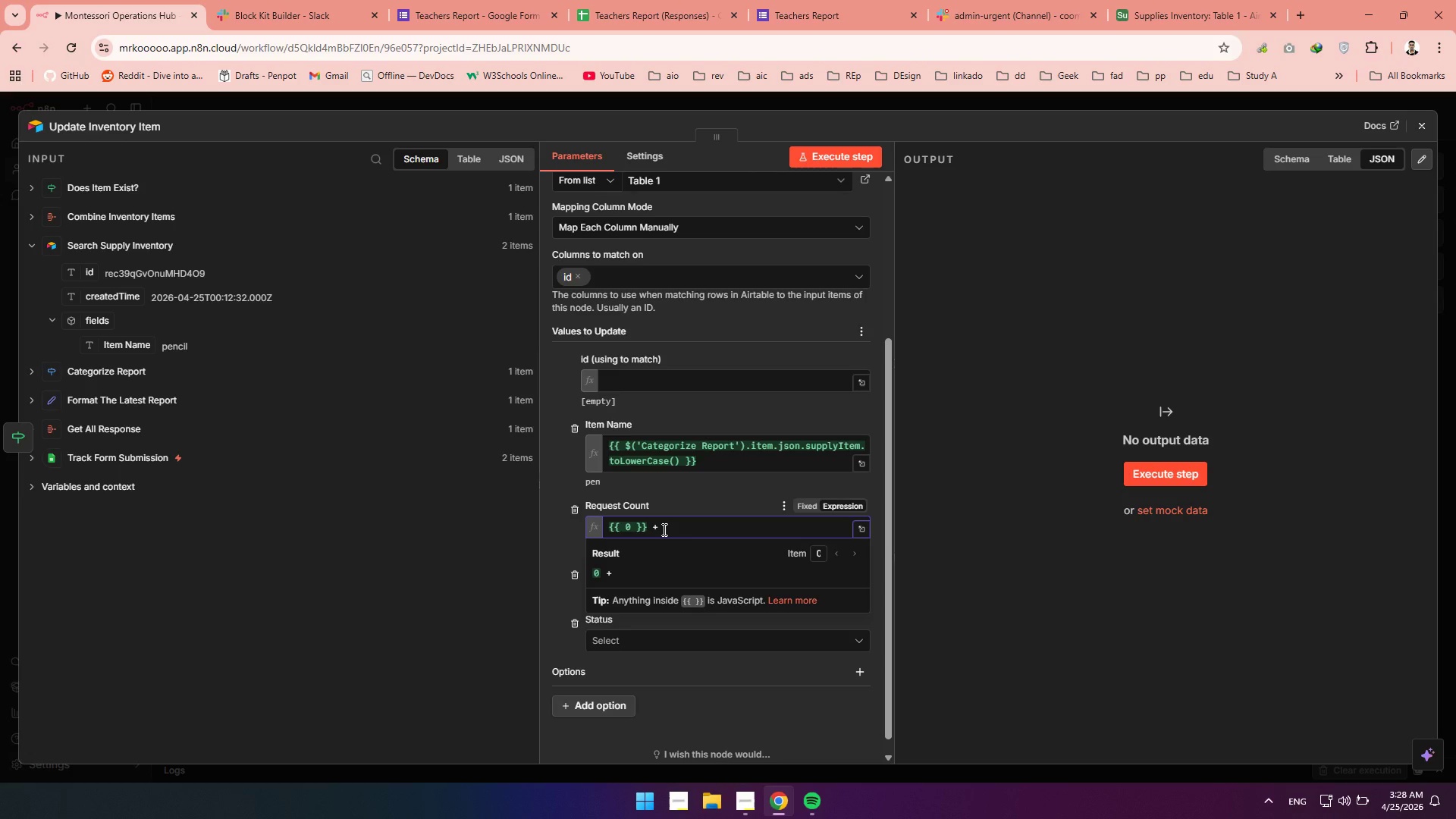 
key(Space)
 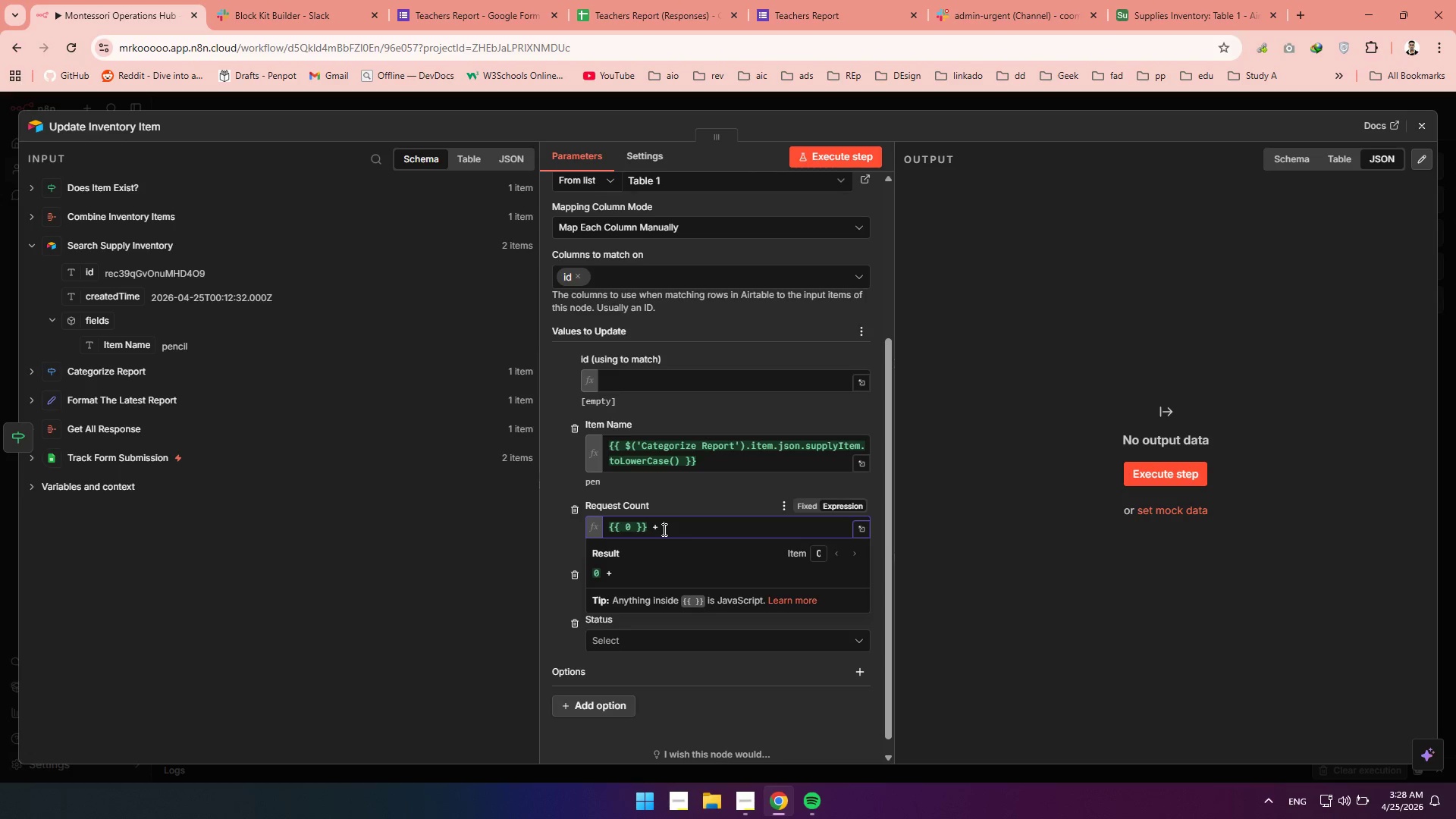 
key(Shift+BracketLeft)
 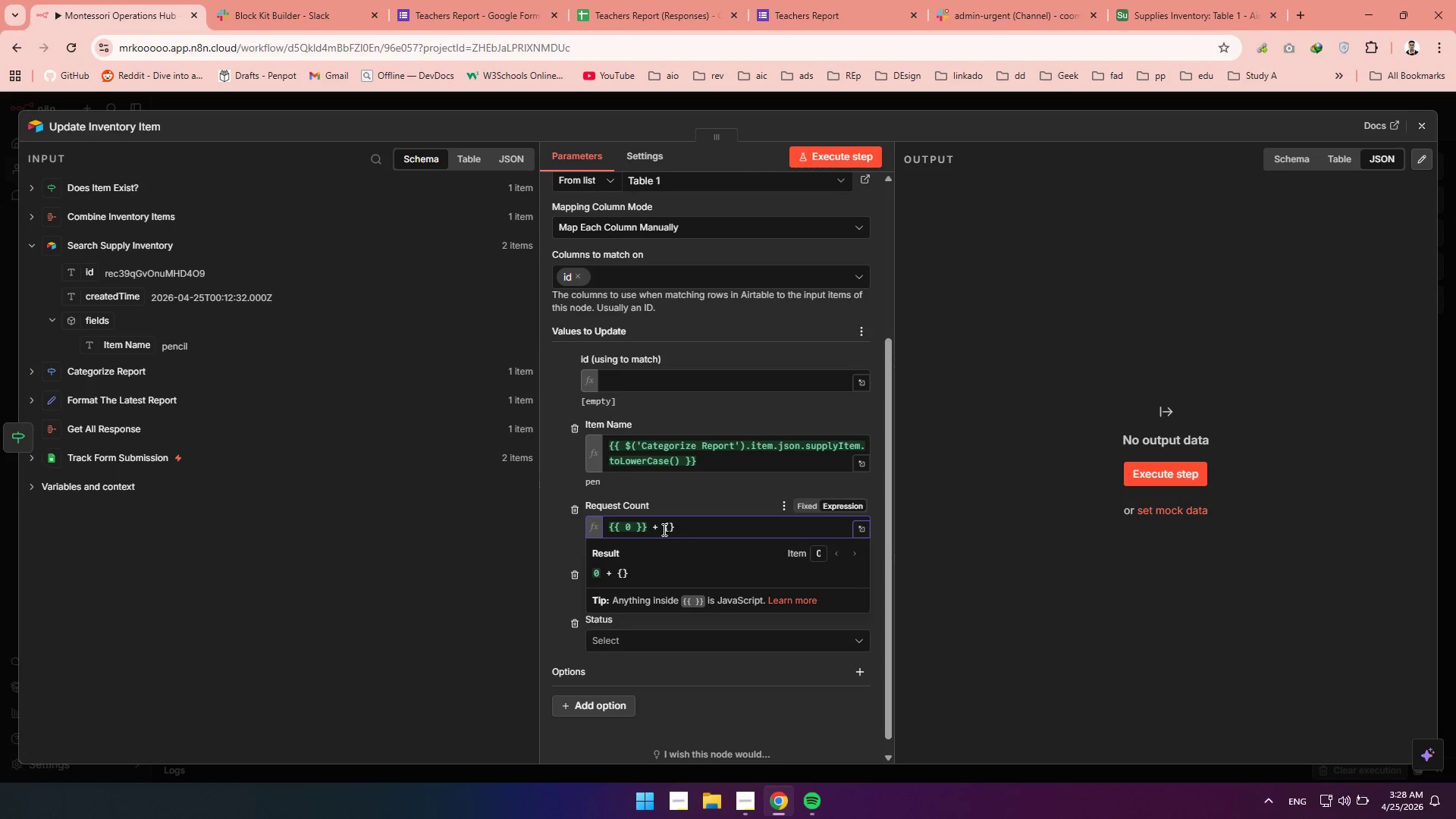 
key(Shift+BracketLeft)
 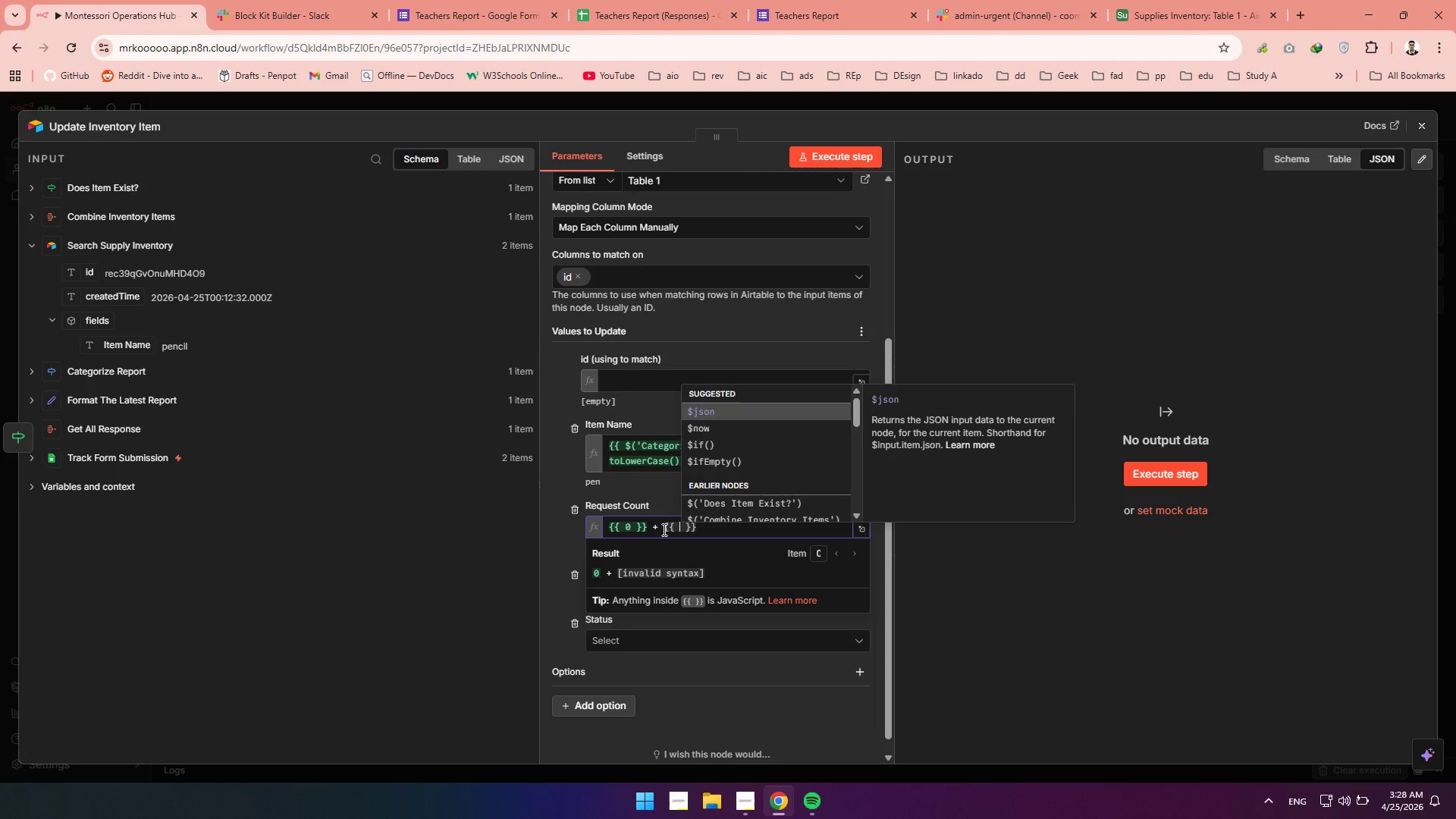 
key(1)
 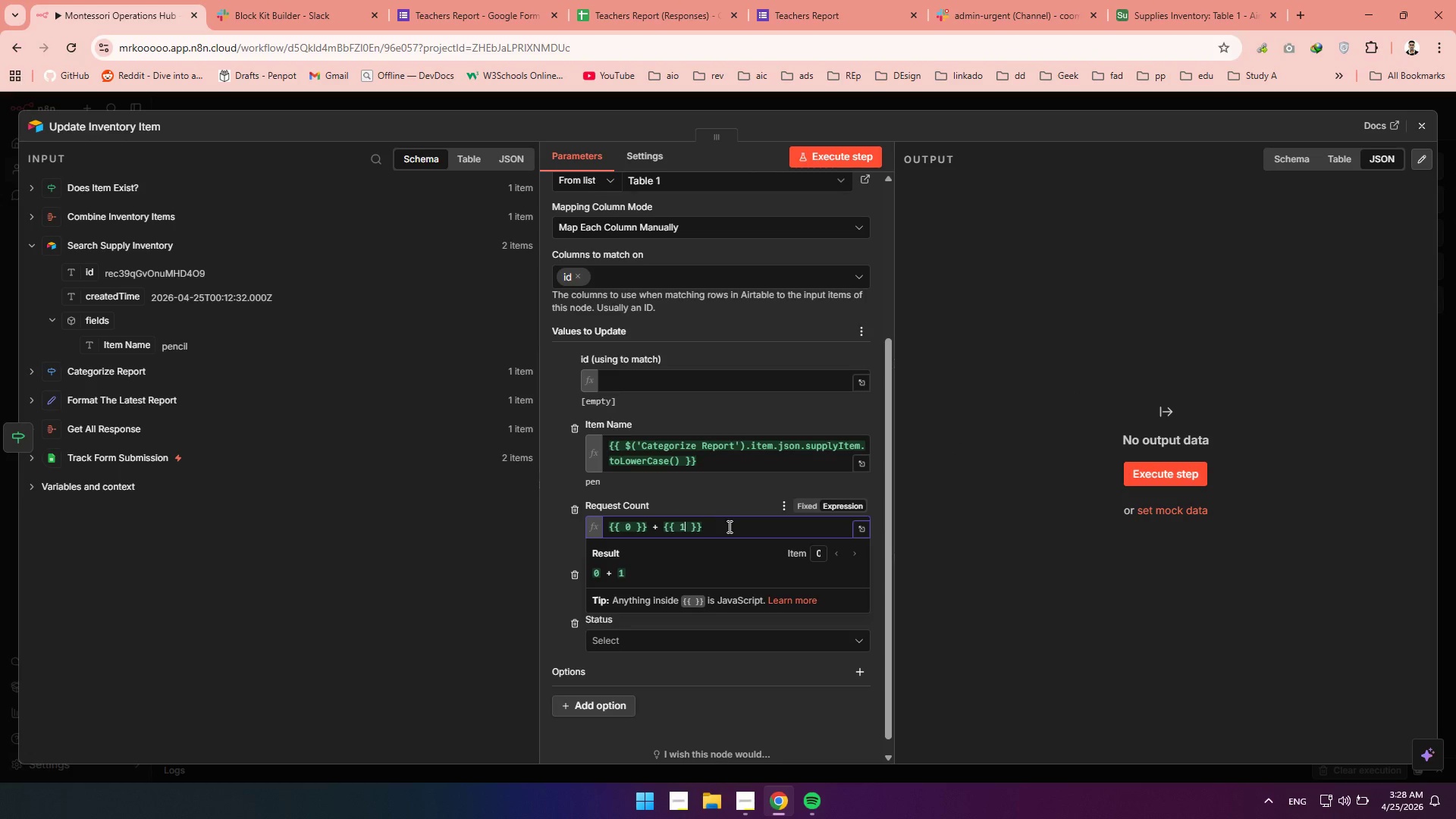 
left_click([728, 526])
 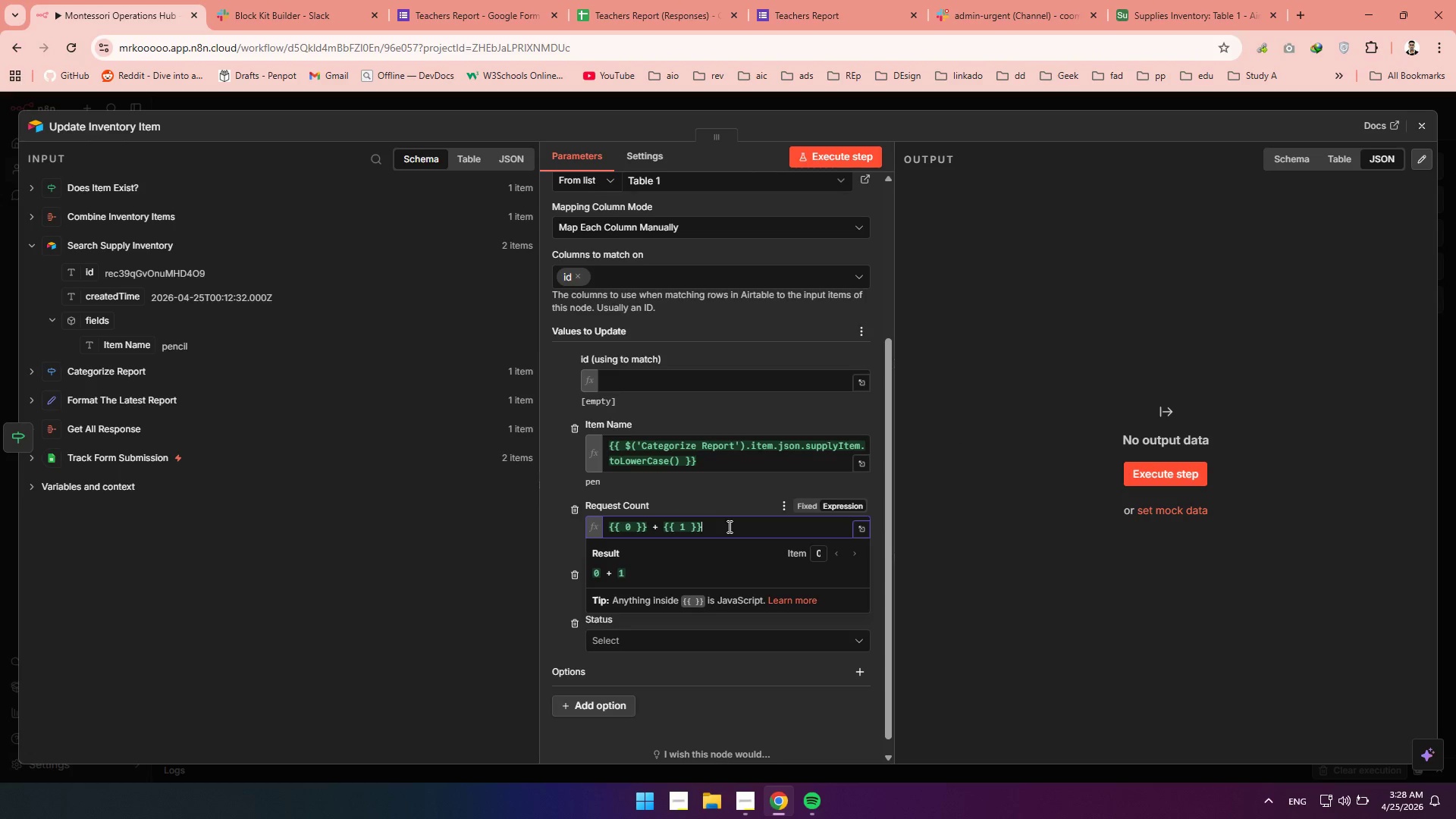 
double_click([728, 526])
 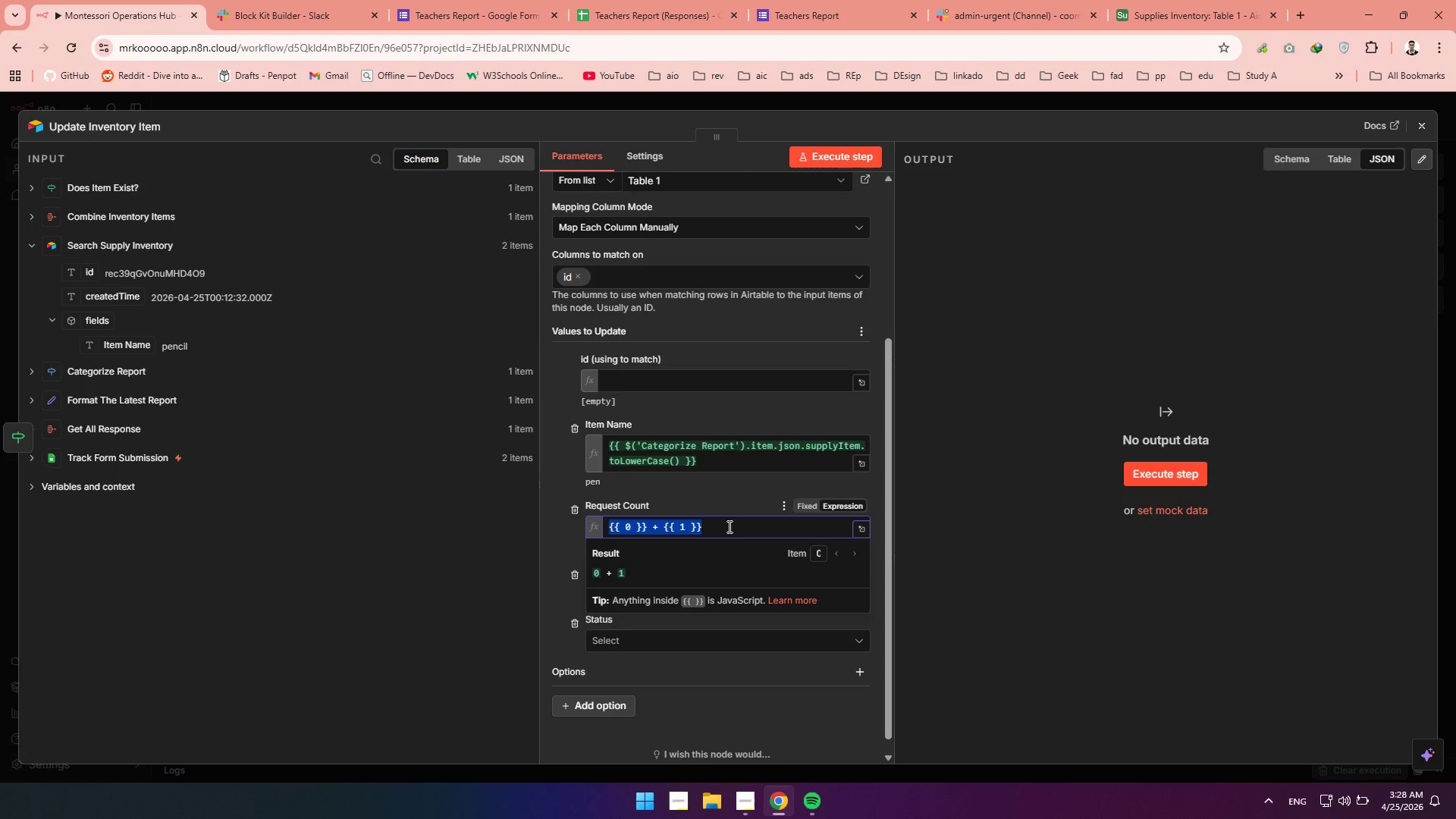 
left_click_drag(start_coordinate=[728, 526], to_coordinate=[709, 529])
 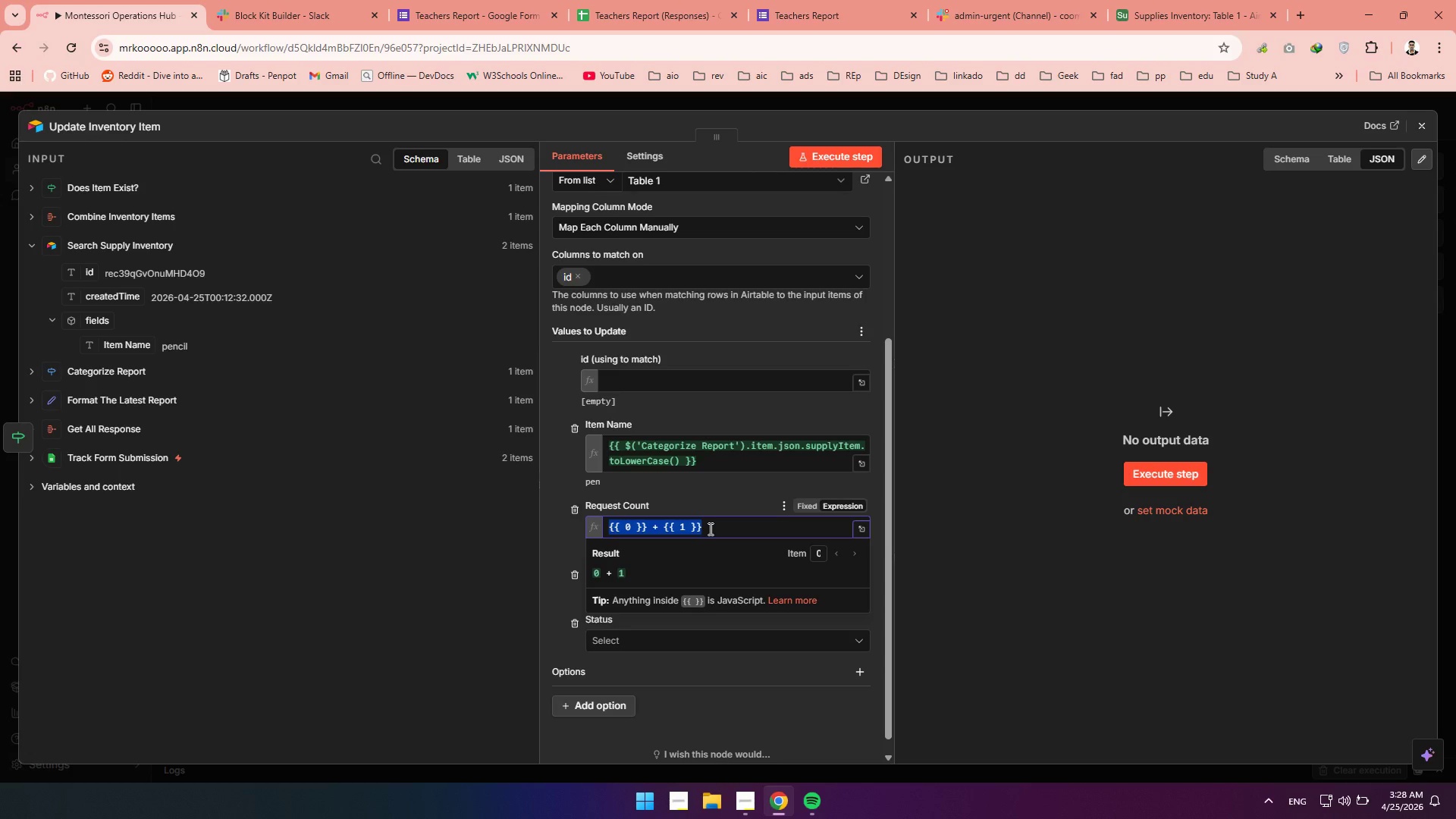 
wait(5.44)
 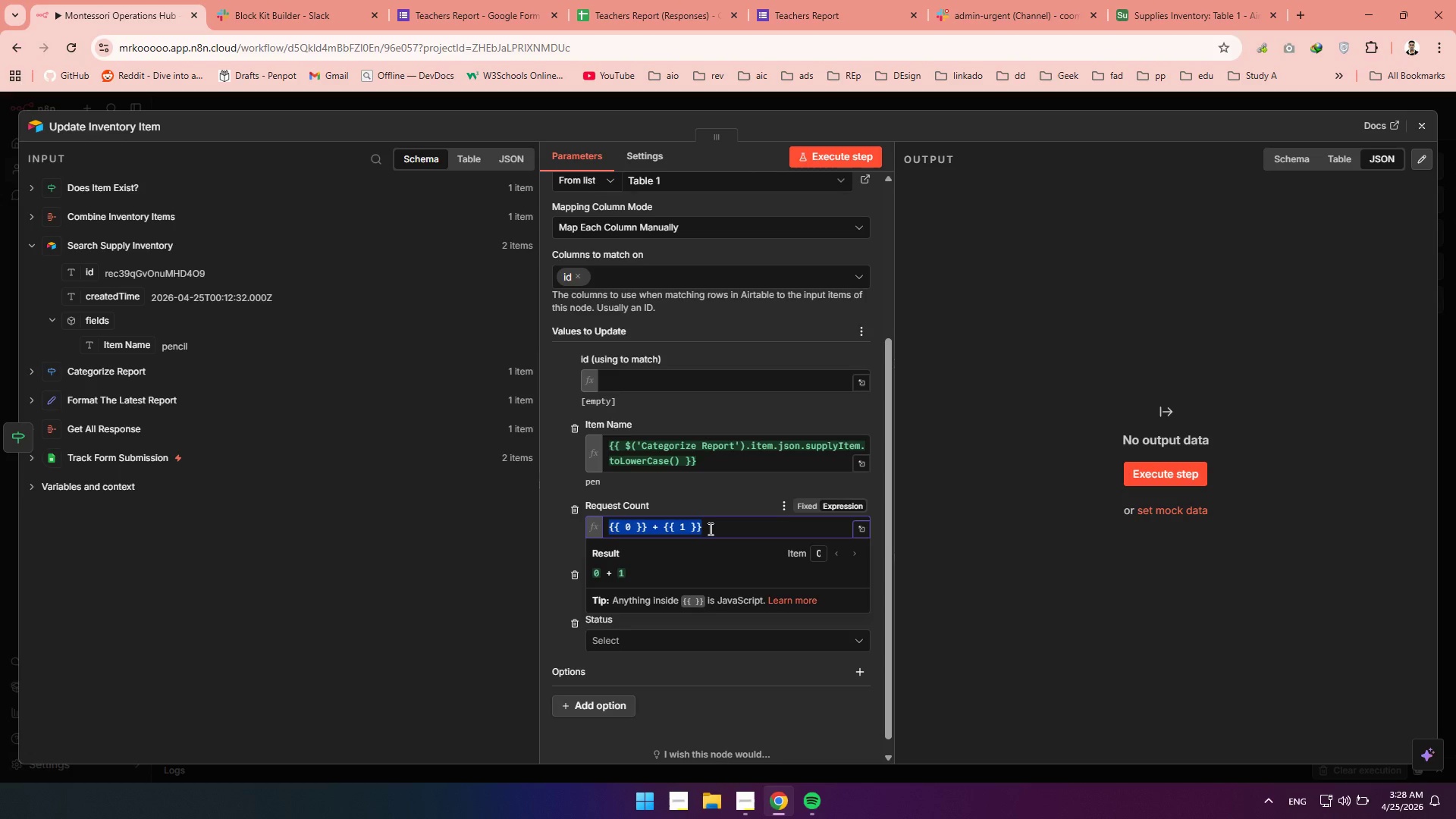 
key(Backspace)
 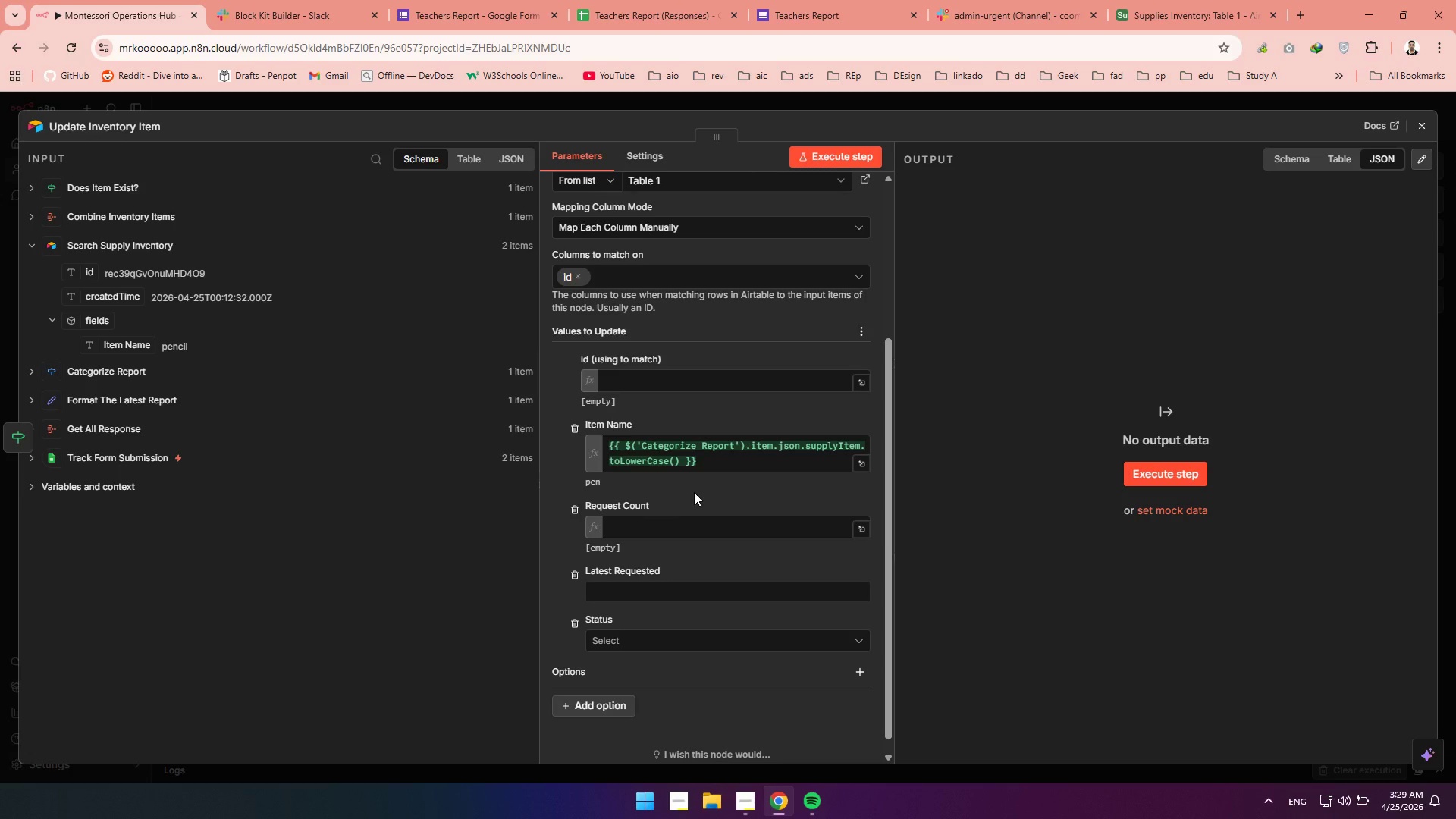 
wait(9.25)
 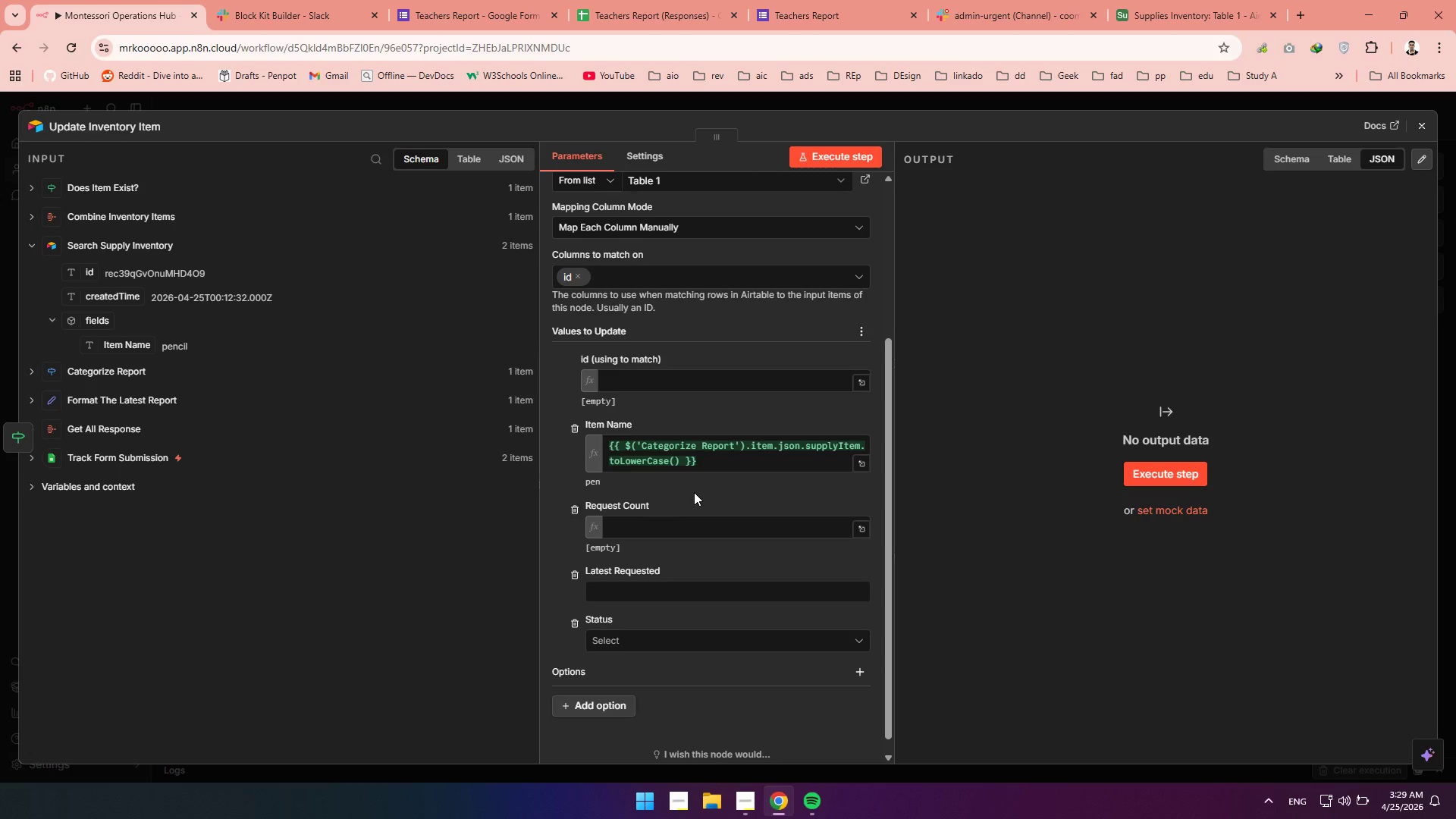 
left_click([650, 535])
 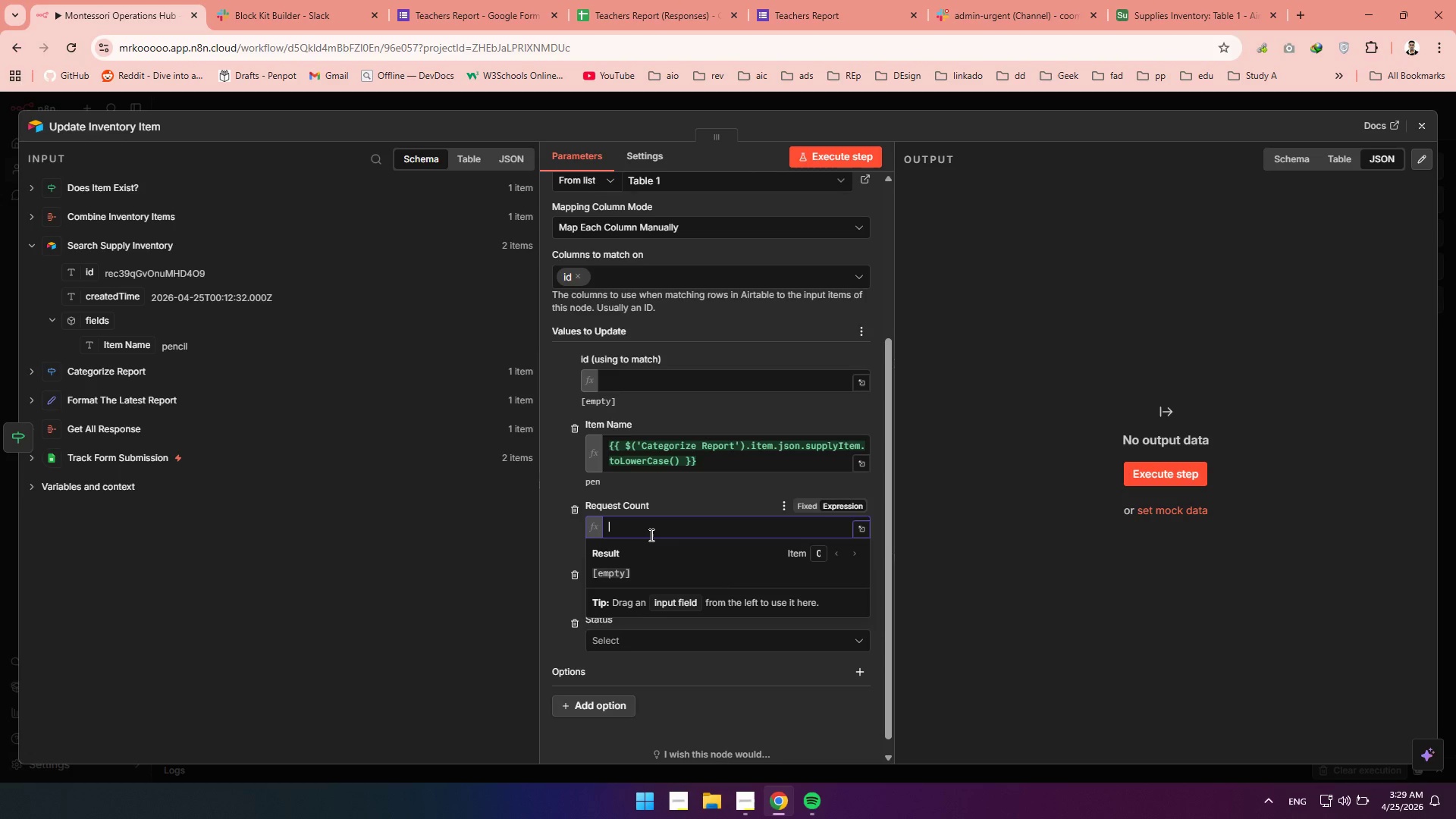 
left_click([650, 535])
 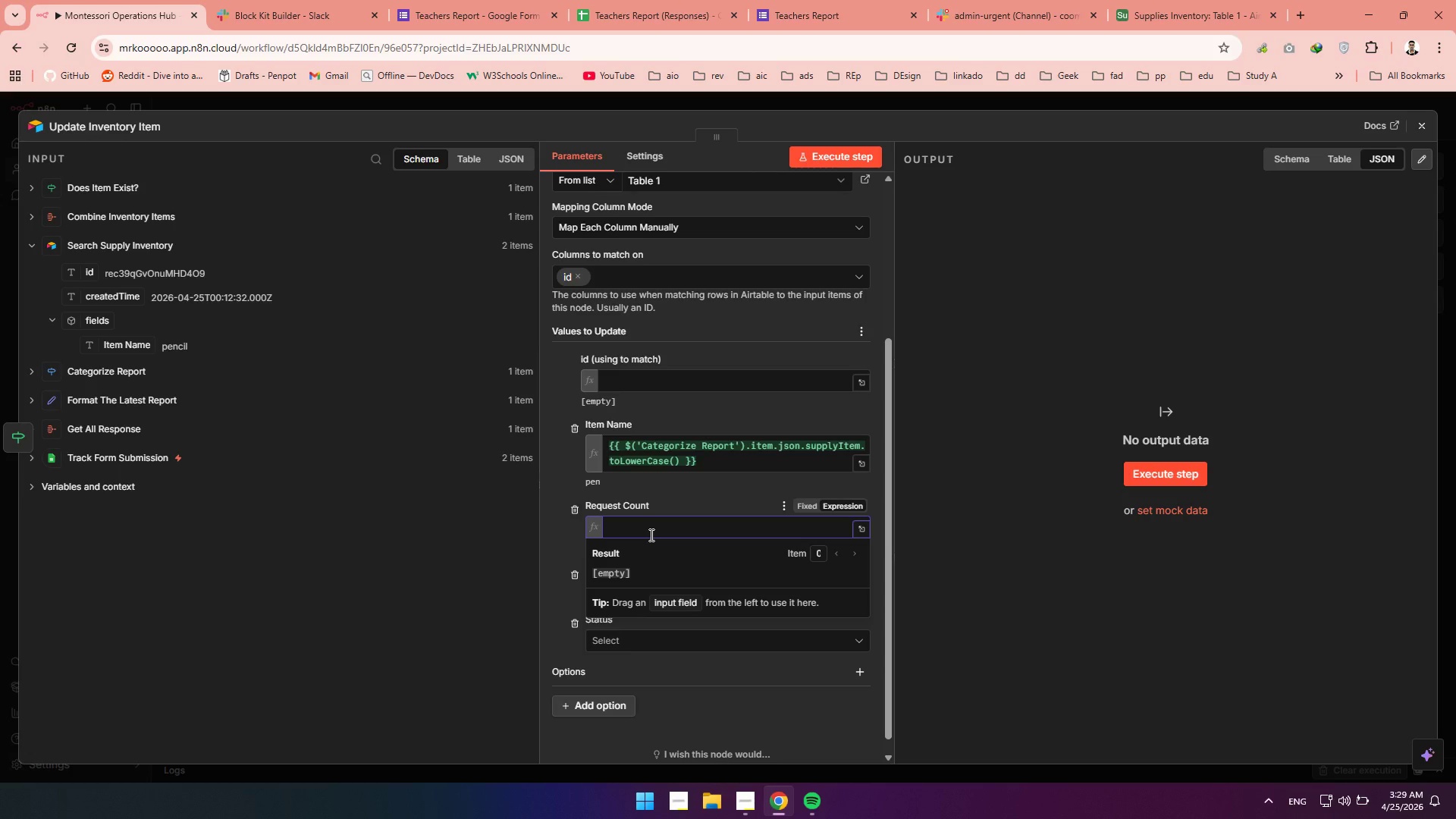 
hold_key(key=ShiftRight, duration=0.33)
 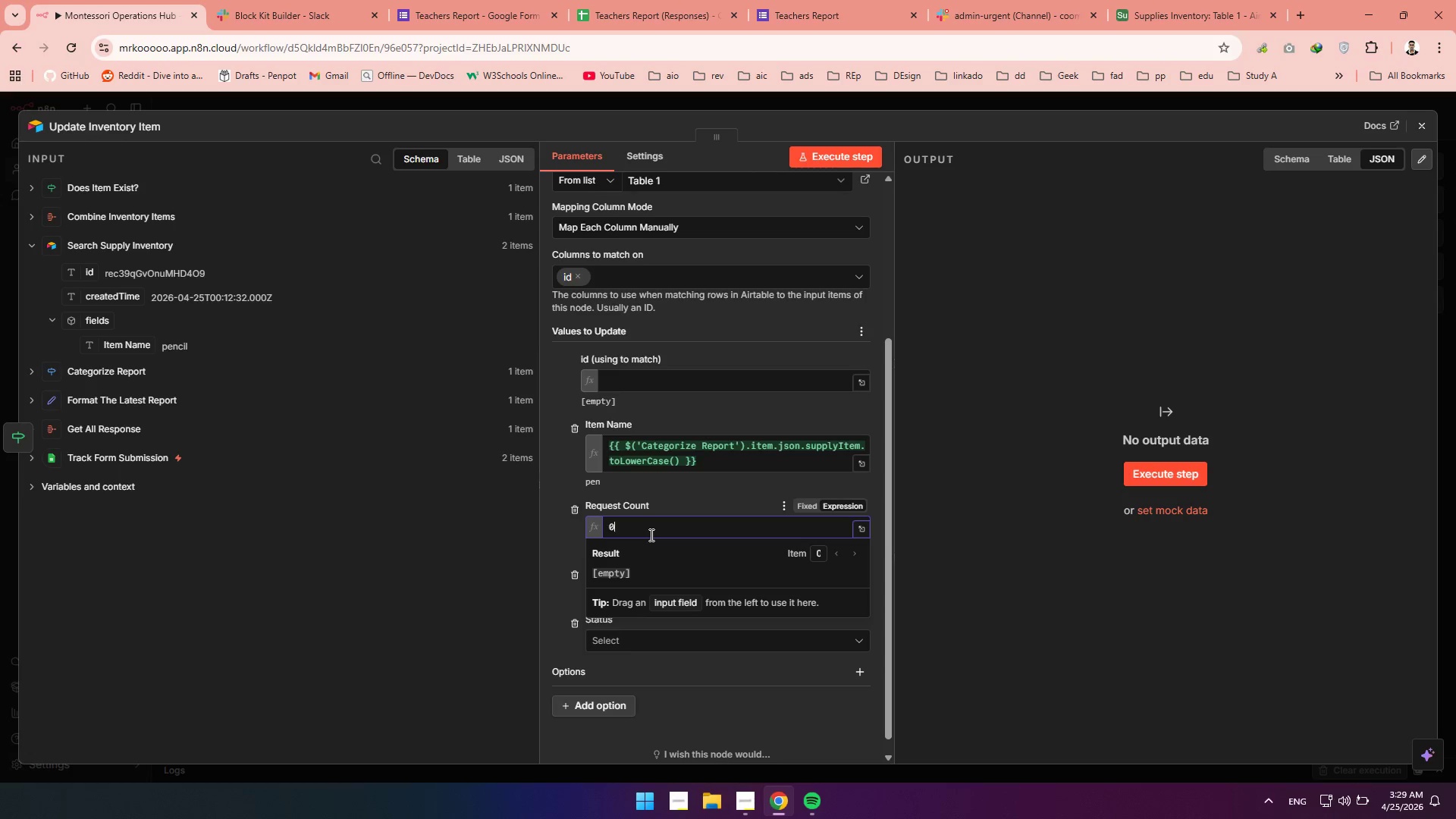 
type(0)
key(Backspace)
type(o0)
key(Backspace)
key(Backspace)
type(0)
 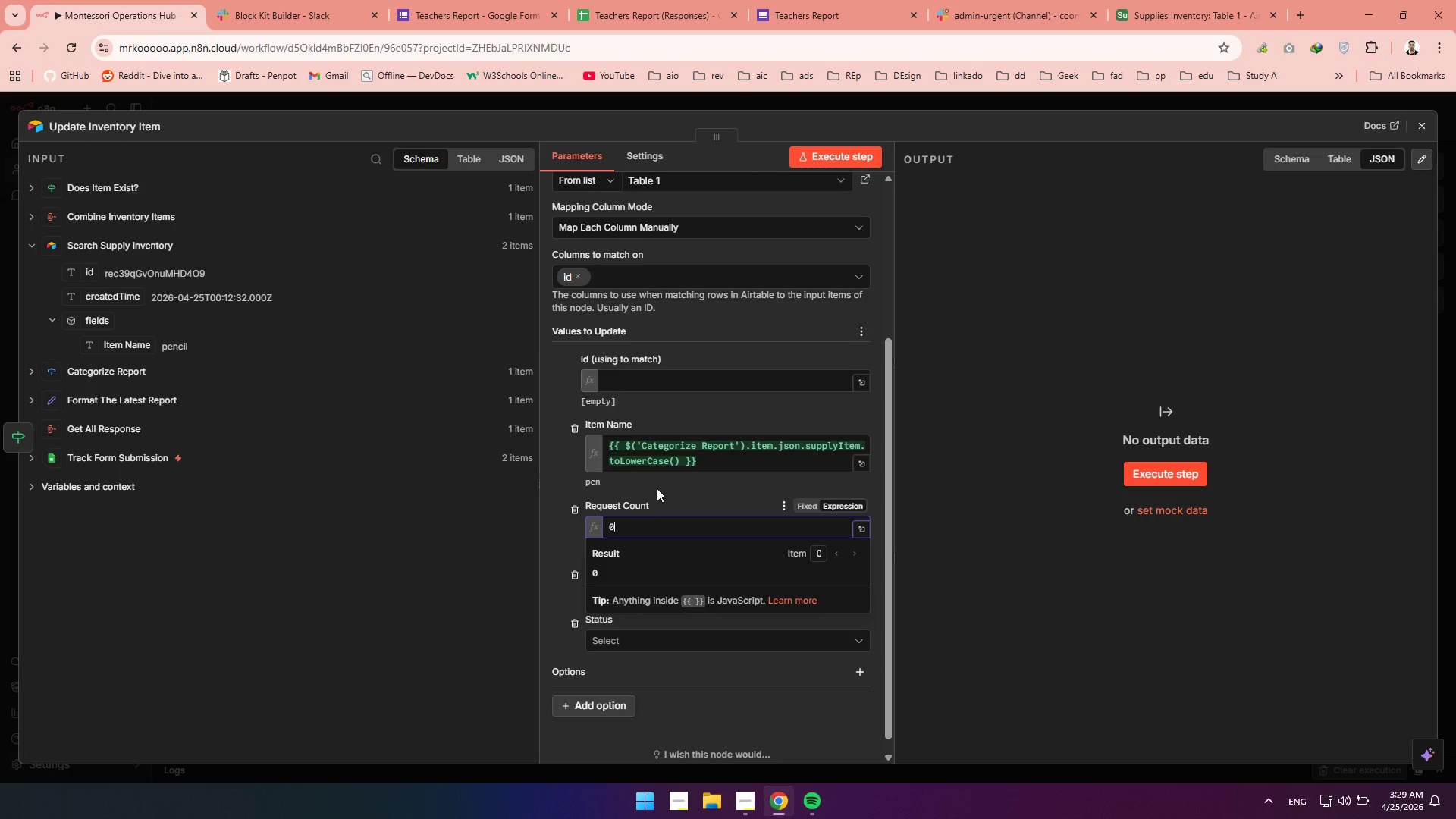 
left_click([673, 488])
 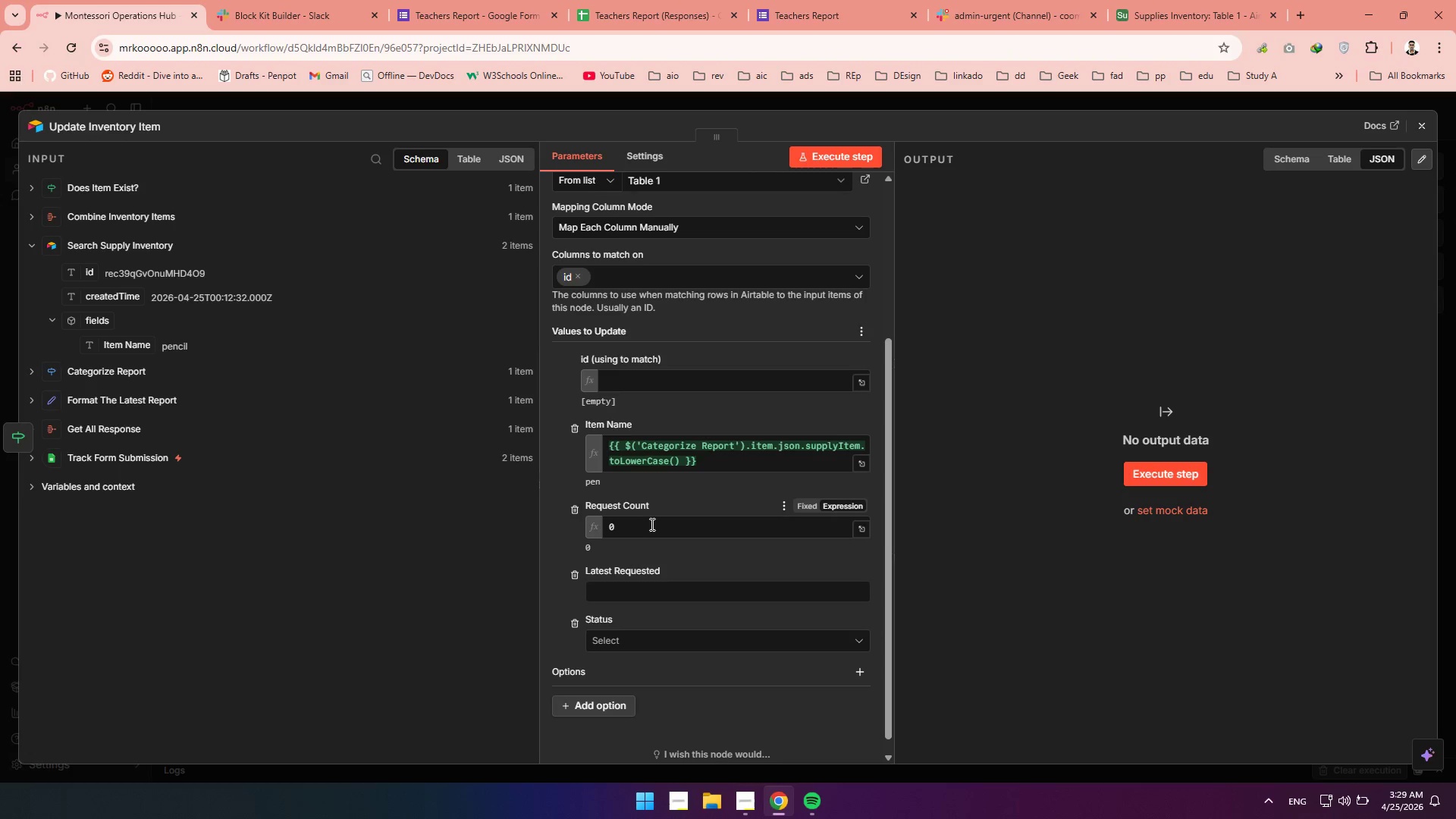 
left_click([646, 524])
 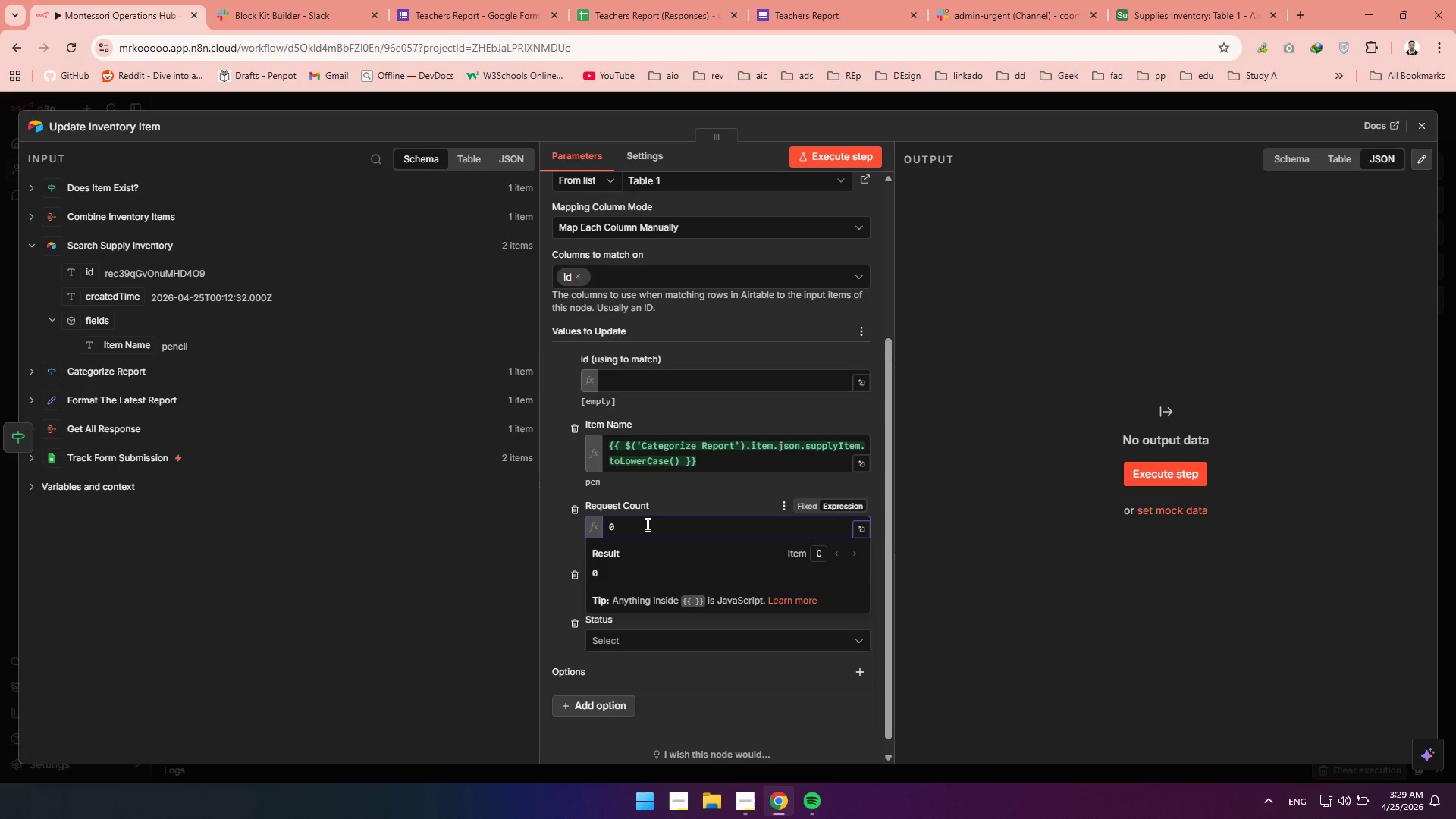 
key(Period)
 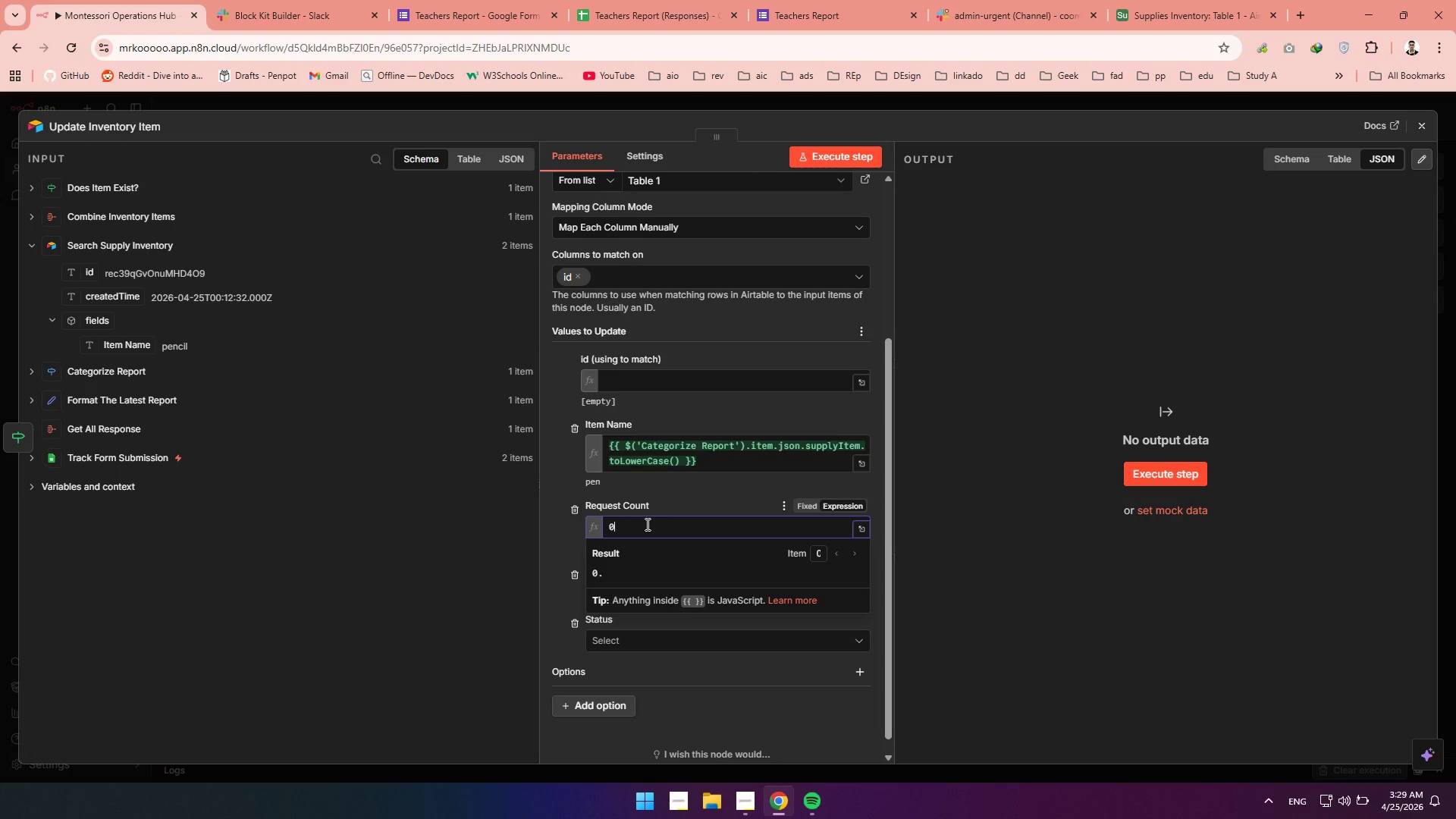 
key(Backspace)
 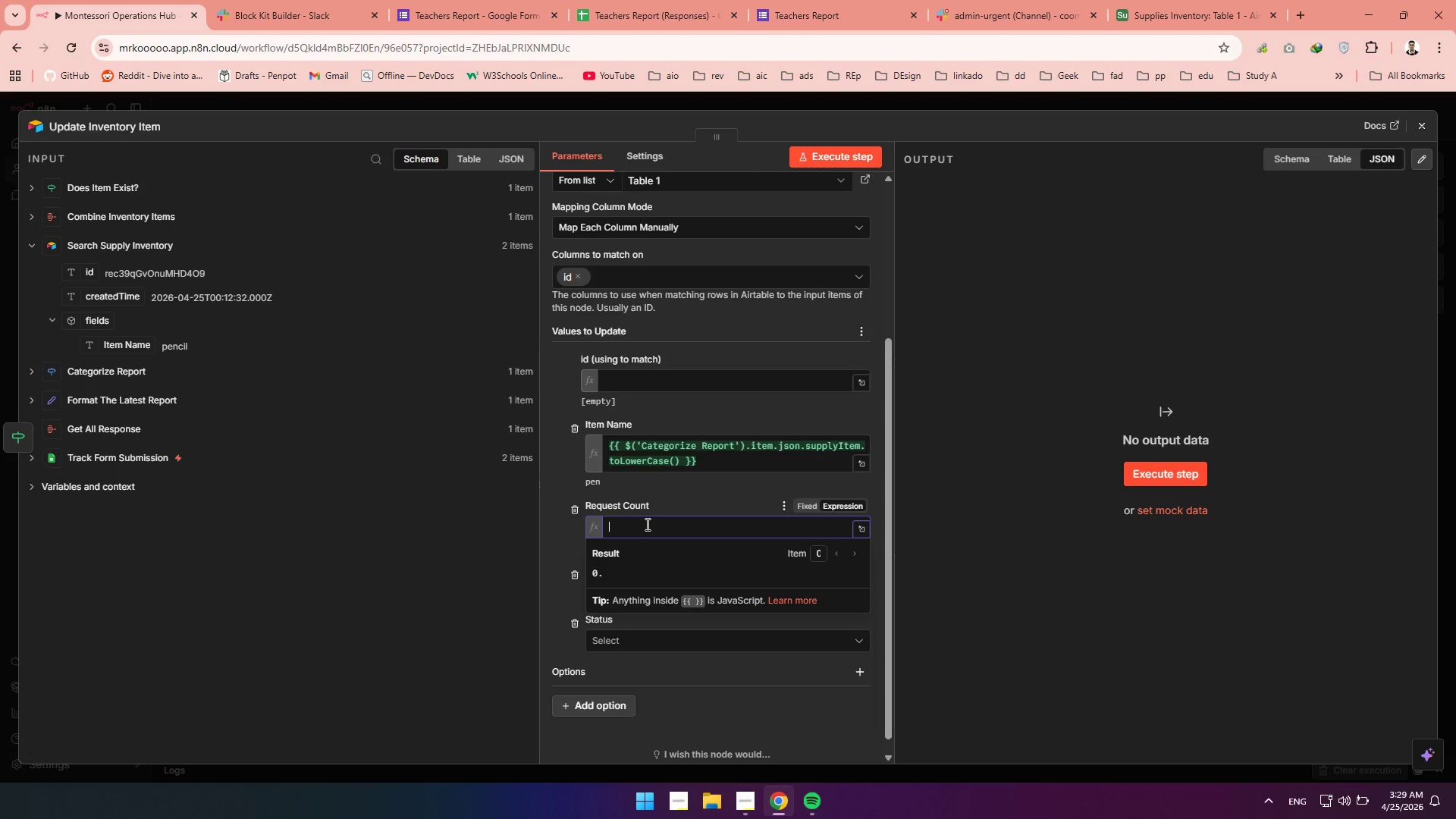 
key(Backspace)
 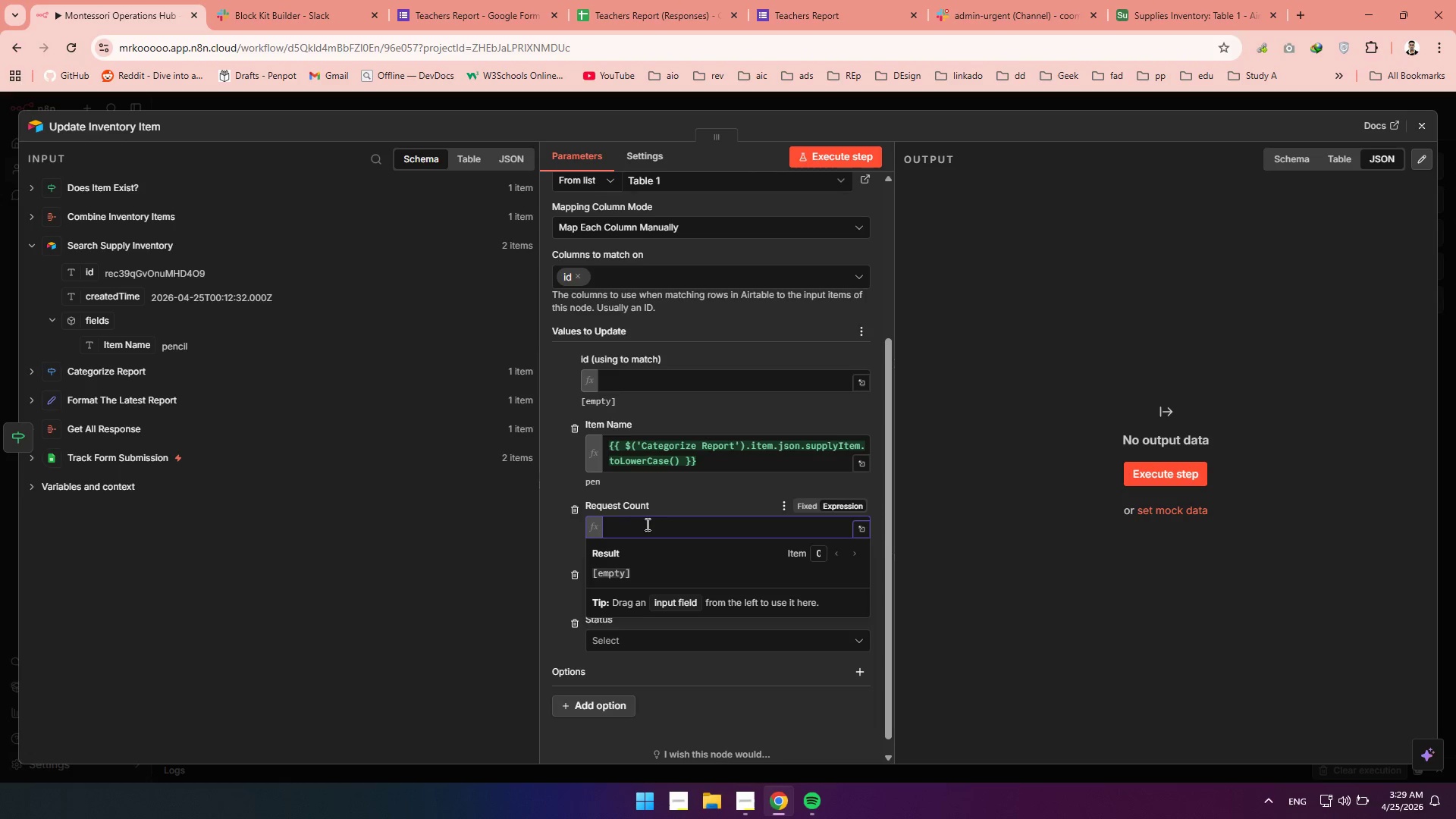 
key(Shift+BracketLeft)
 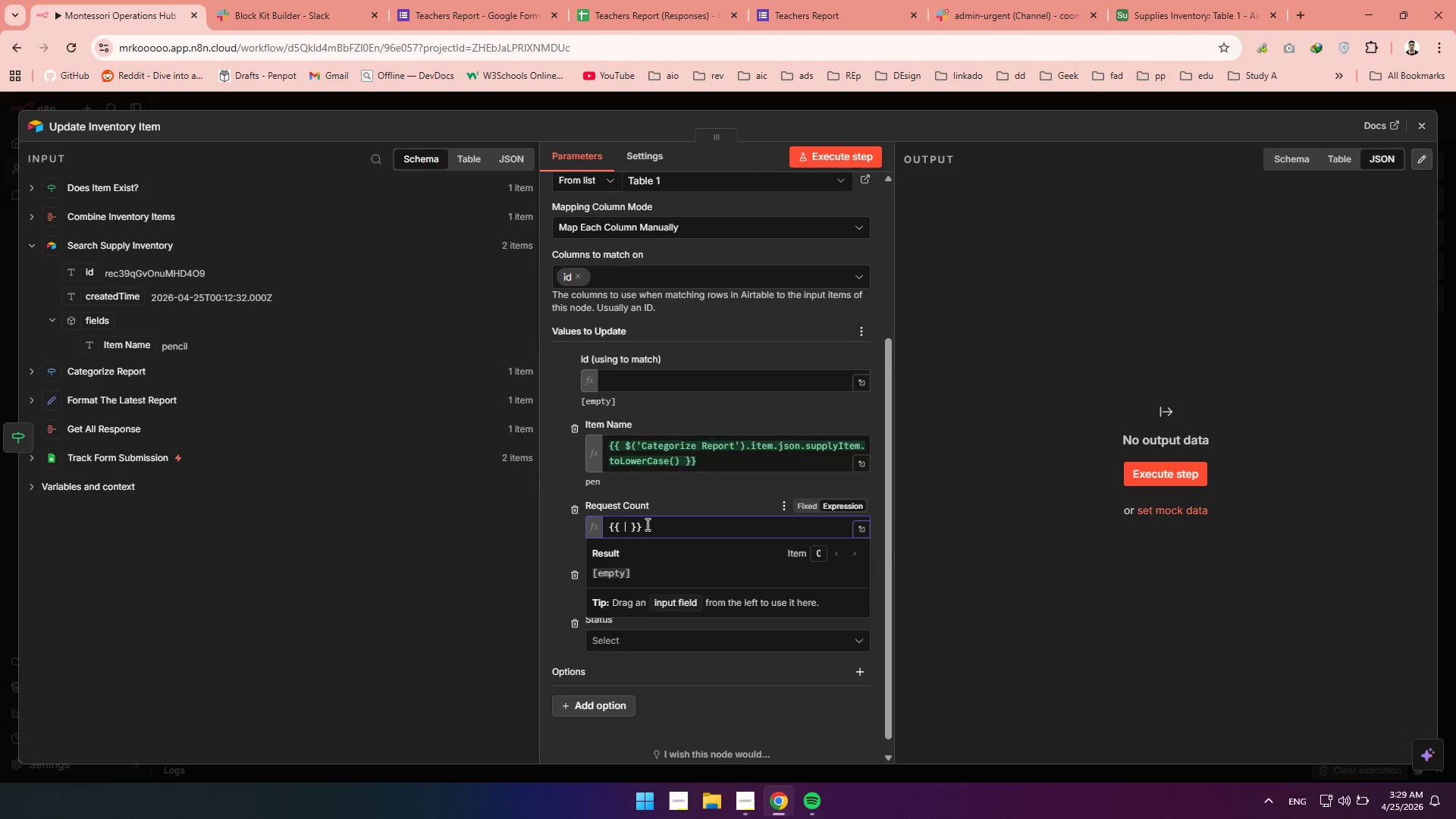 
key(Shift+BracketLeft)
 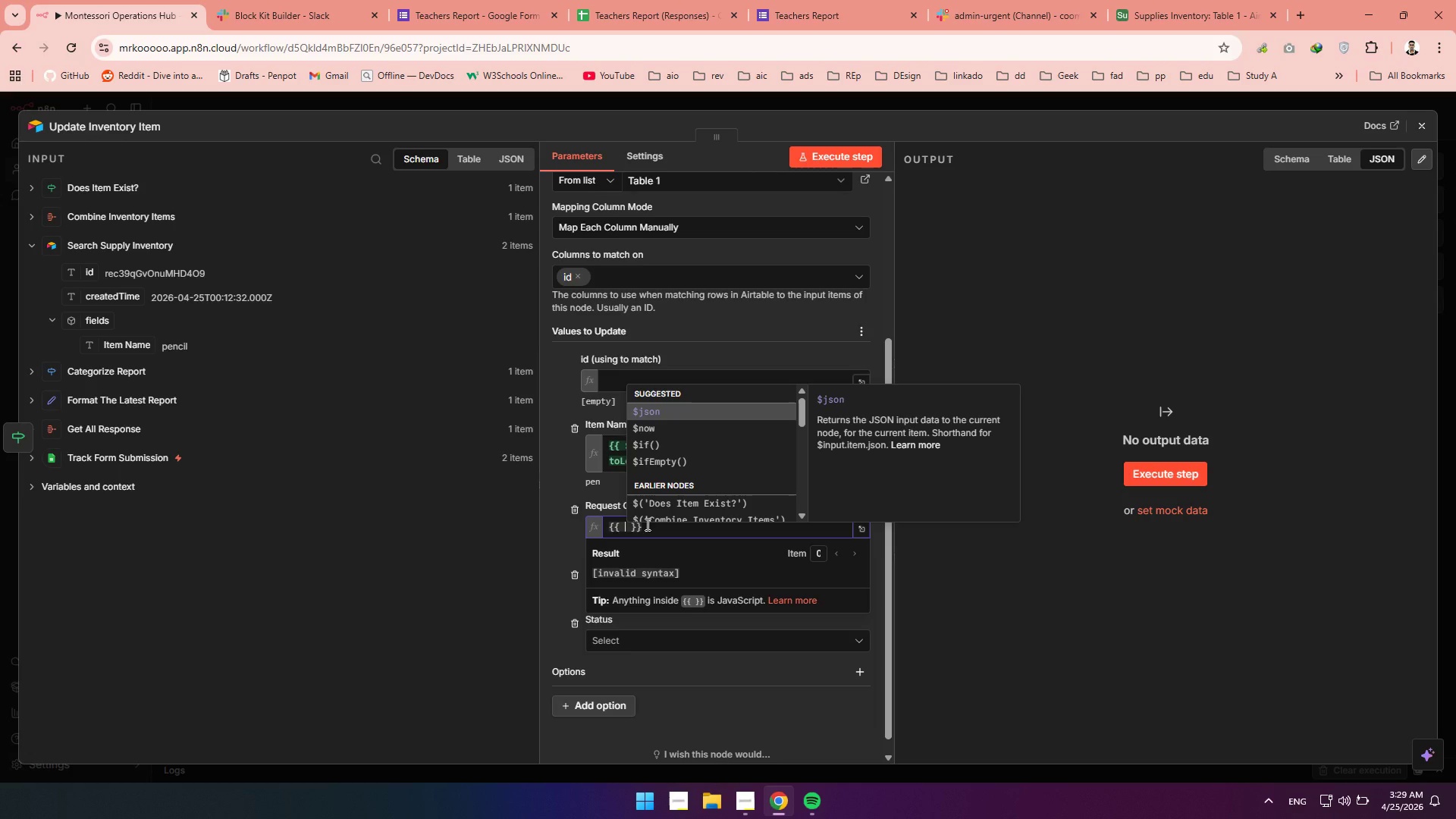 
key(0)
 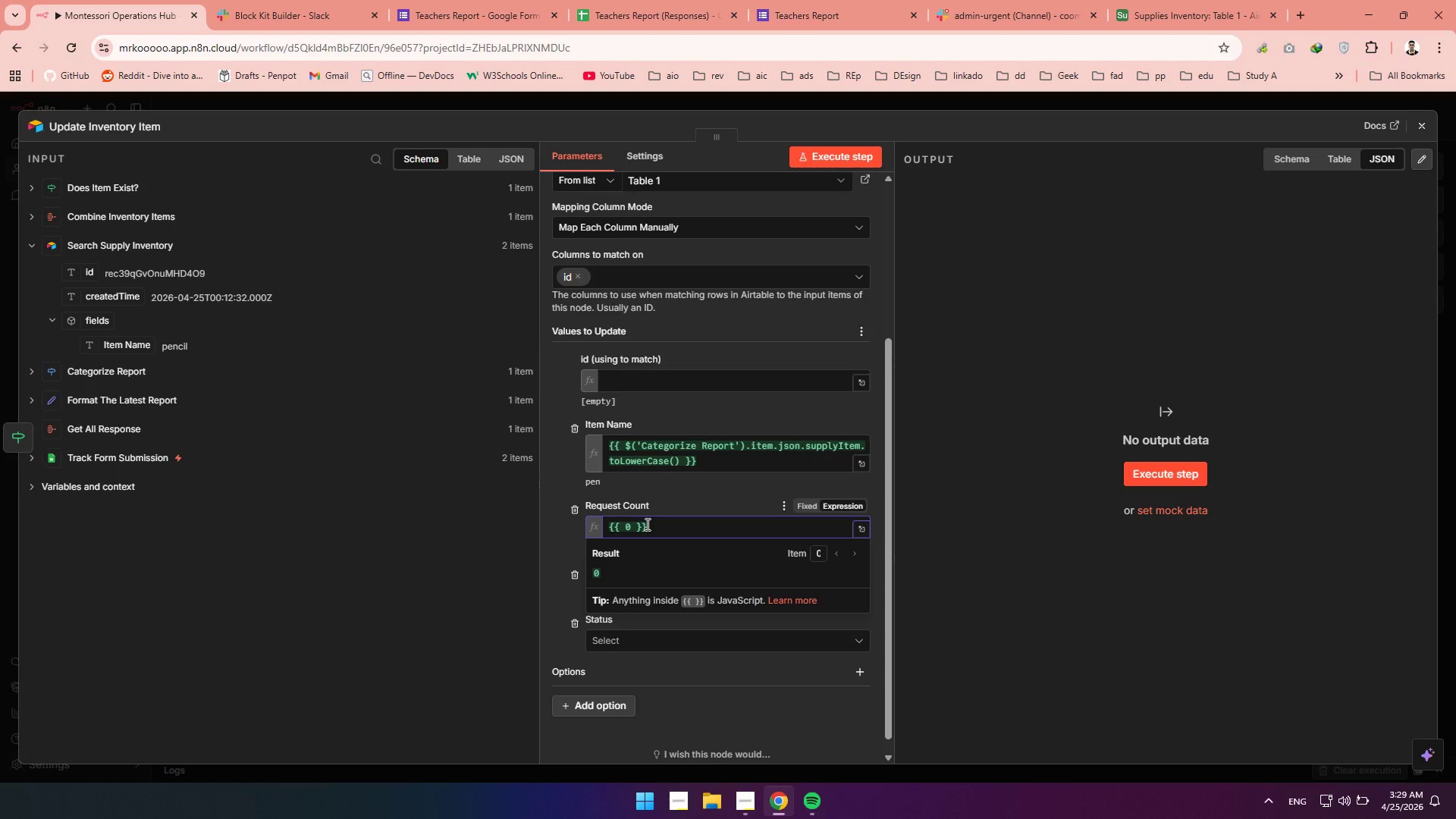 
key(ArrowRight)
 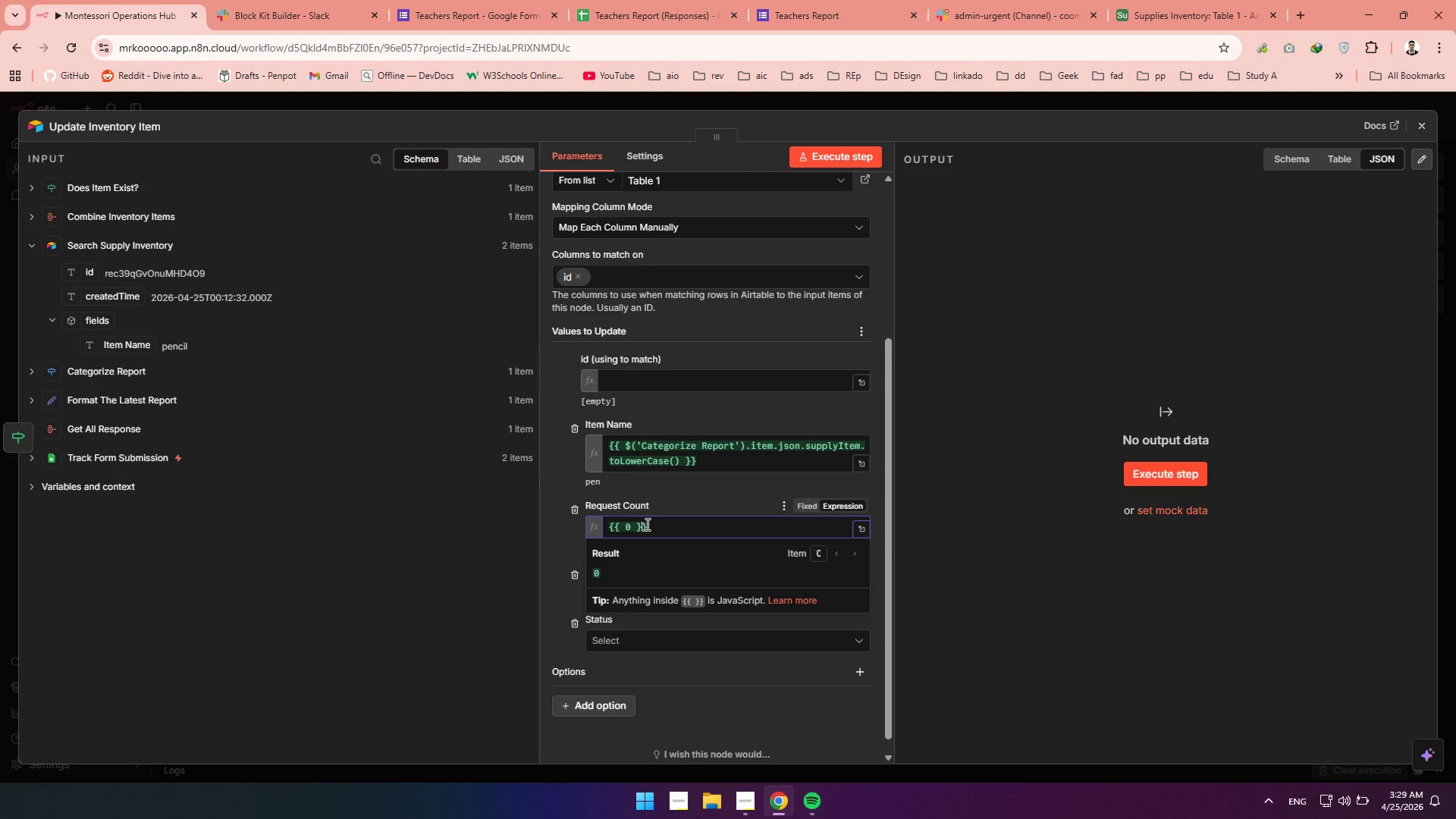 
key(ArrowRight)
 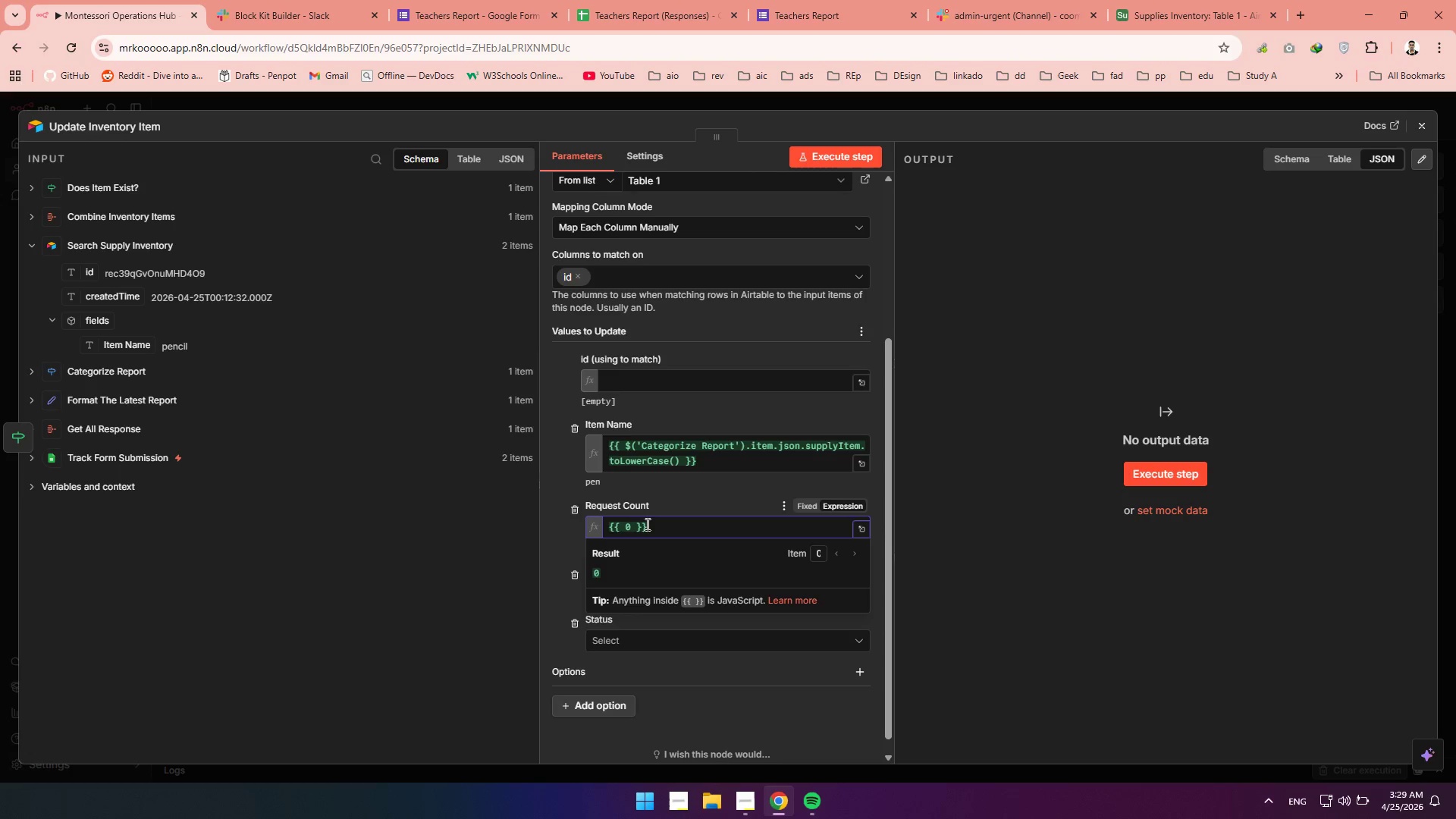 
key(ArrowLeft)
 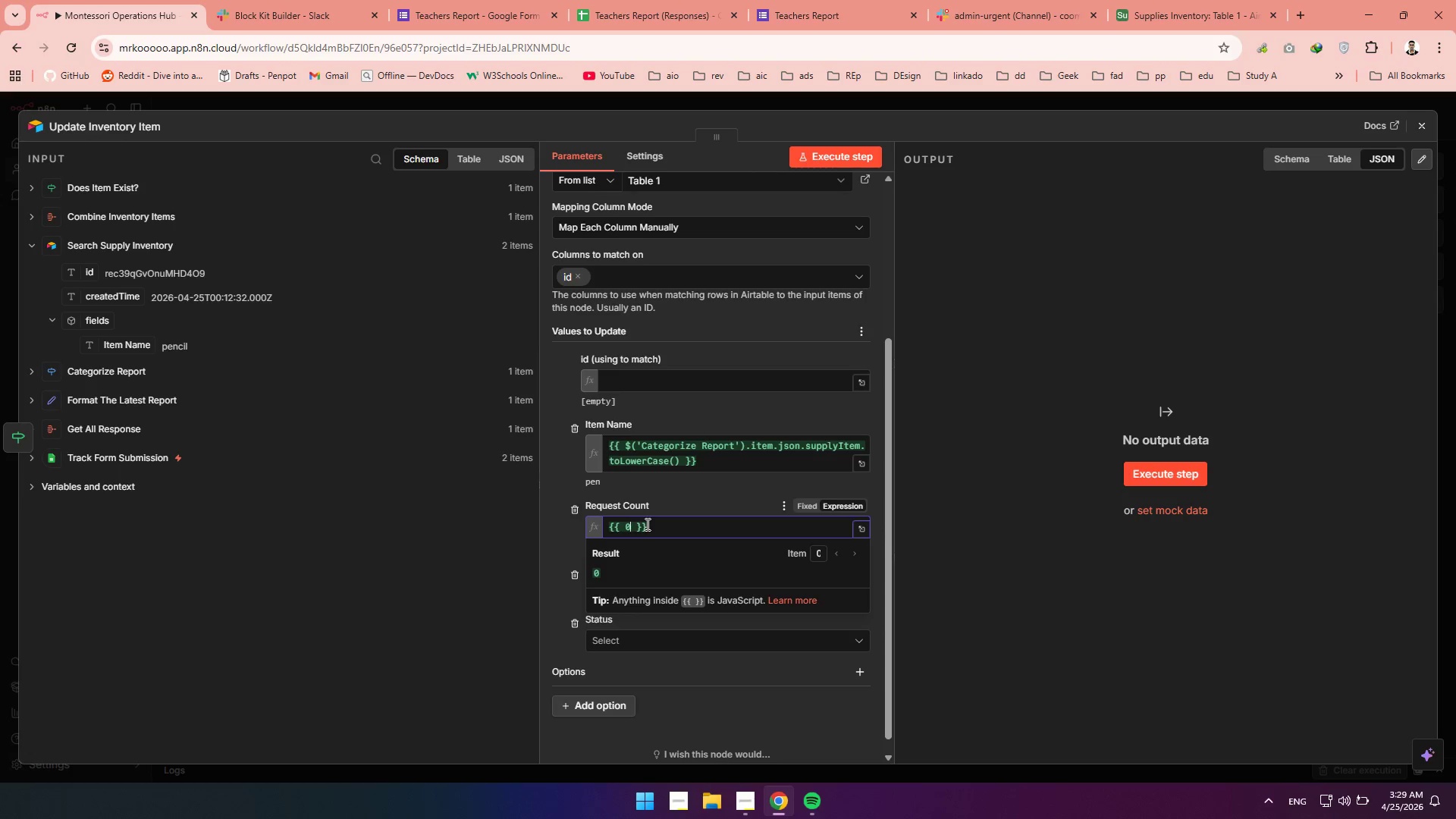 
key(ArrowLeft)
 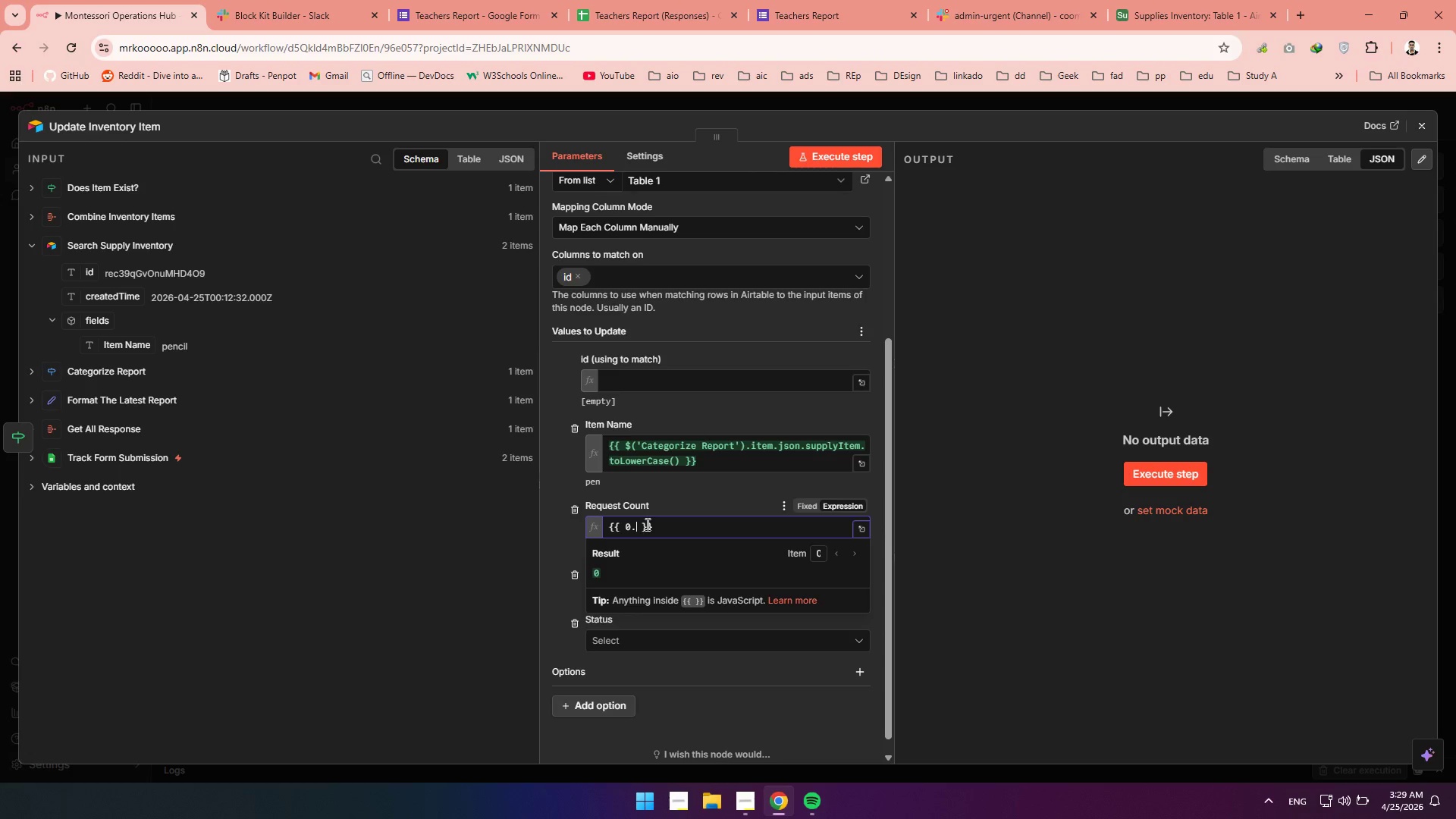 
type(.in)
key(Backspace)
key(Backspace)
key(Backspace)
 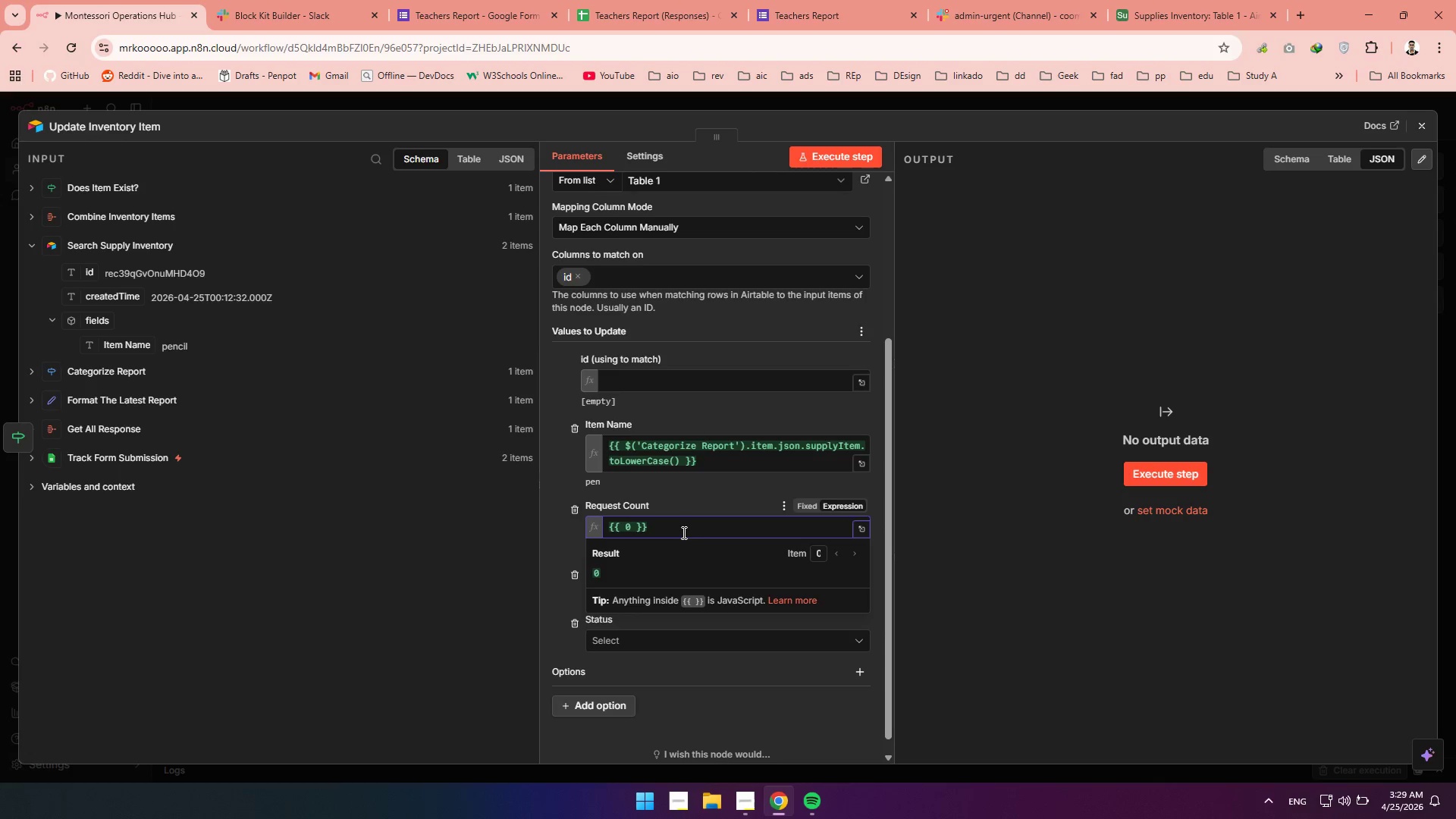 
left_click([682, 532])
 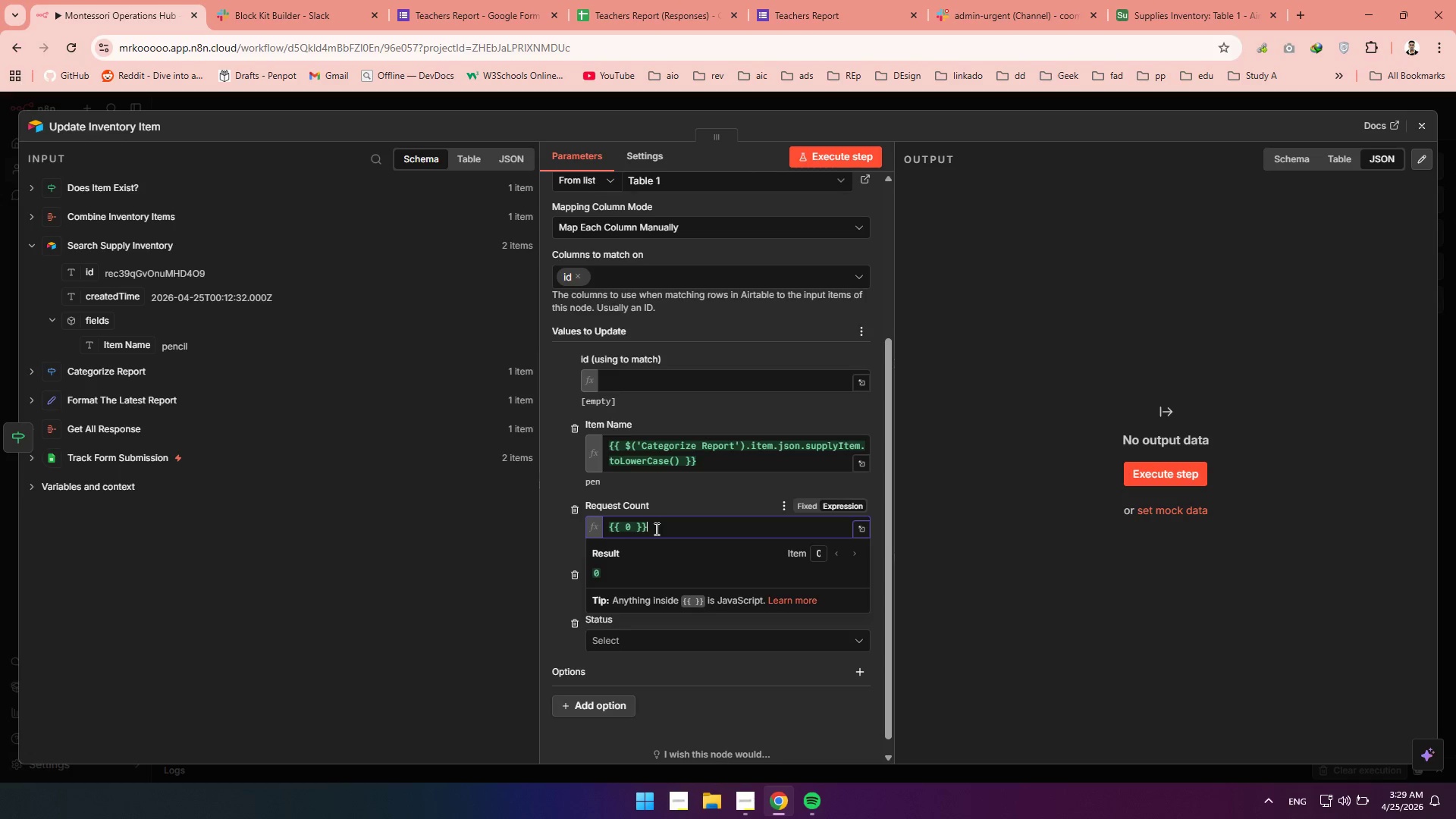 
left_click_drag(start_coordinate=[655, 529], to_coordinate=[601, 521])
 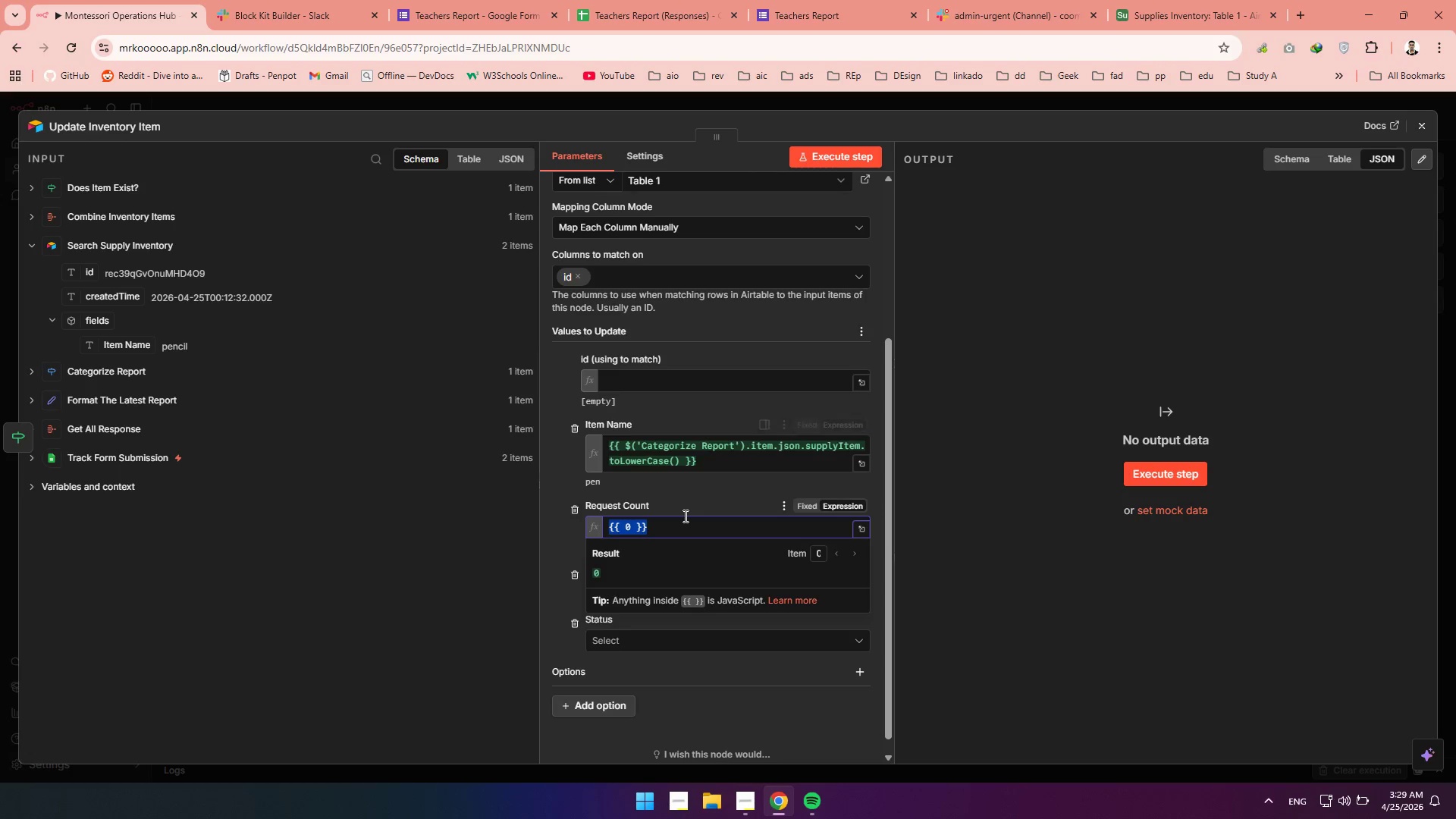 
left_click([684, 516])
 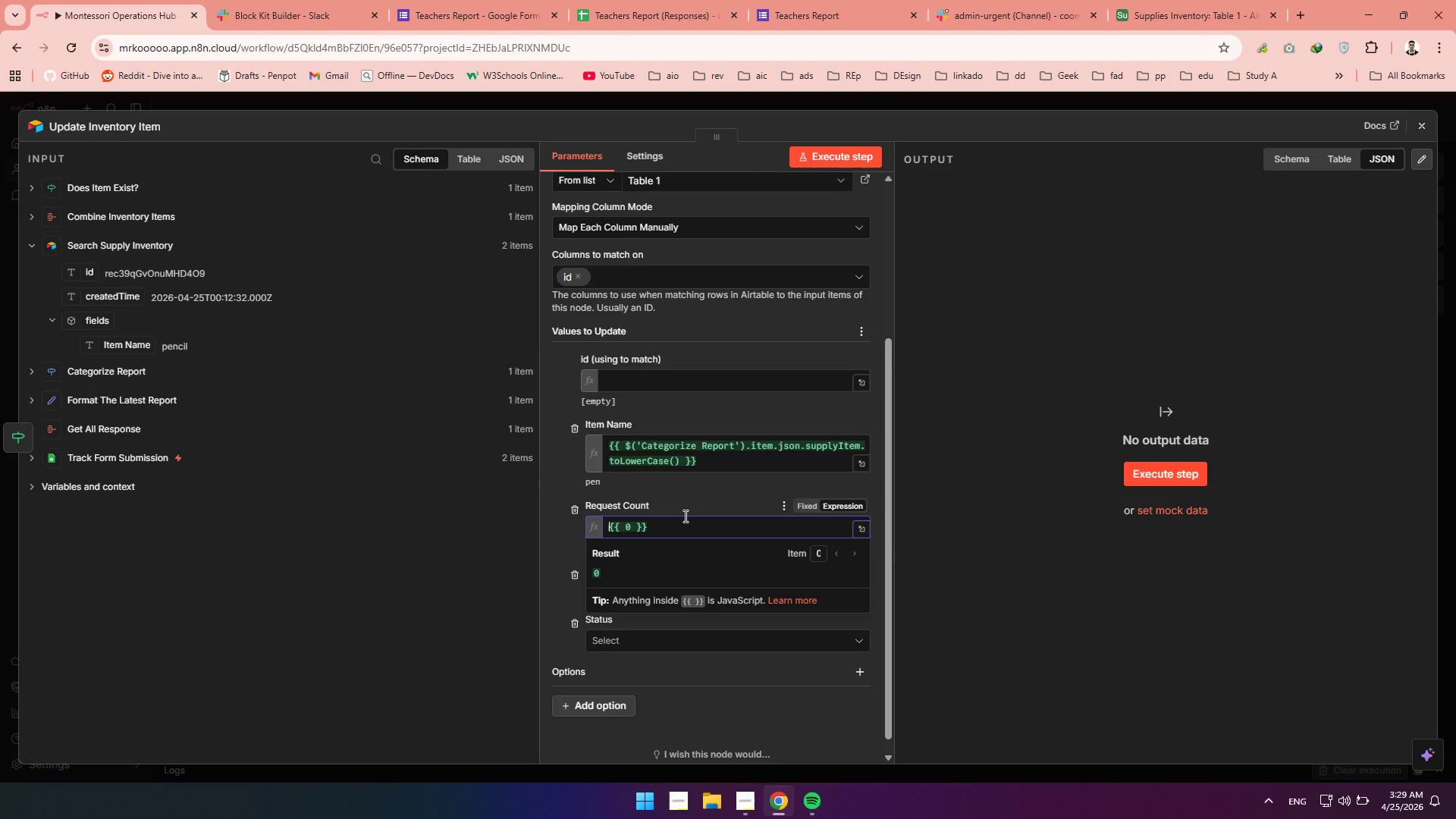 
left_click([676, 502])
 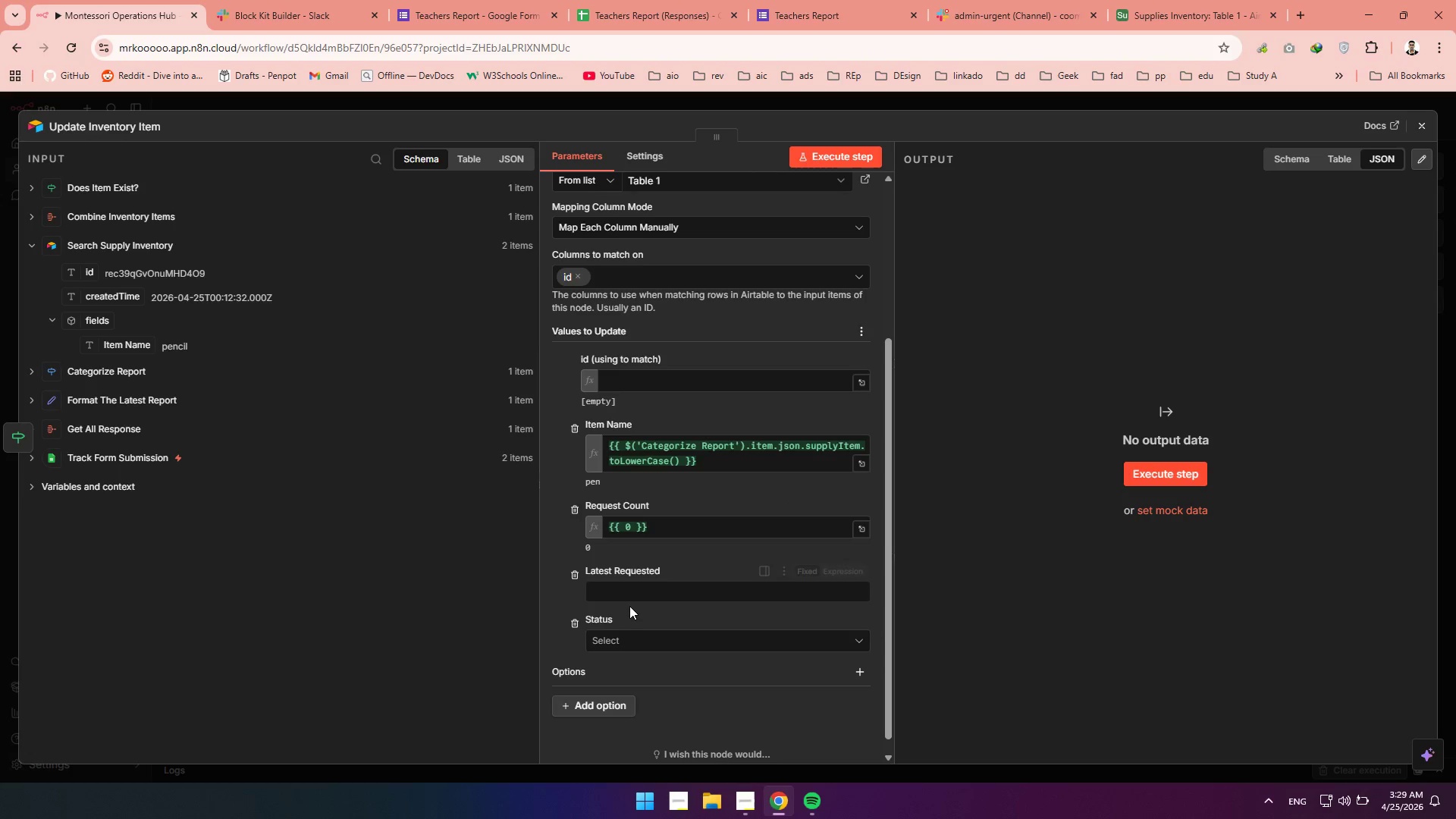 
left_click([624, 591])
 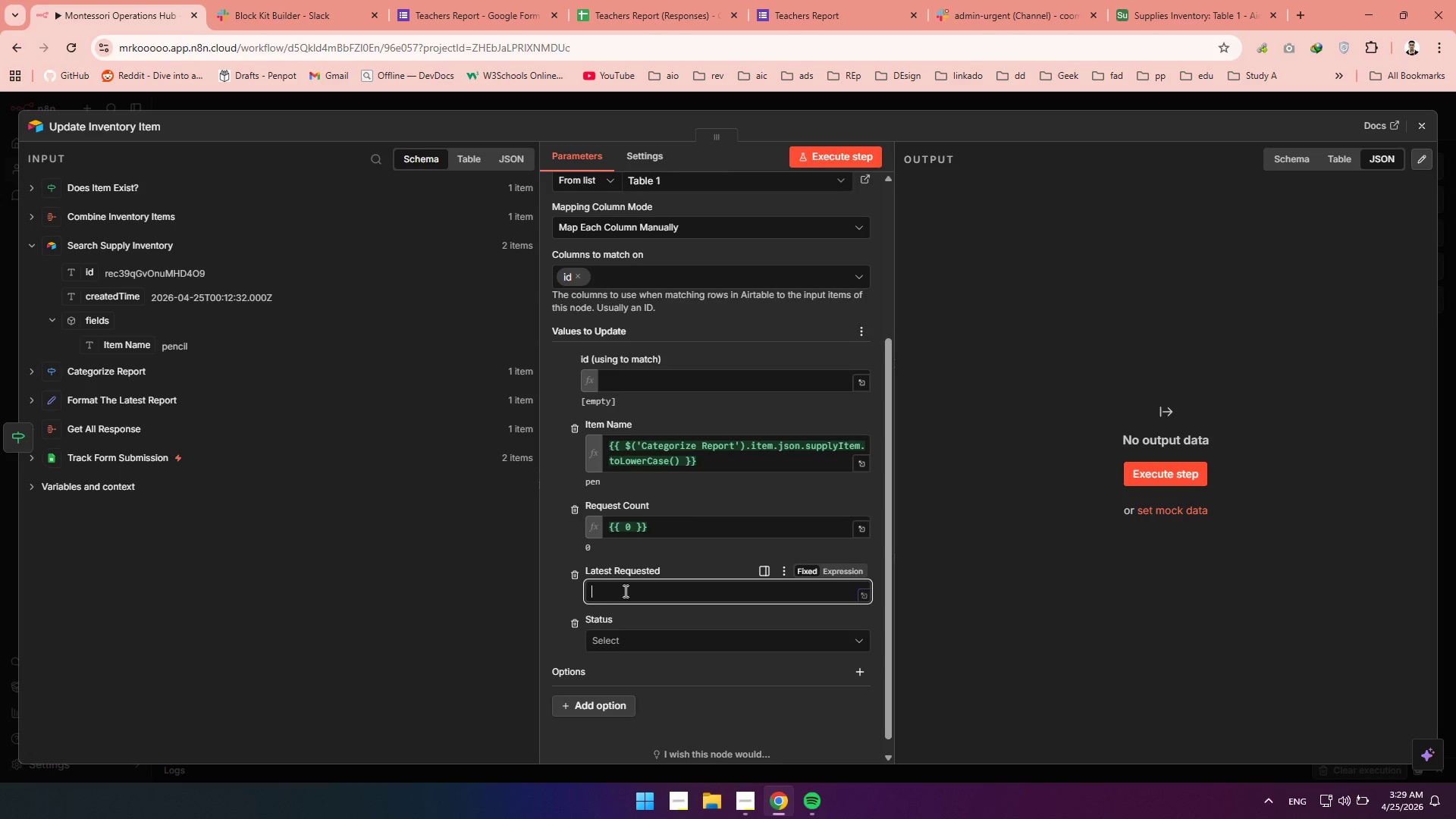 
key(Shift+BracketLeft)
 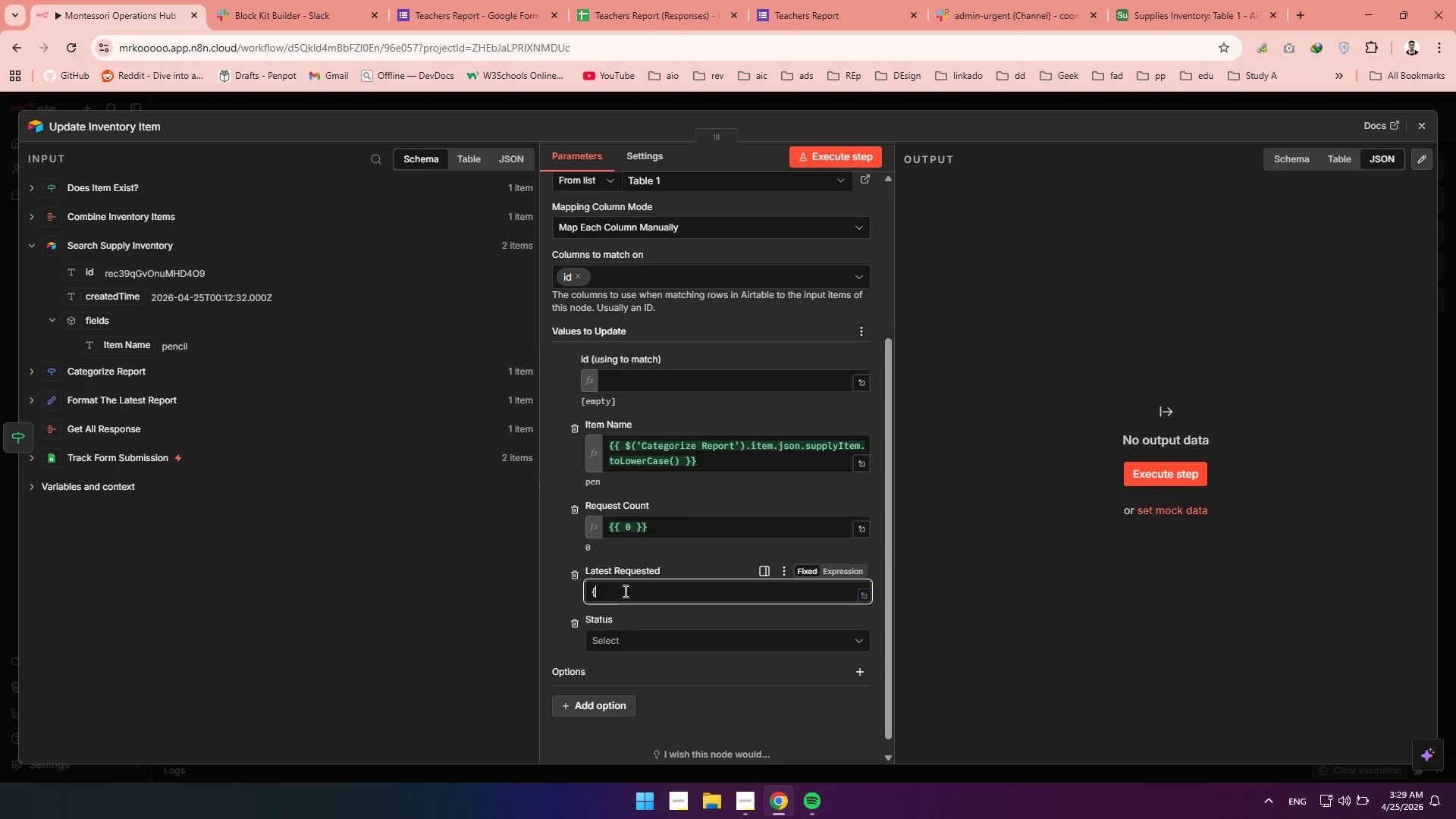 
key(Shift+BracketLeft)
 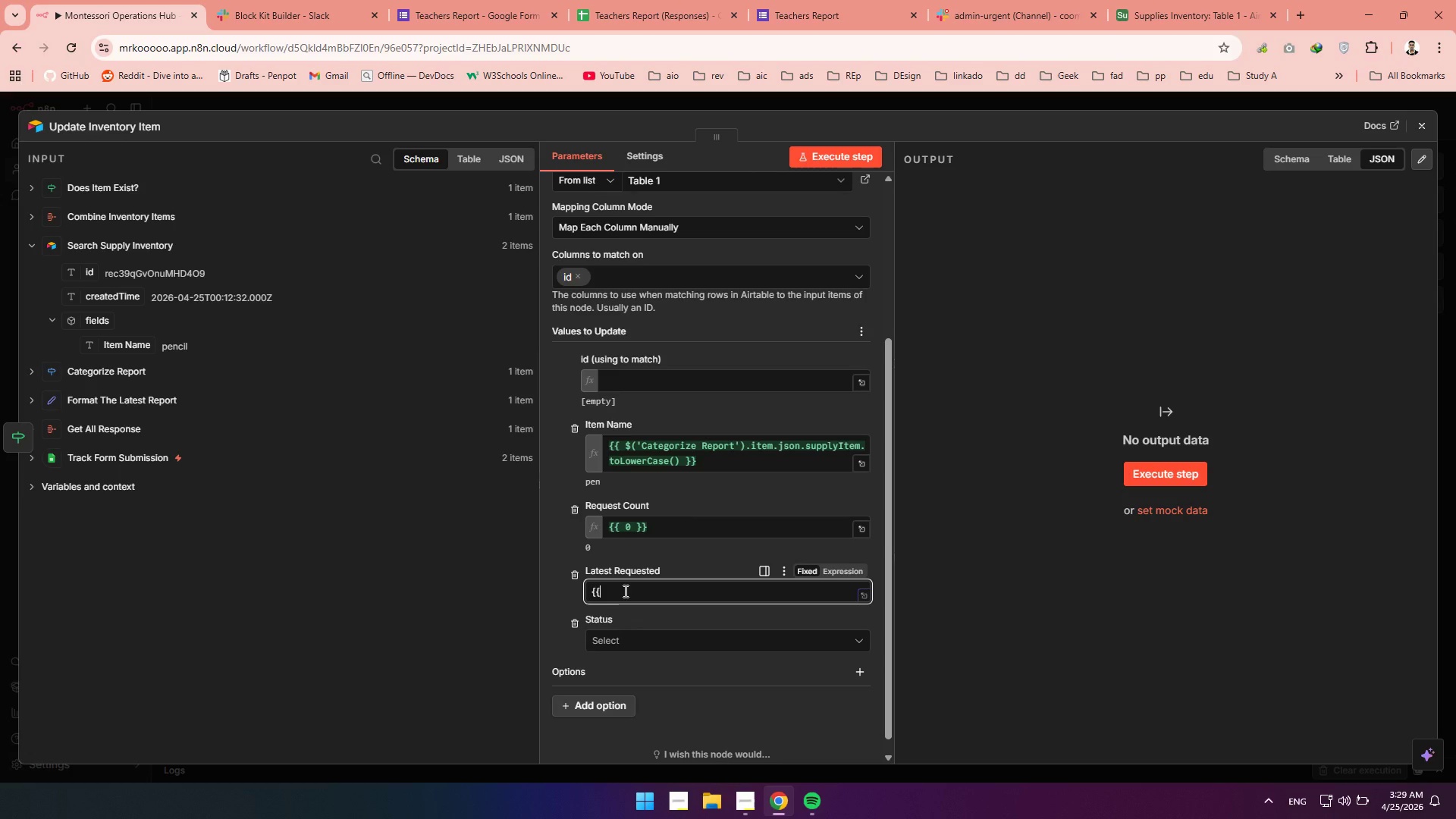 
key(Shift+BracketLeft)
 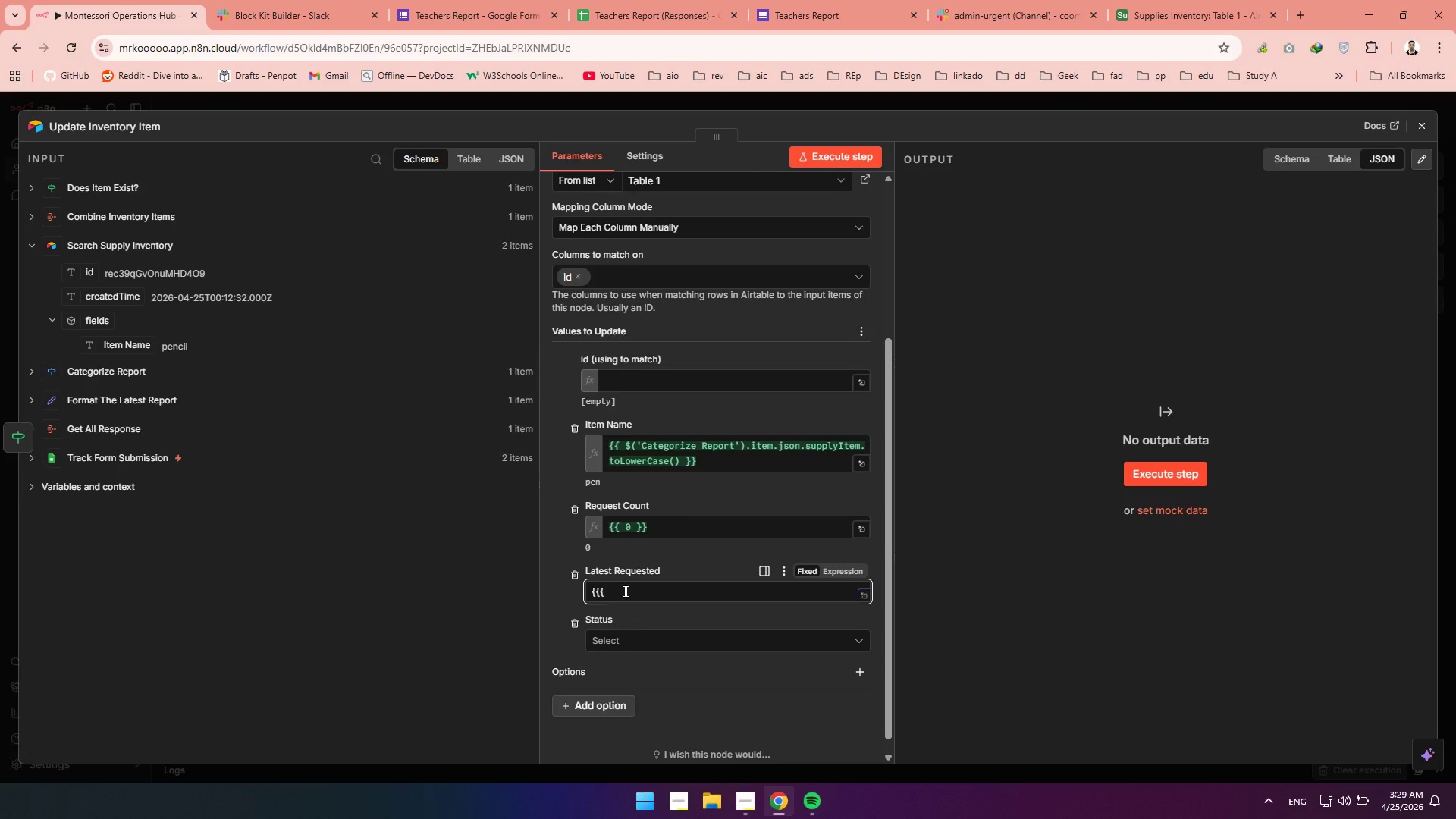 
key(Backspace)
 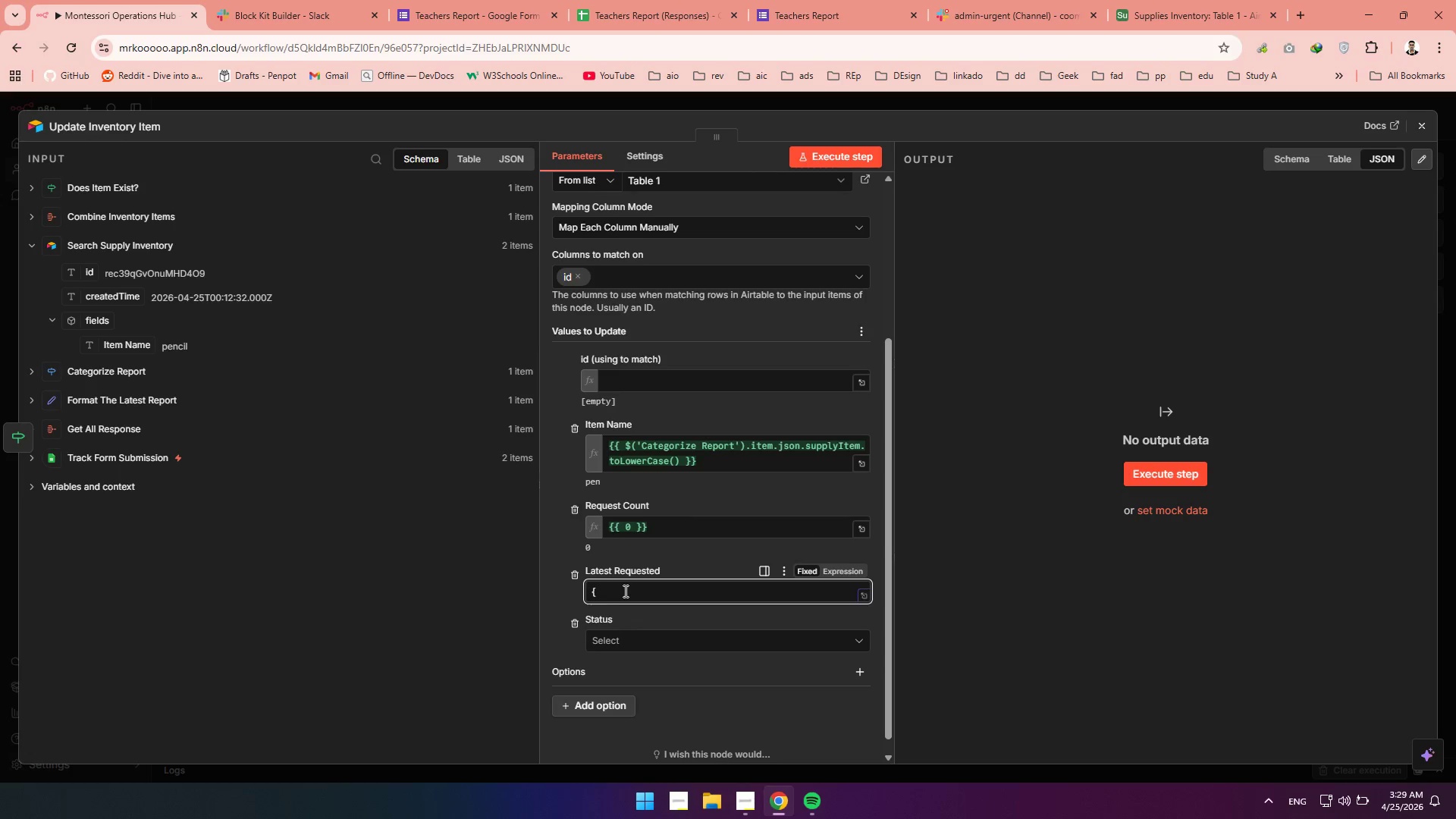 
key(Backspace)
 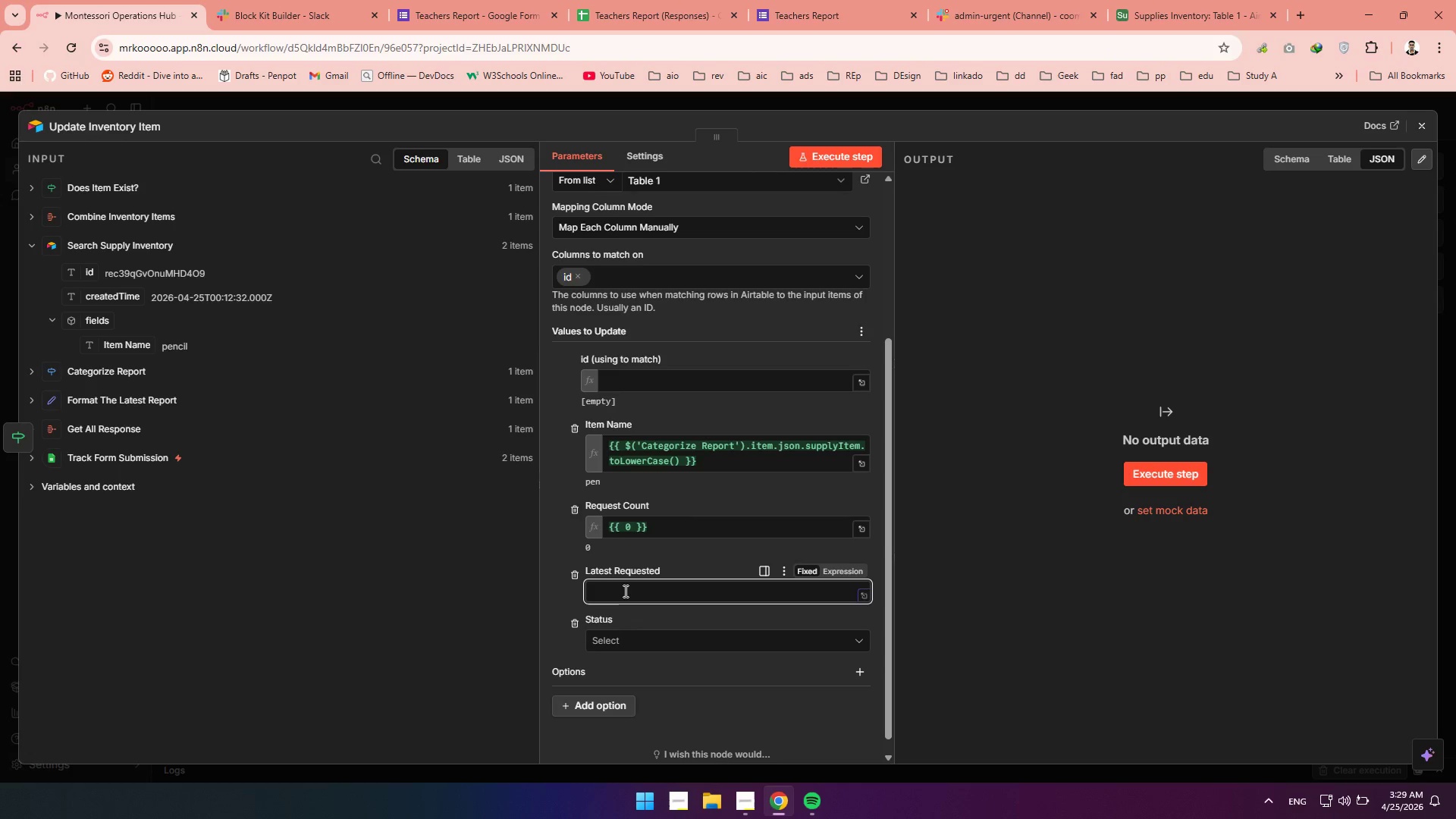 
key(Backspace)
 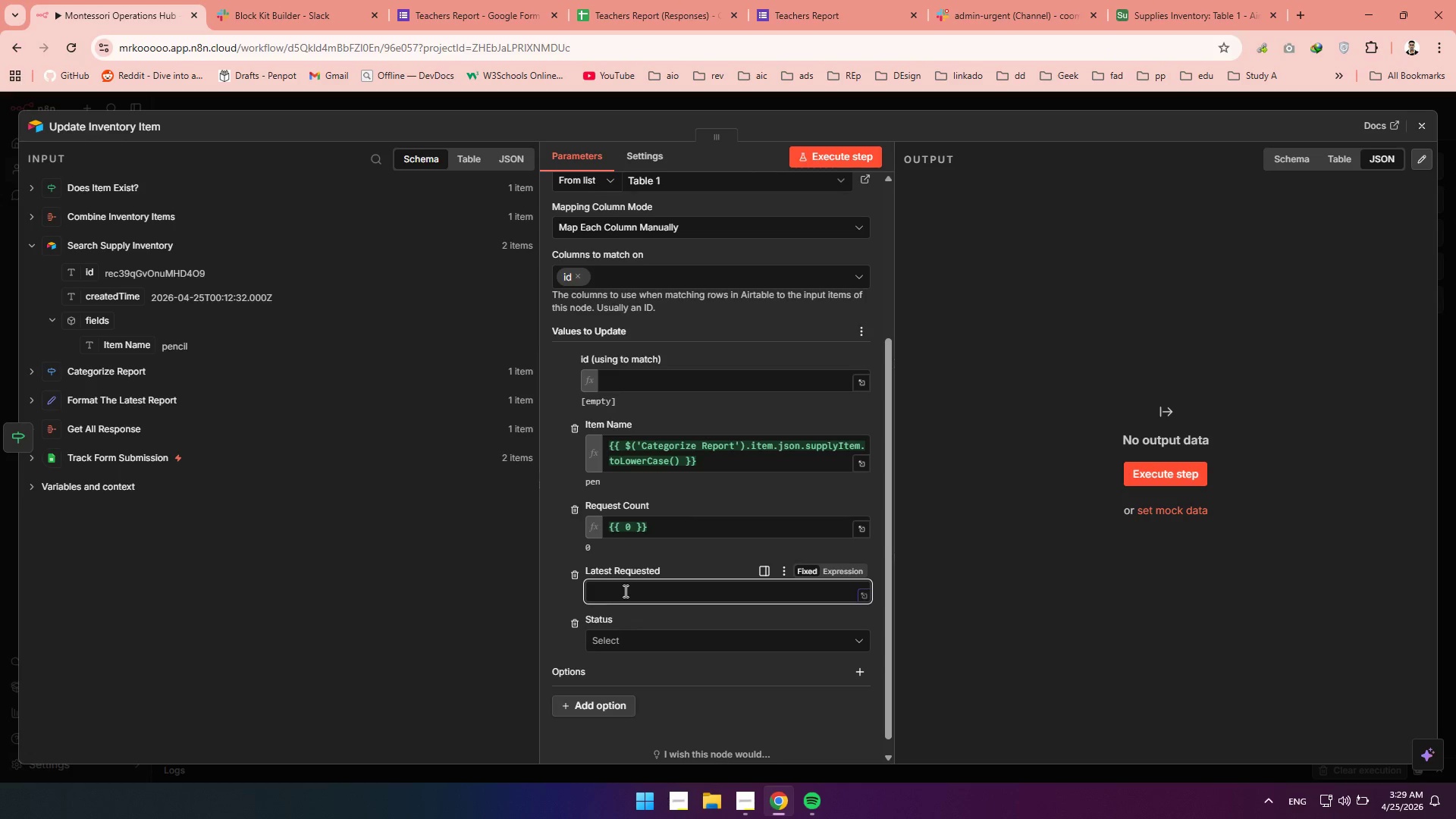 
key(Backspace)
 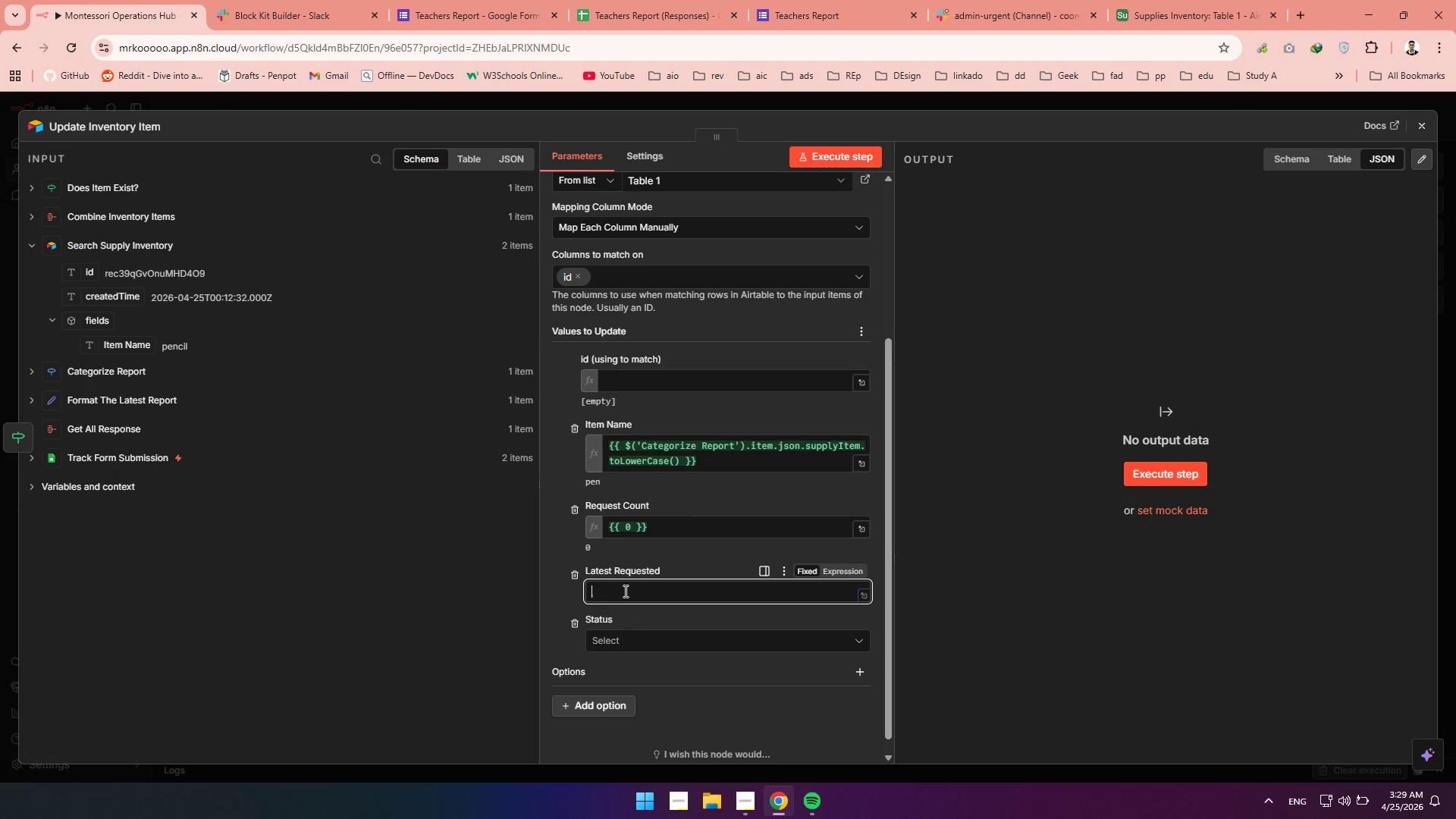 
key(Backspace)
 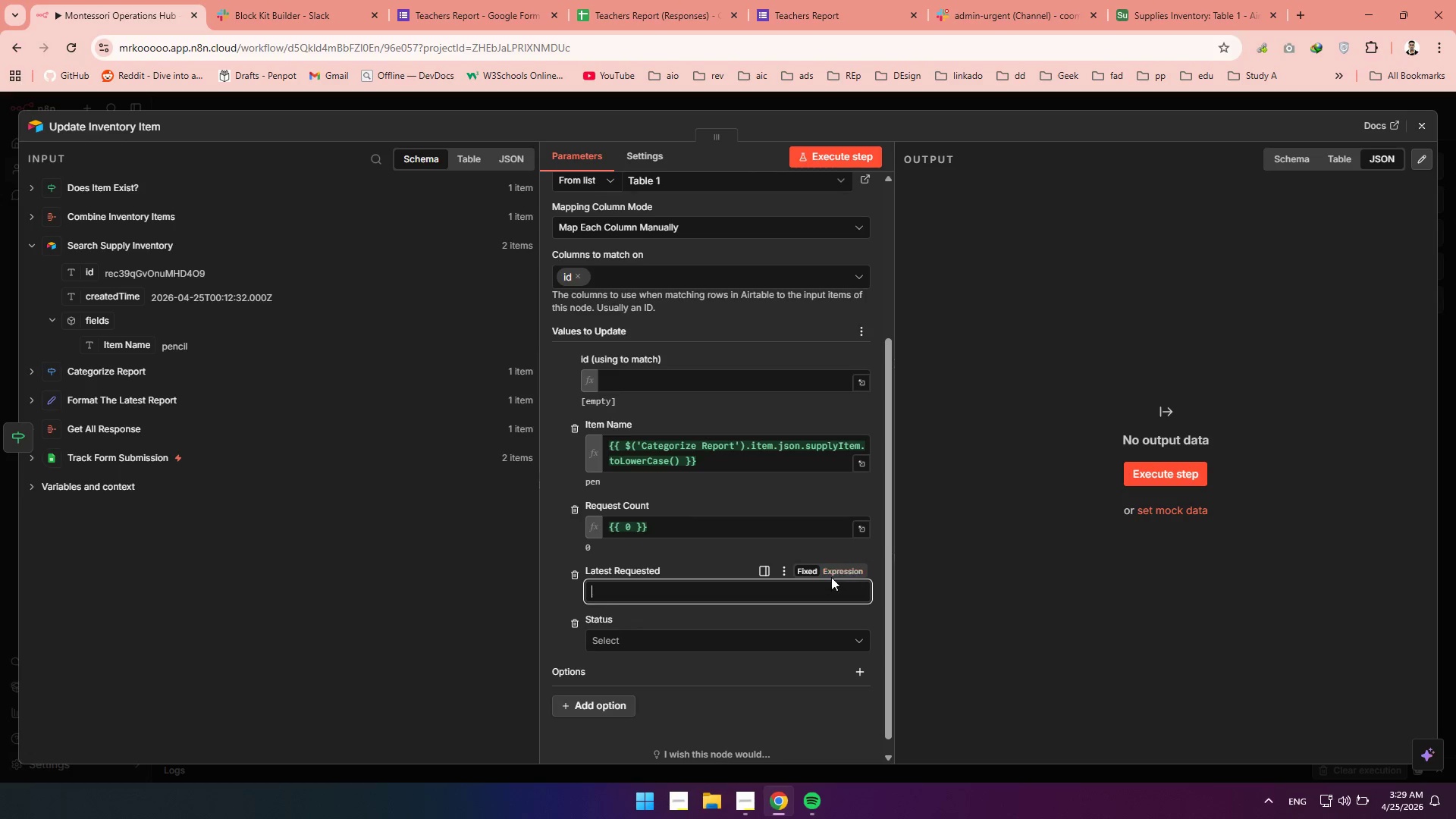 
left_click([833, 569])
 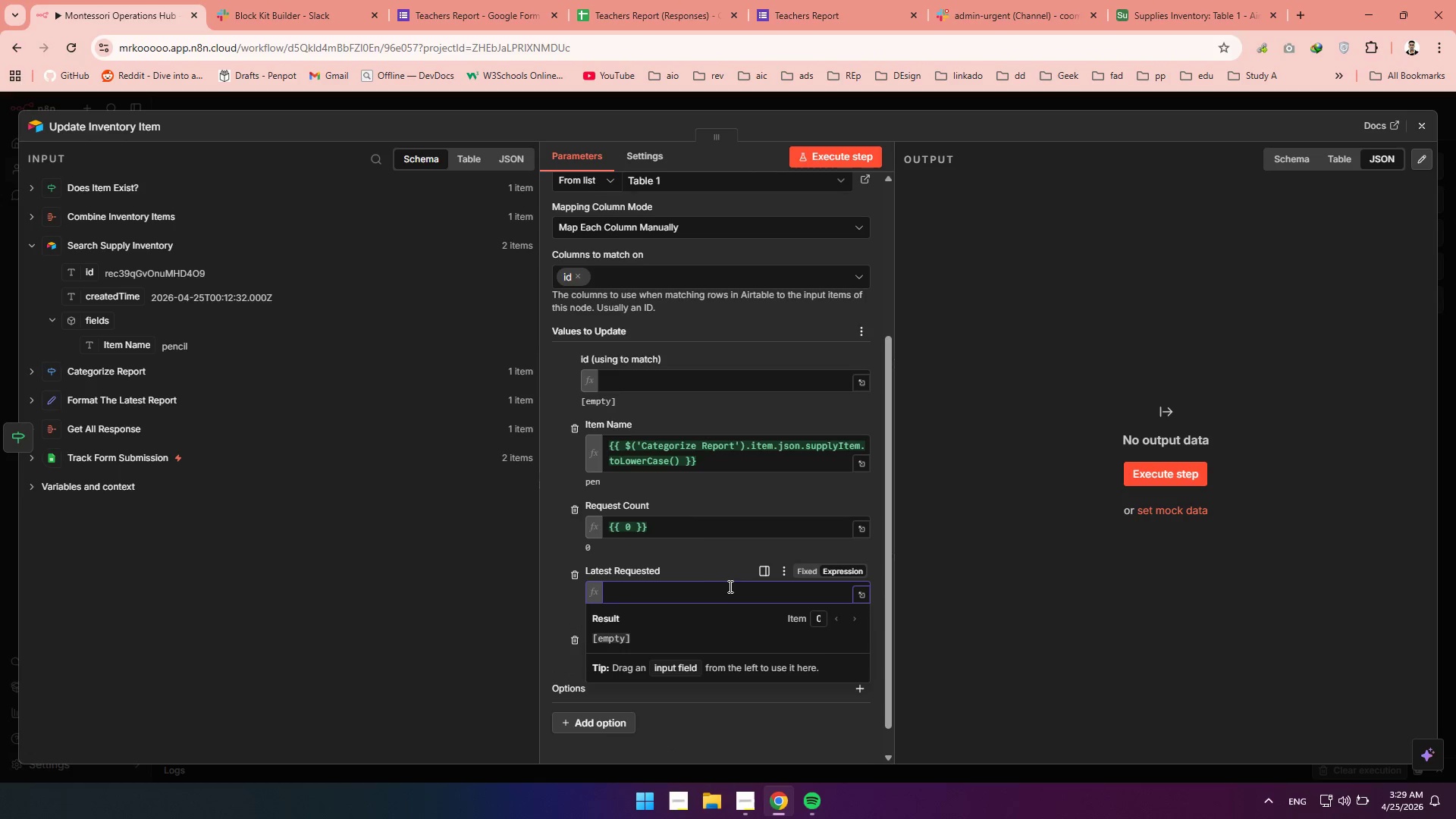 
left_click([712, 594])
 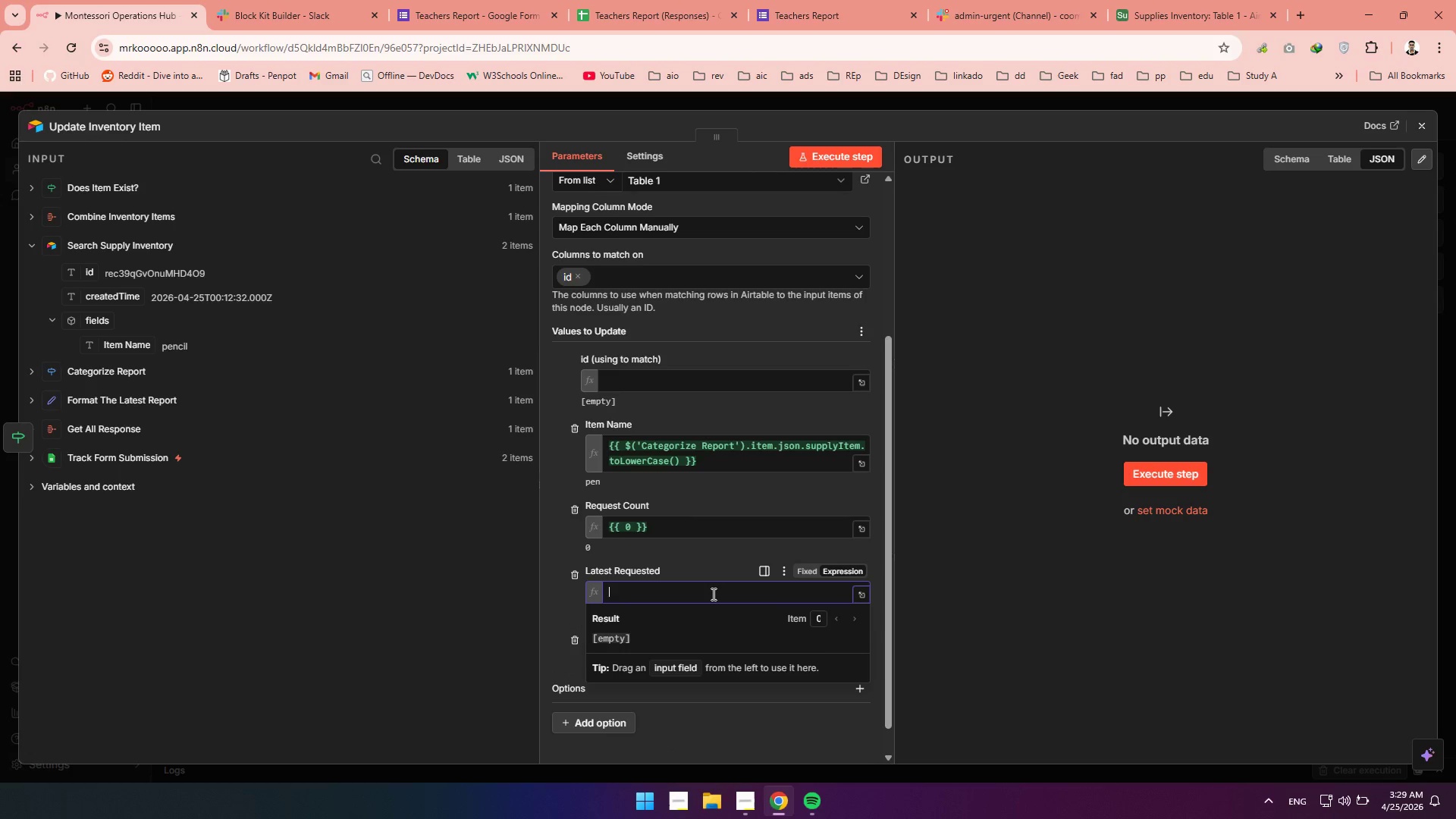 
key(Shift+BracketLeft)
 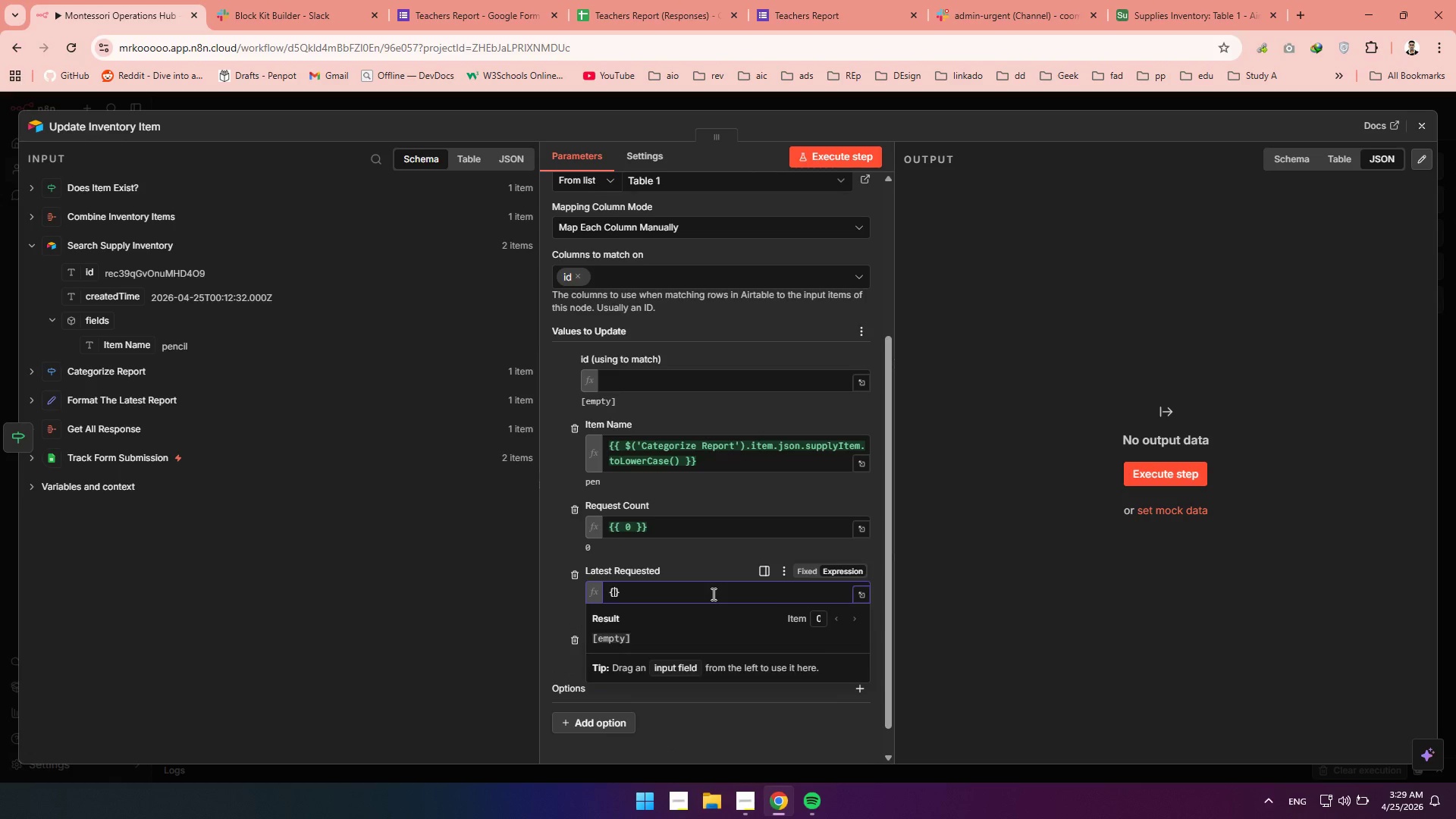 
key(Shift+BracketLeft)
 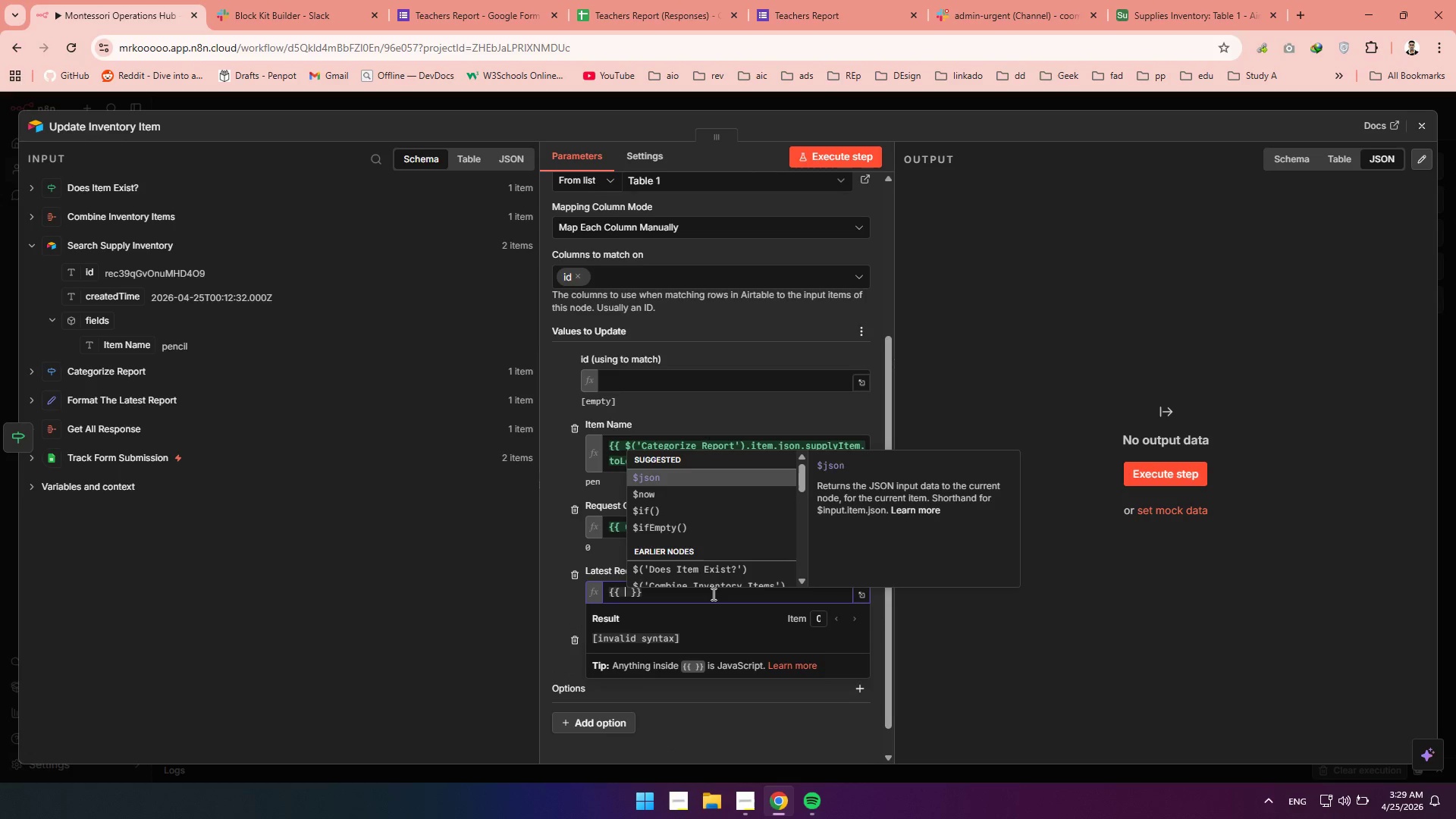 
hold_key(key=ShiftLeft, duration=1.5)
 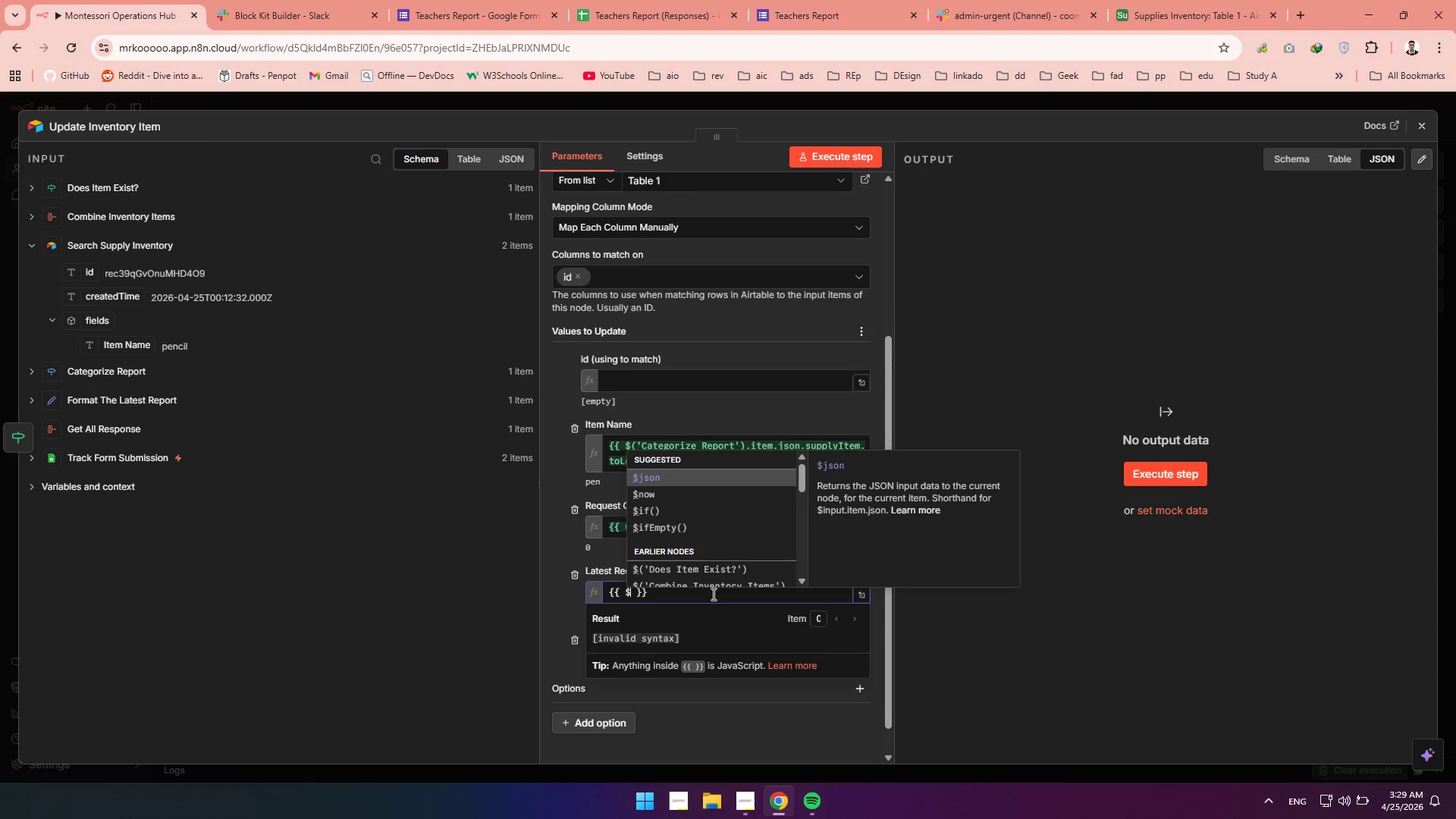 
type($now.toiso)
 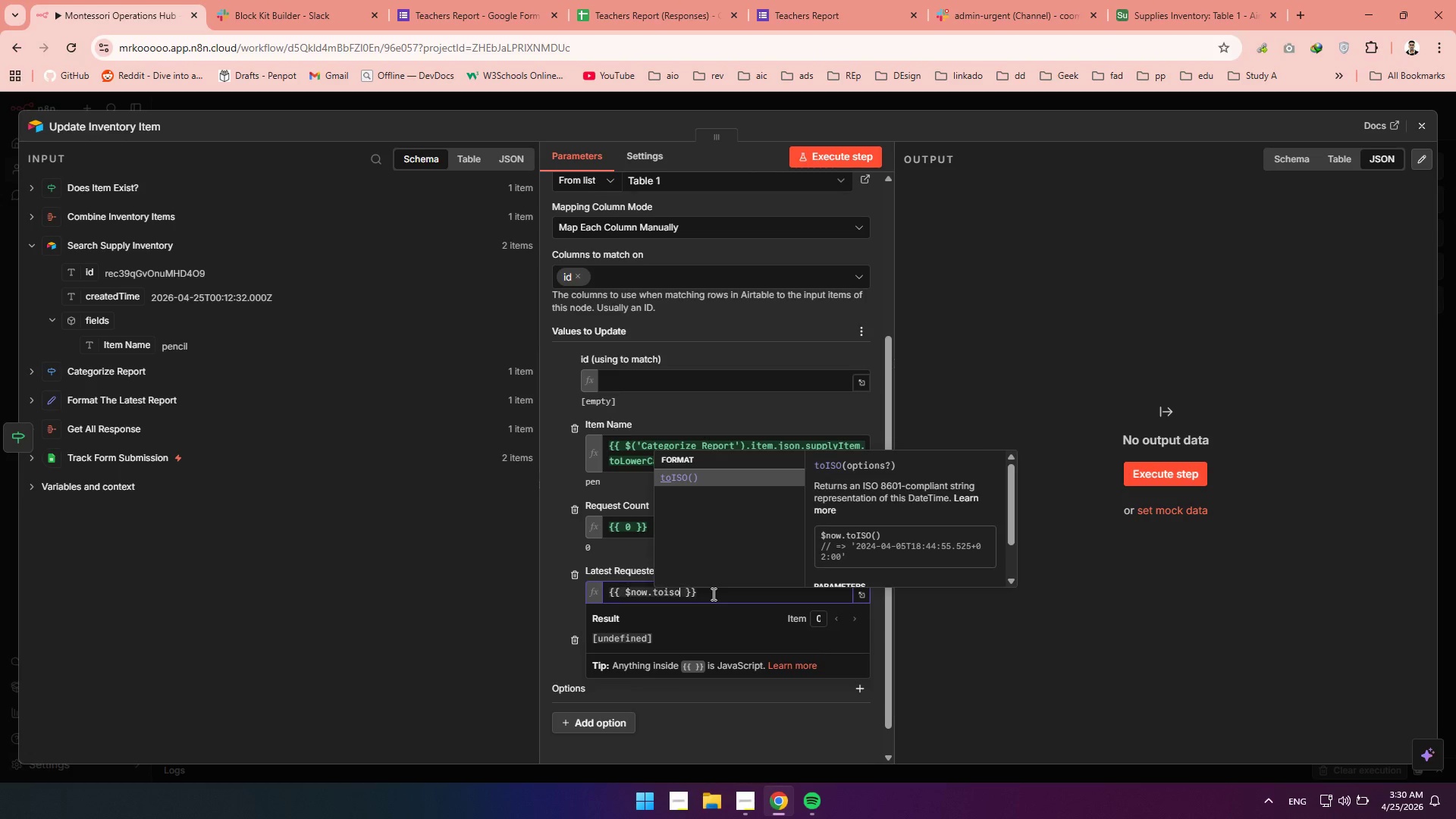 
key(Enter)
 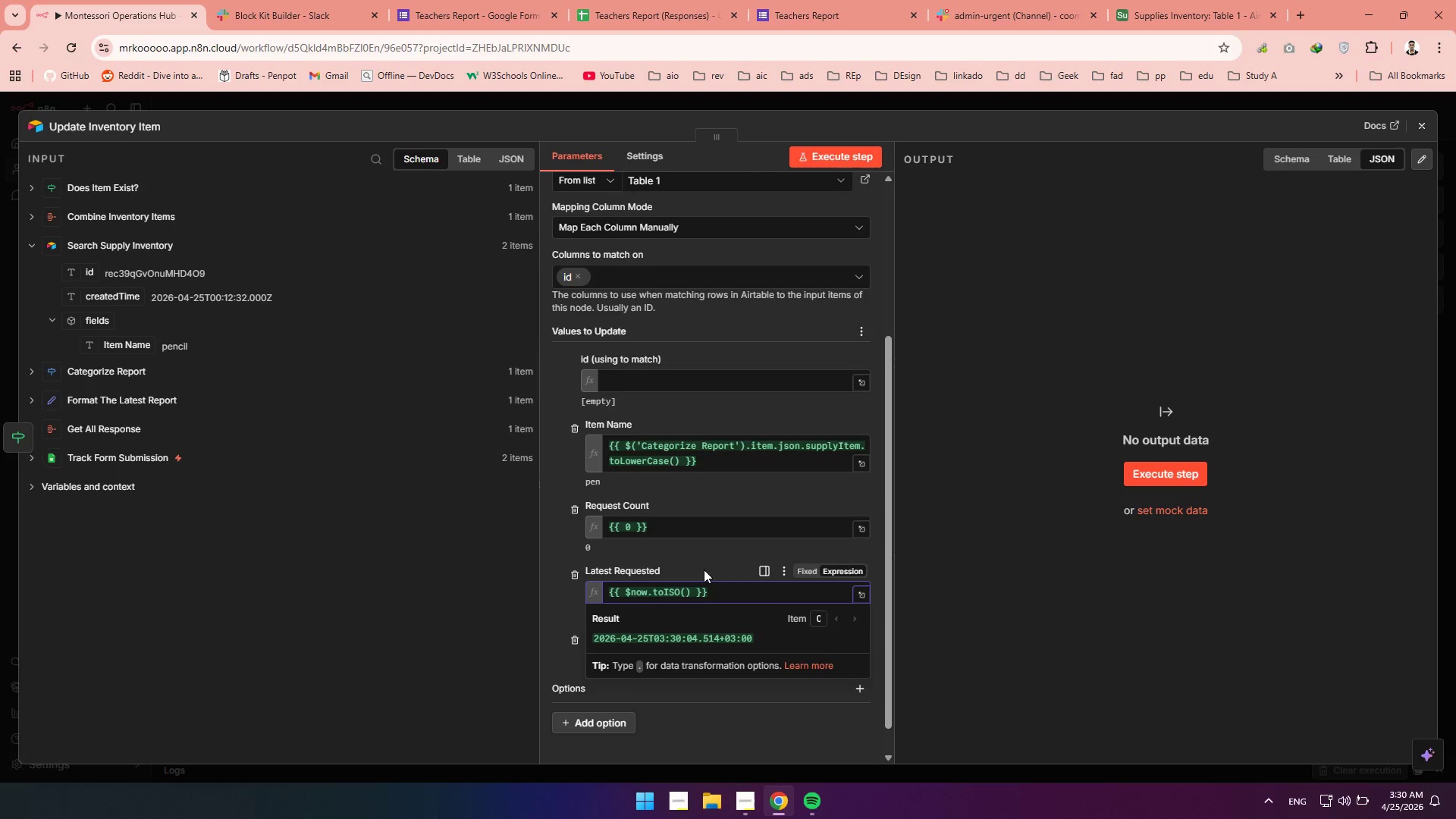 
left_click([704, 568])
 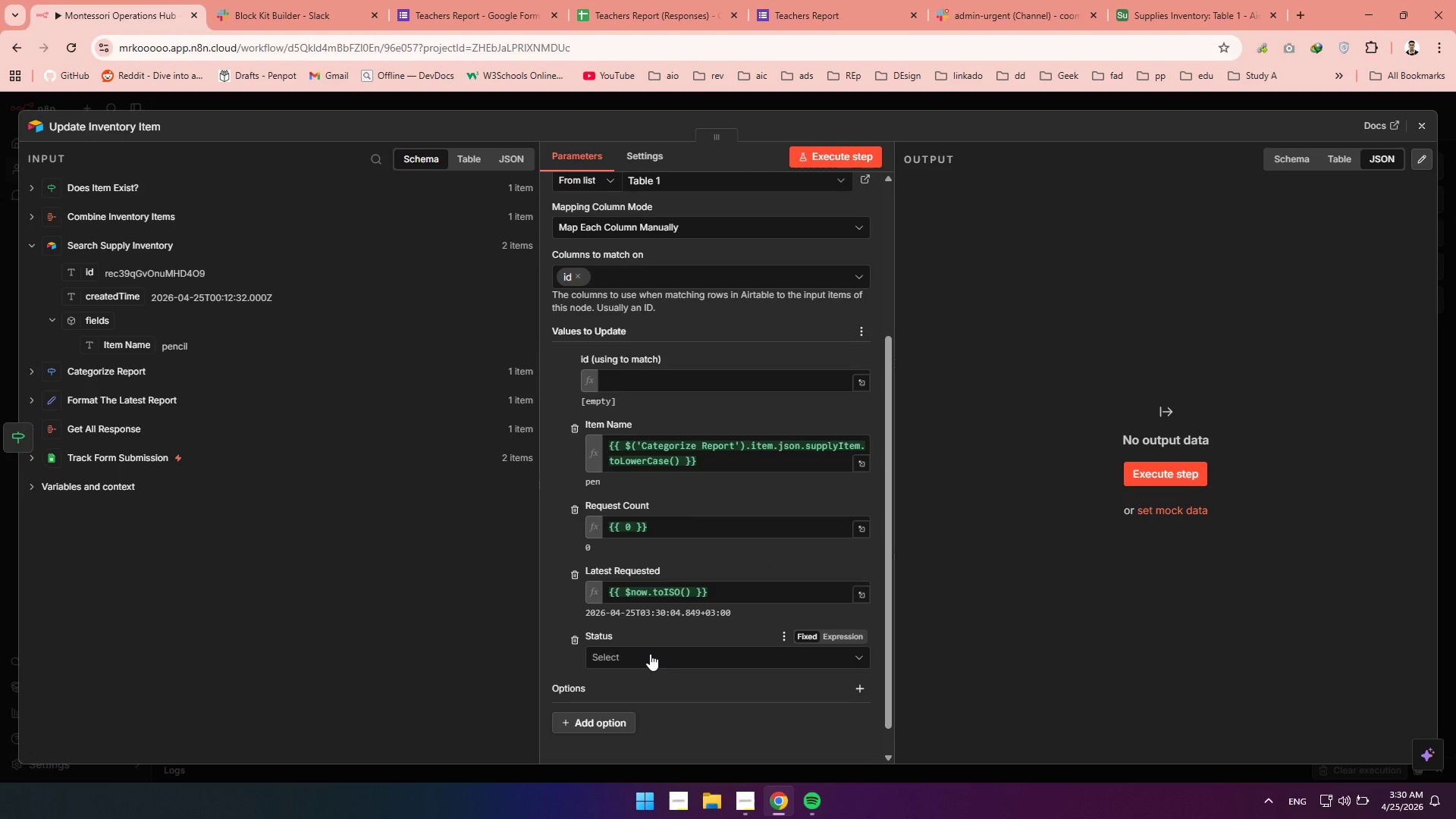 
left_click([650, 654])
 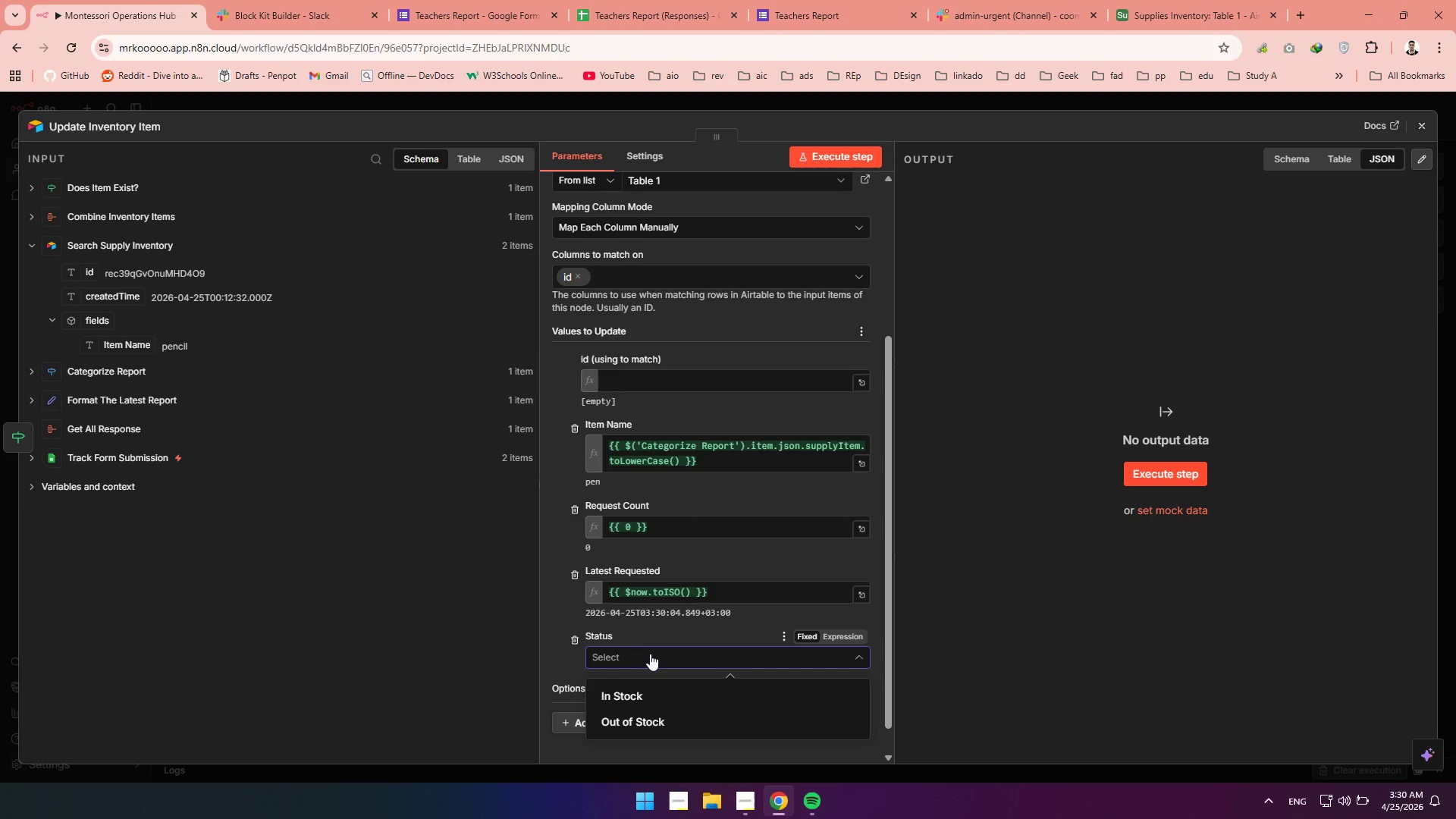 
left_click([638, 632])
 